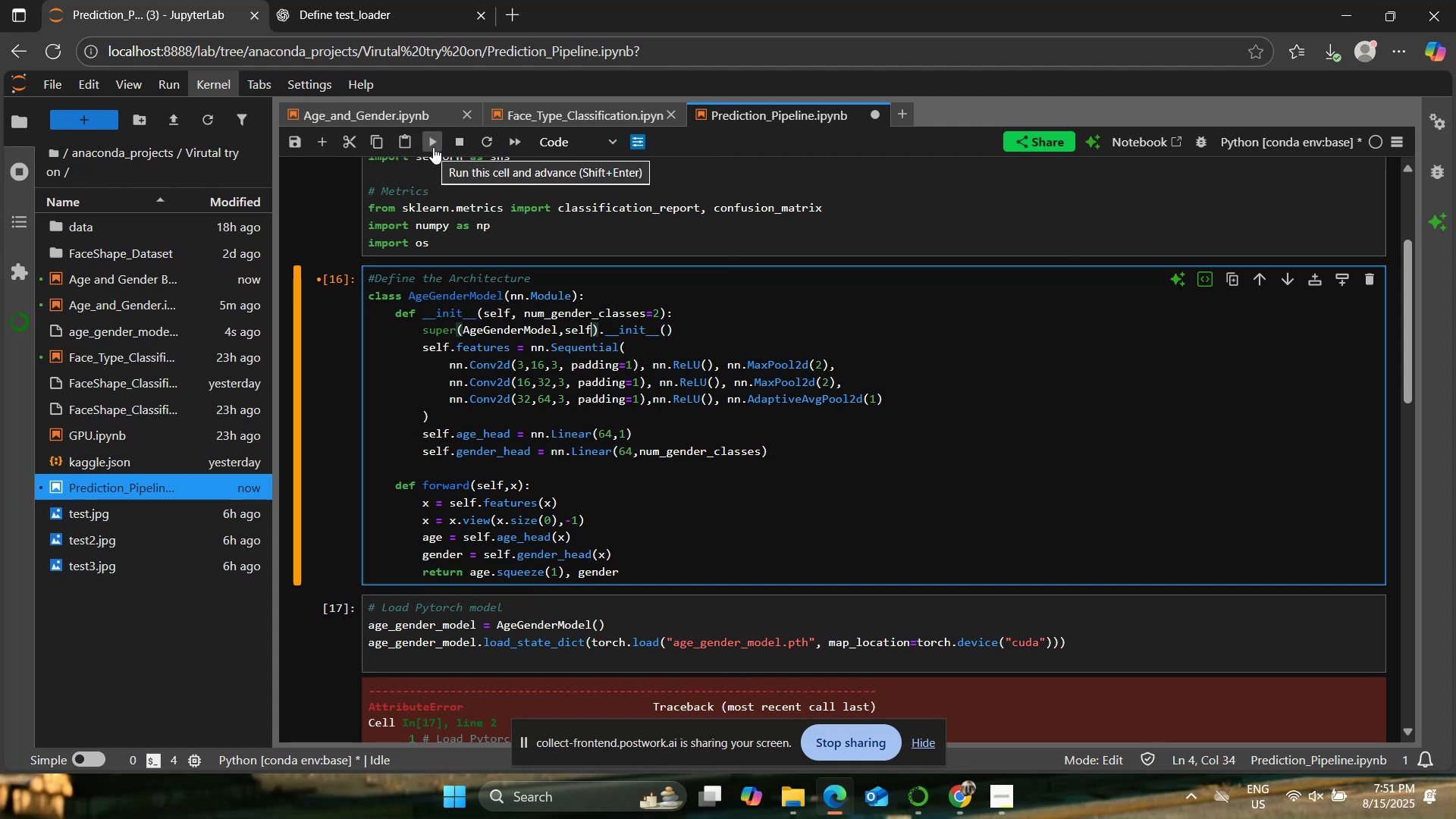 
left_click([433, 147])
 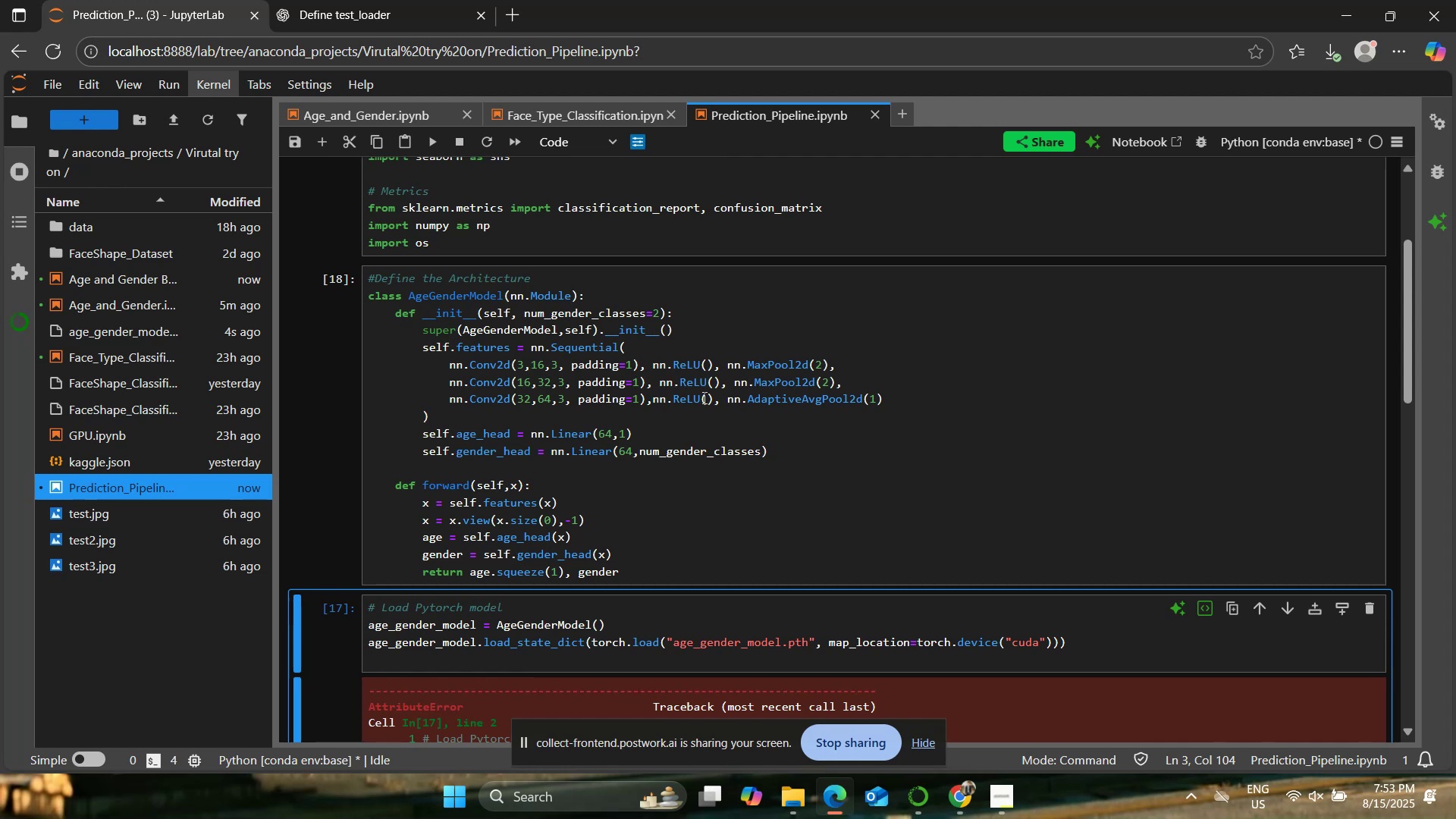 
wait(95.46)
 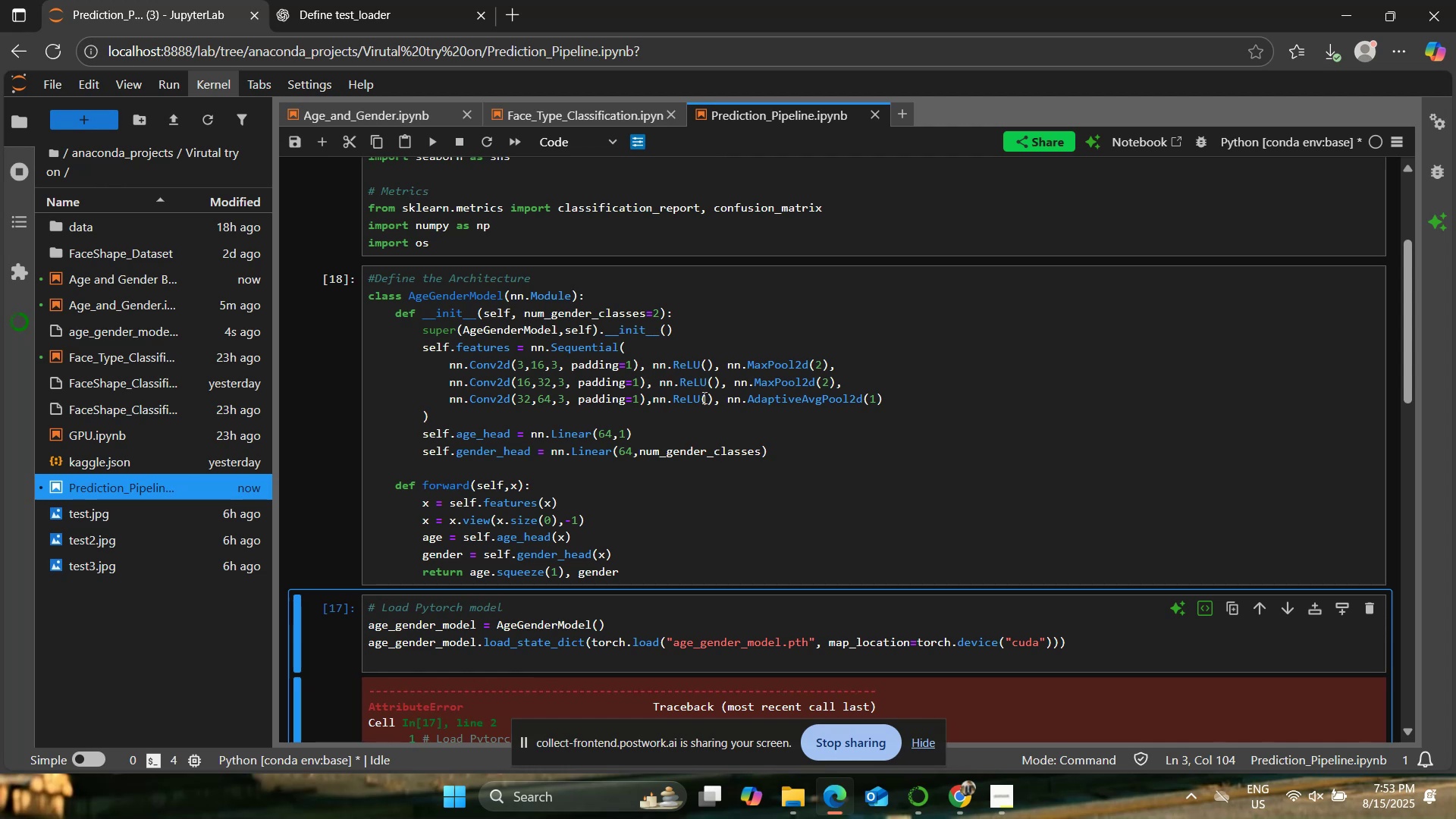 
left_click([1035, 642])
 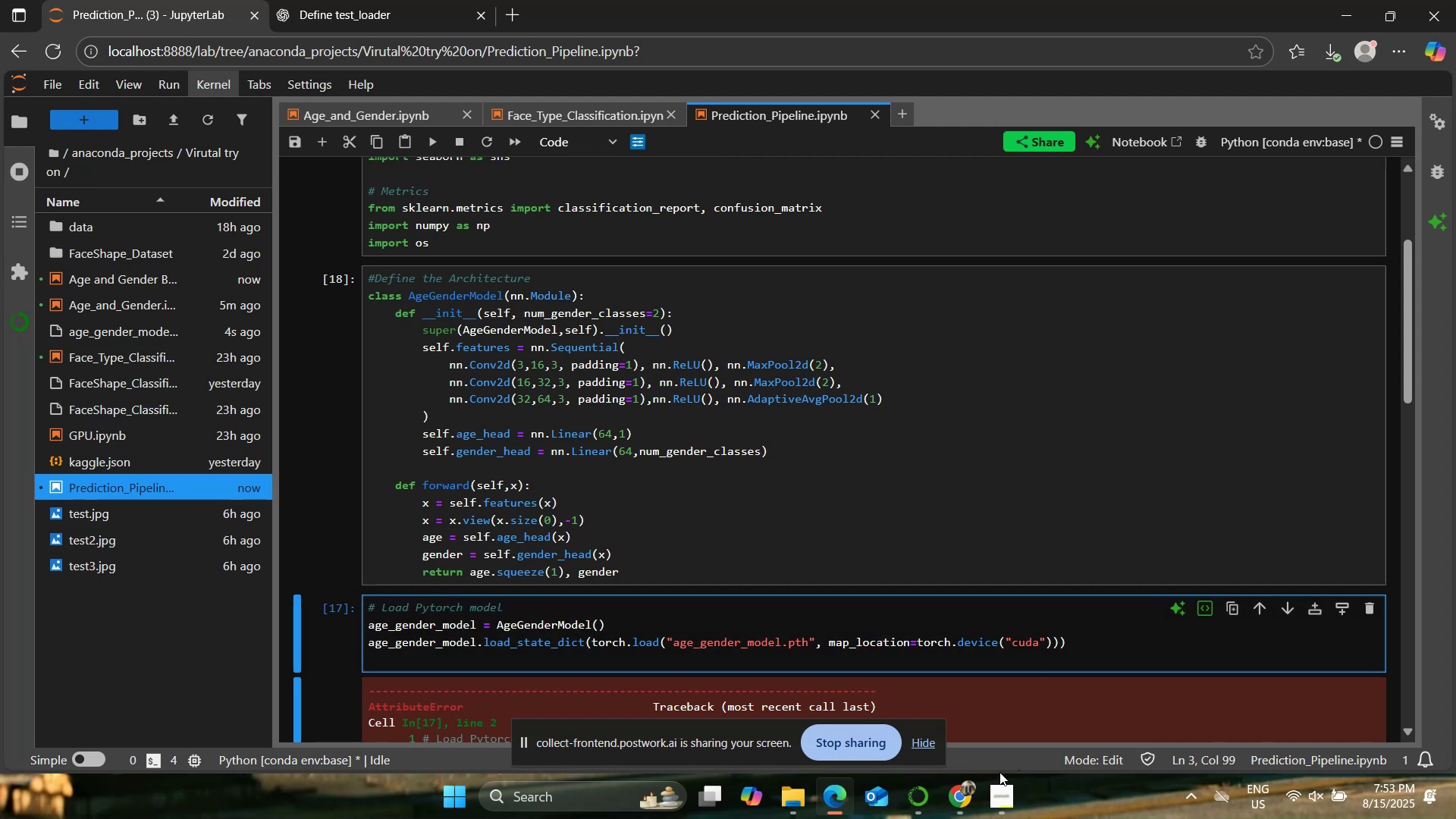 
key(ArrowRight)
 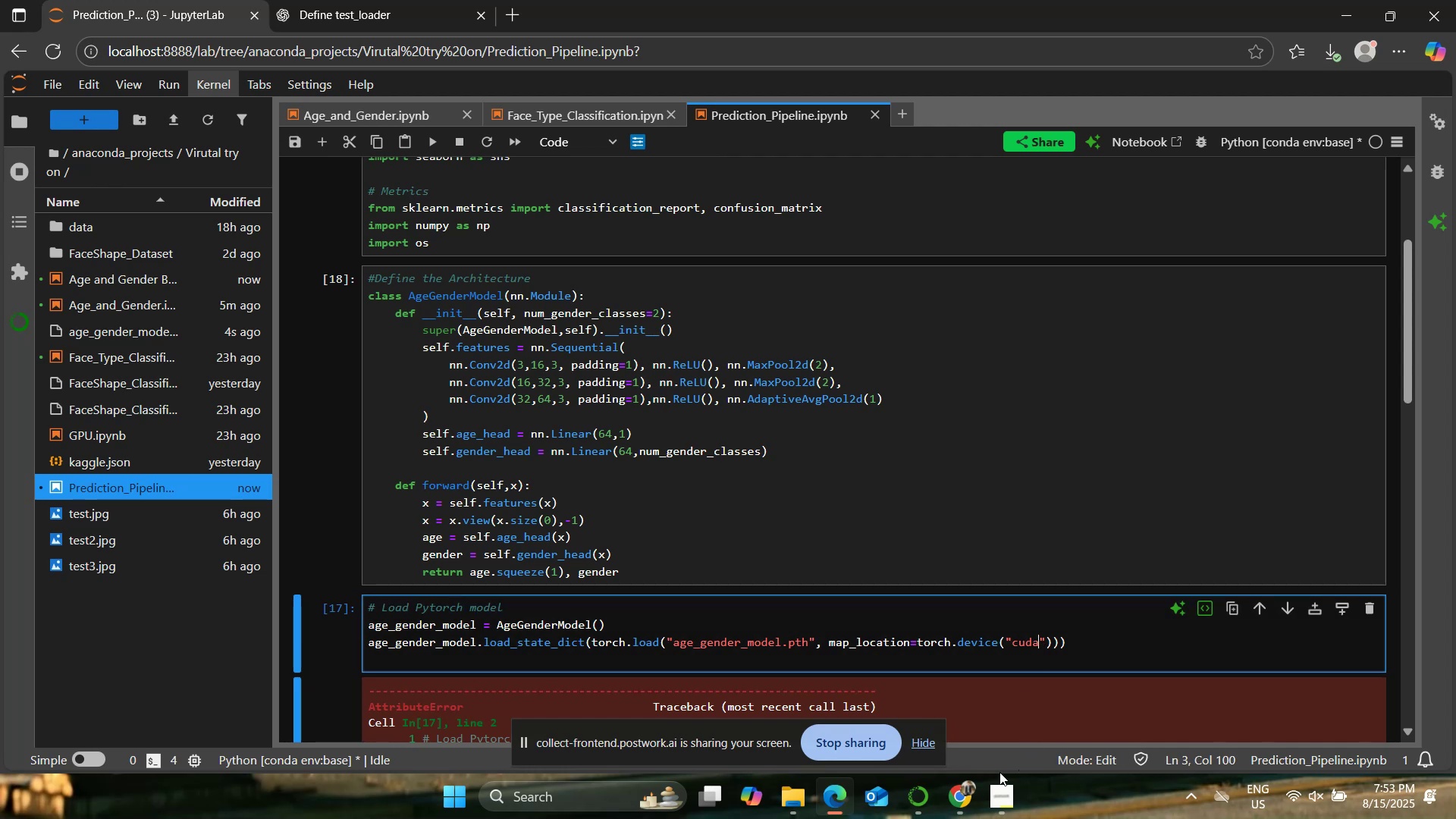 
key(Backspace)
key(Backspace)
key(Backspace)
type(pu)
 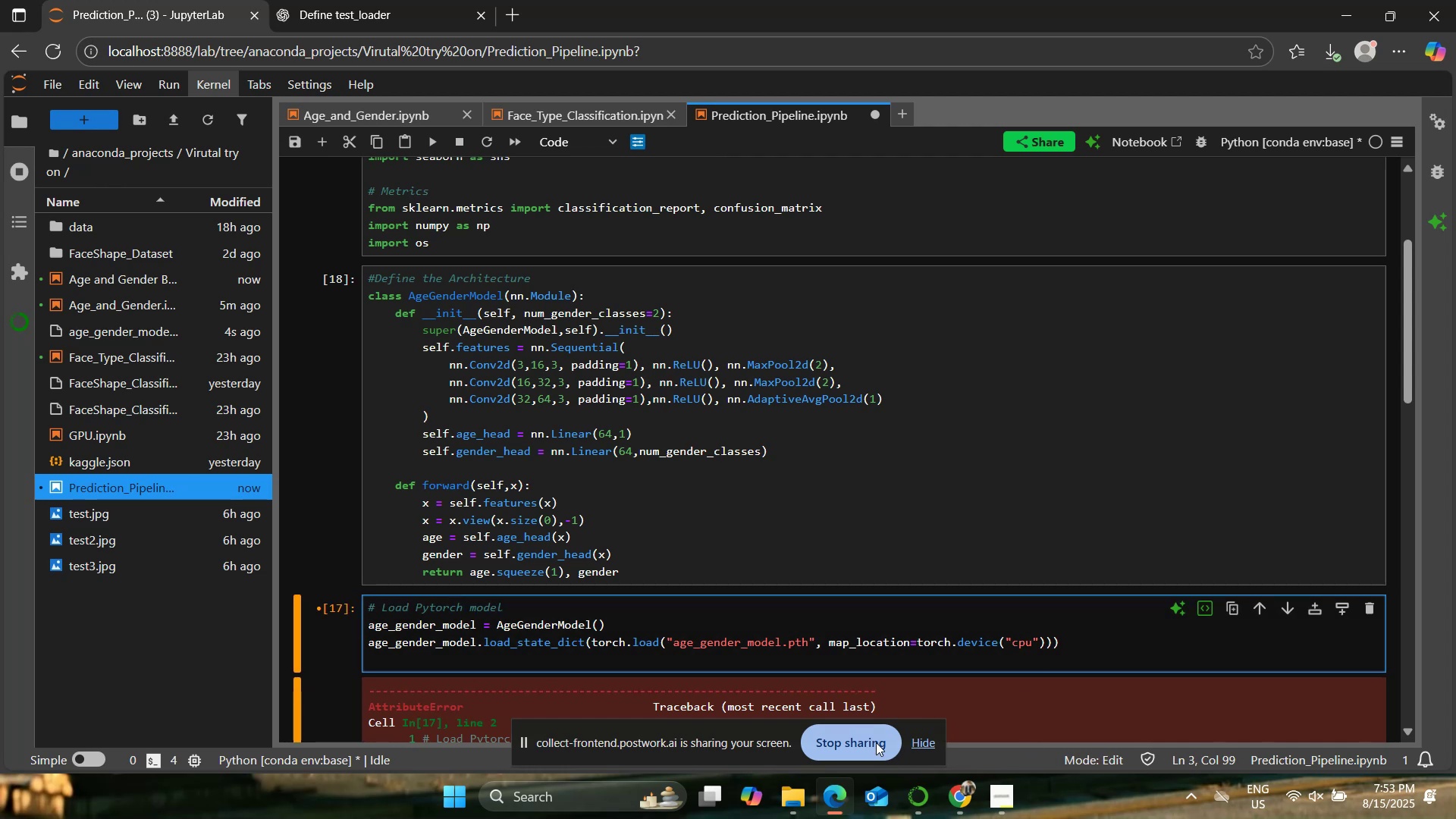 
left_click([745, 647])
 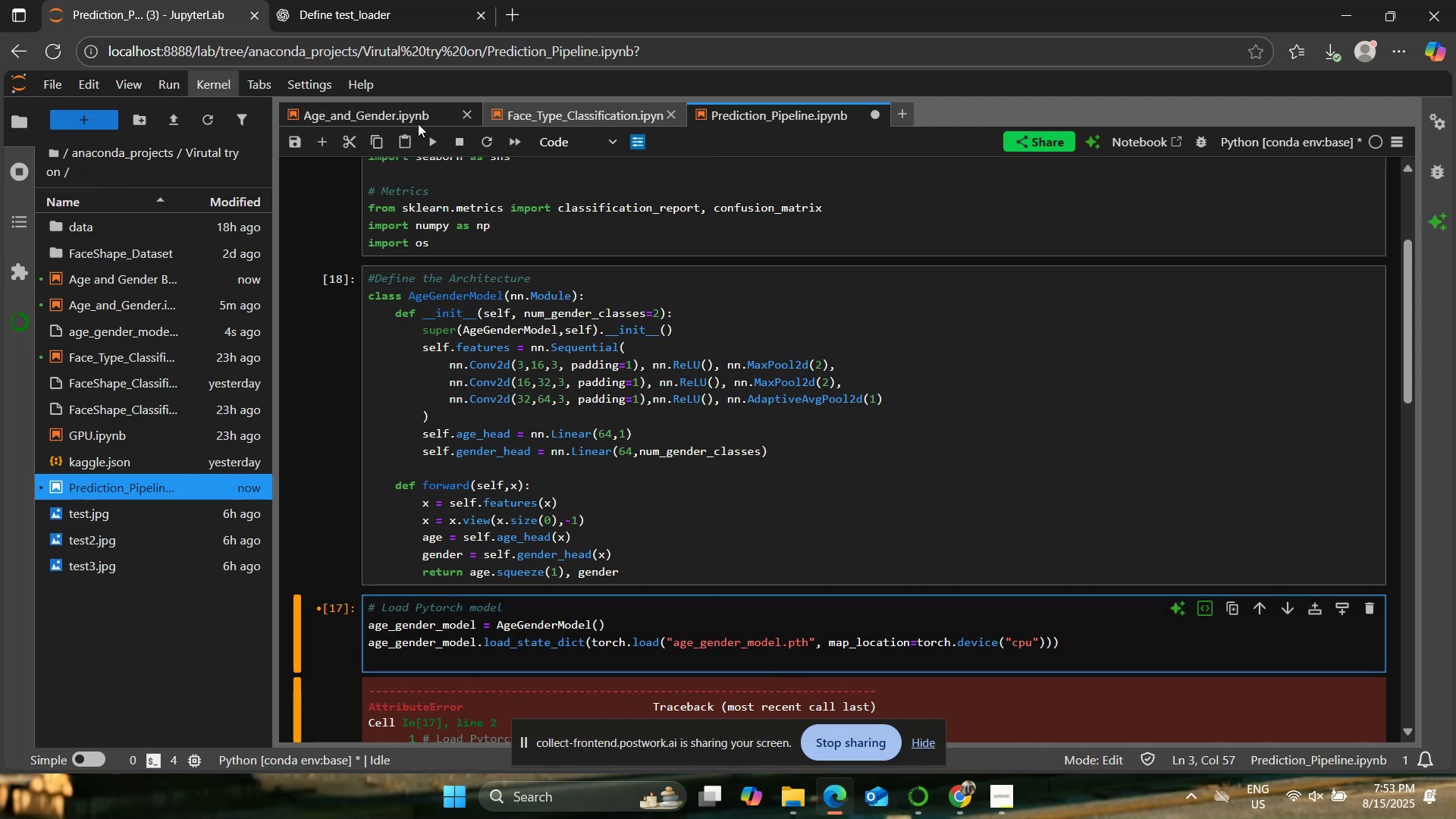 
left_click([428, 137])
 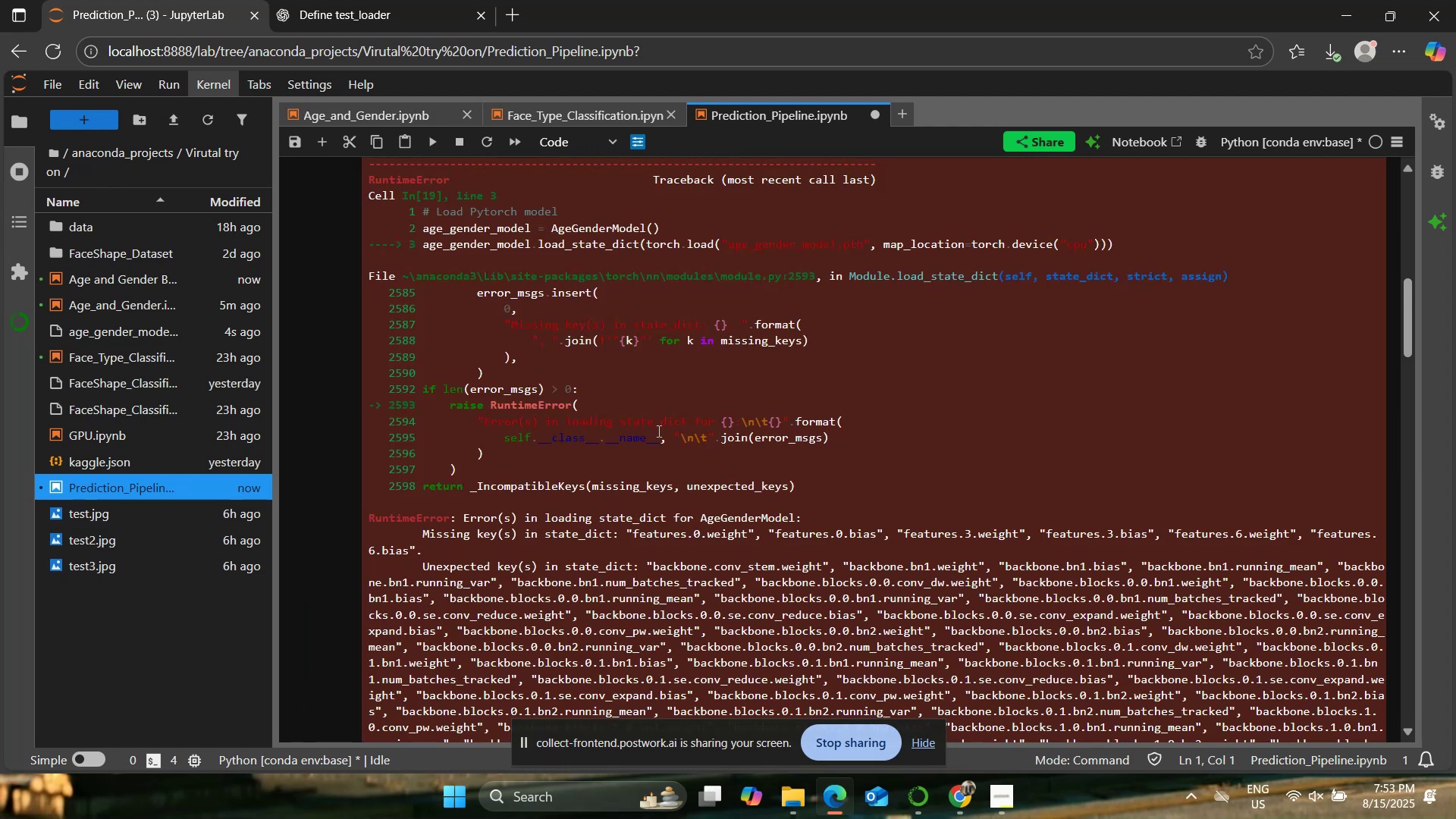 
scroll: coordinate [690, 504], scroll_direction: down, amount: 24.0
 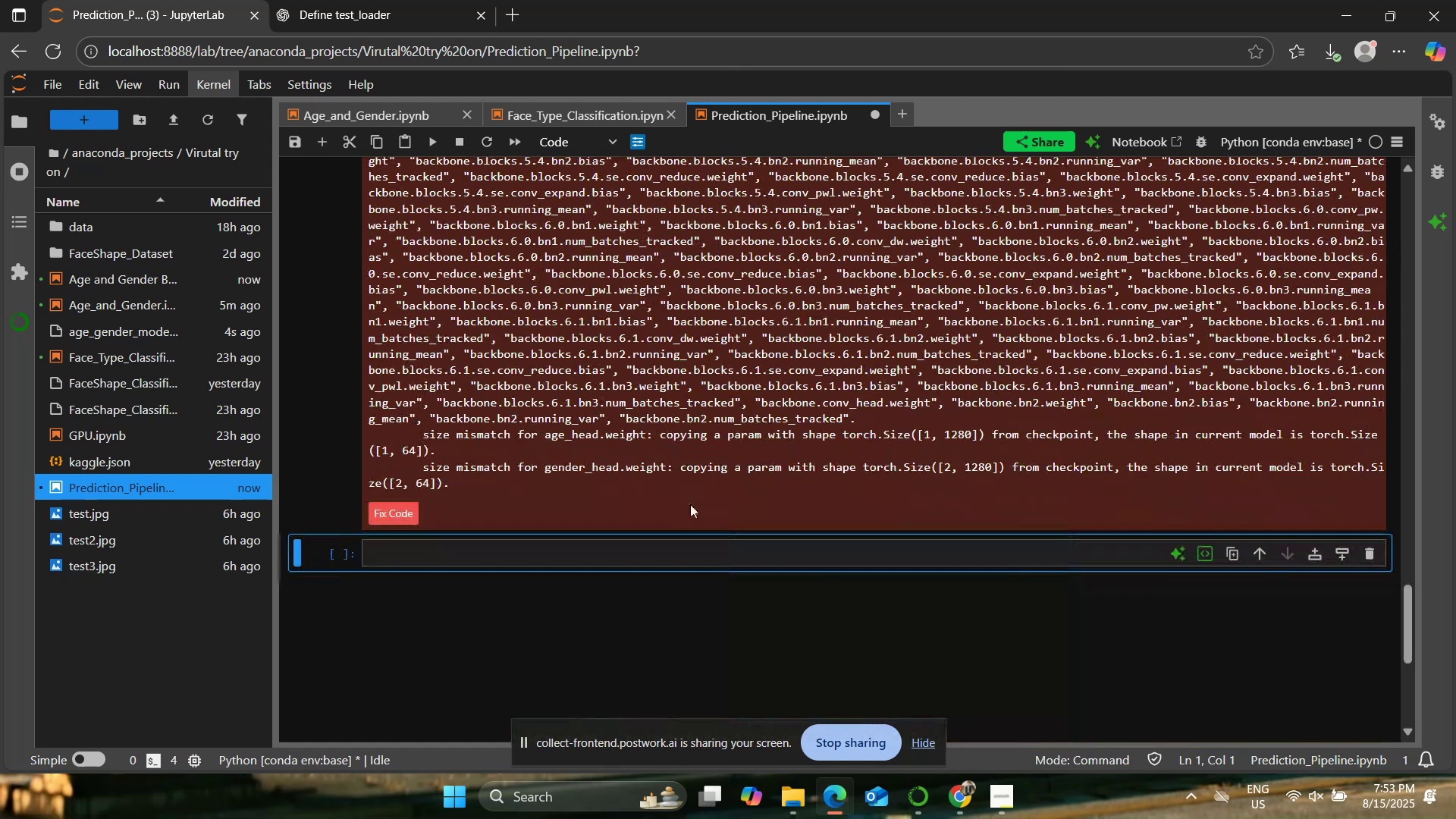 
scroll: coordinate [690, 504], scroll_direction: up, amount: 25.0
 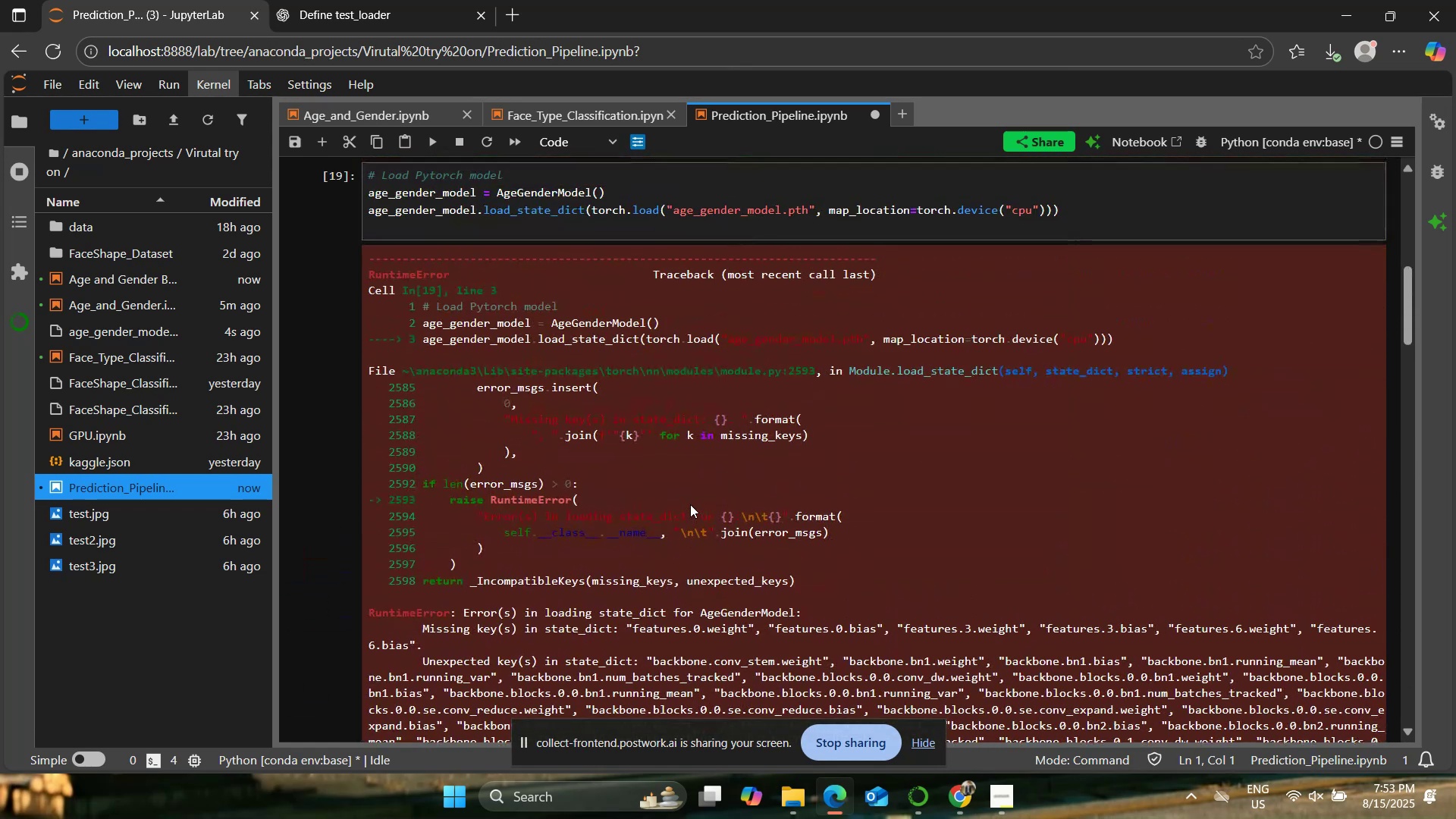 
key(Control+S)
 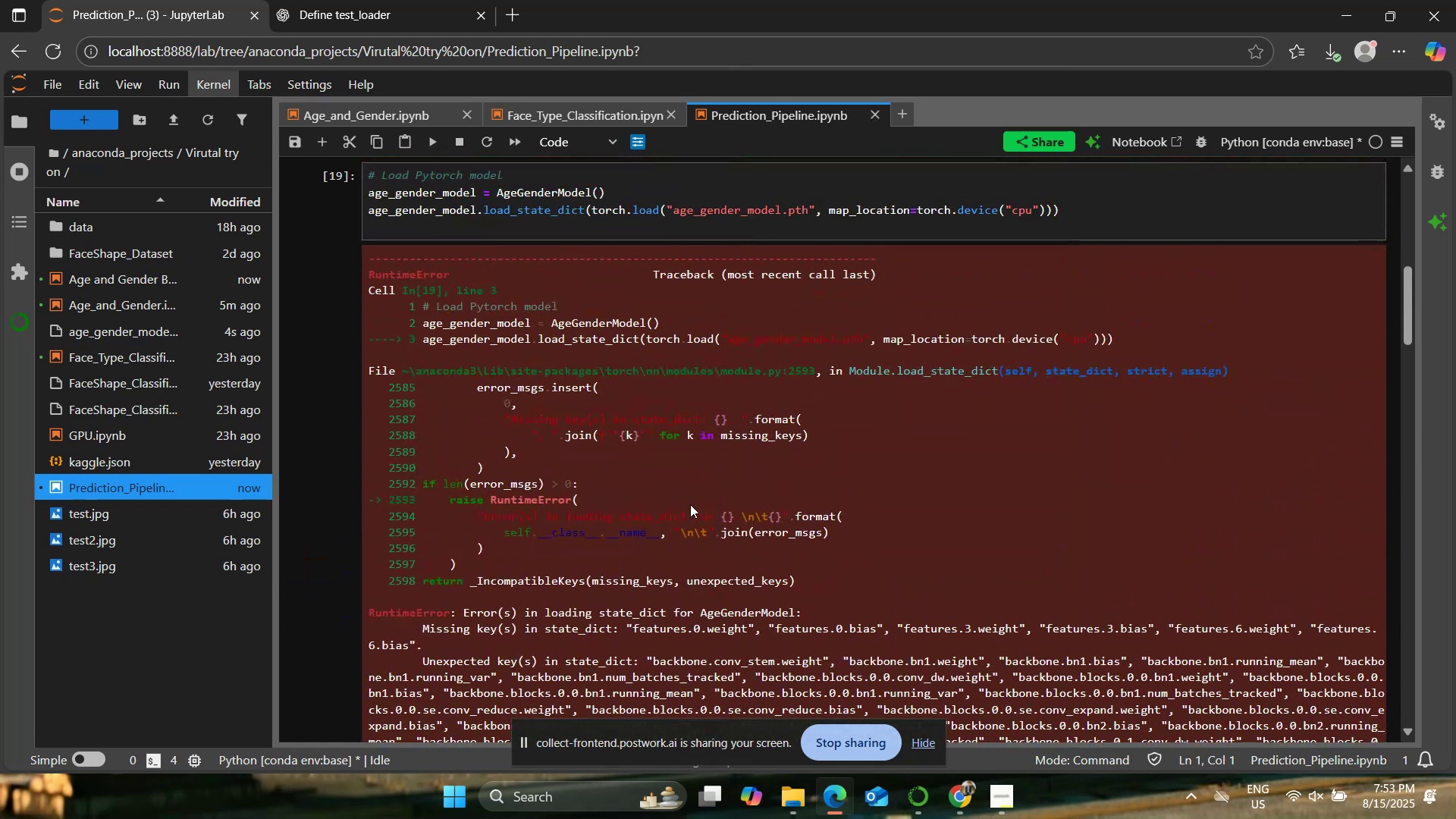 
scroll: coordinate [699, 504], scroll_direction: up, amount: 2.0
 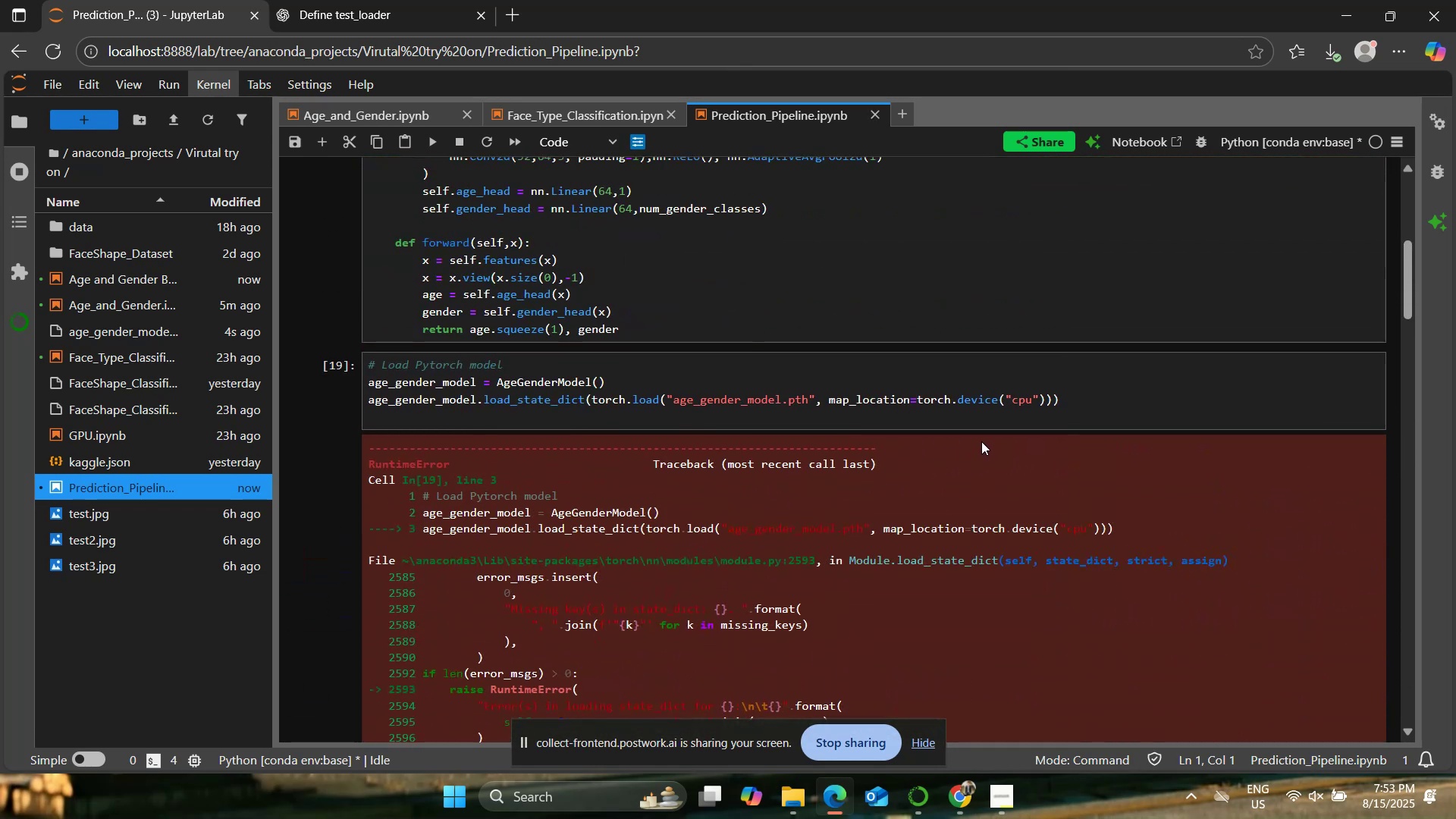 
wait(7.13)
 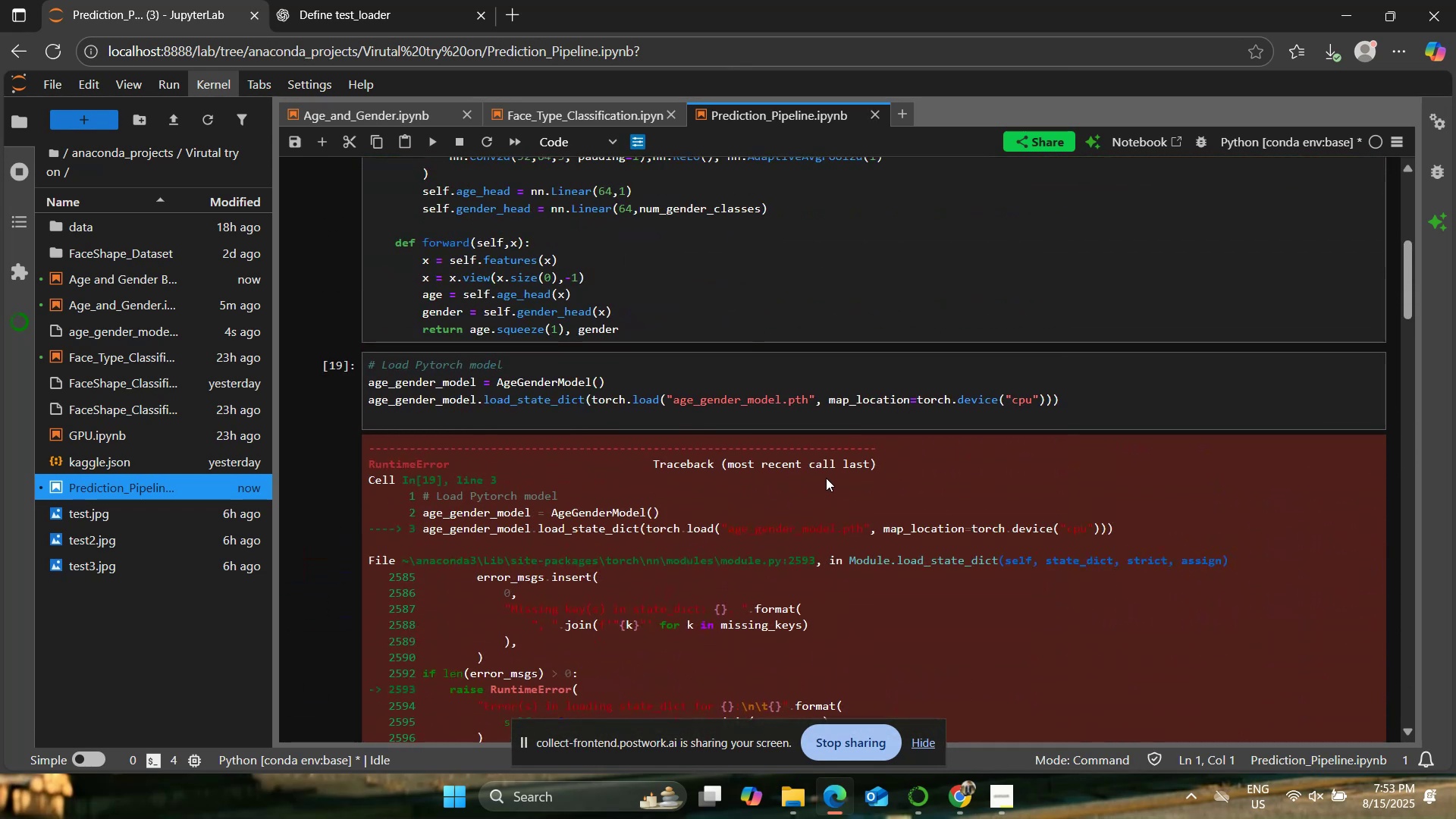 
left_click([1031, 404])
 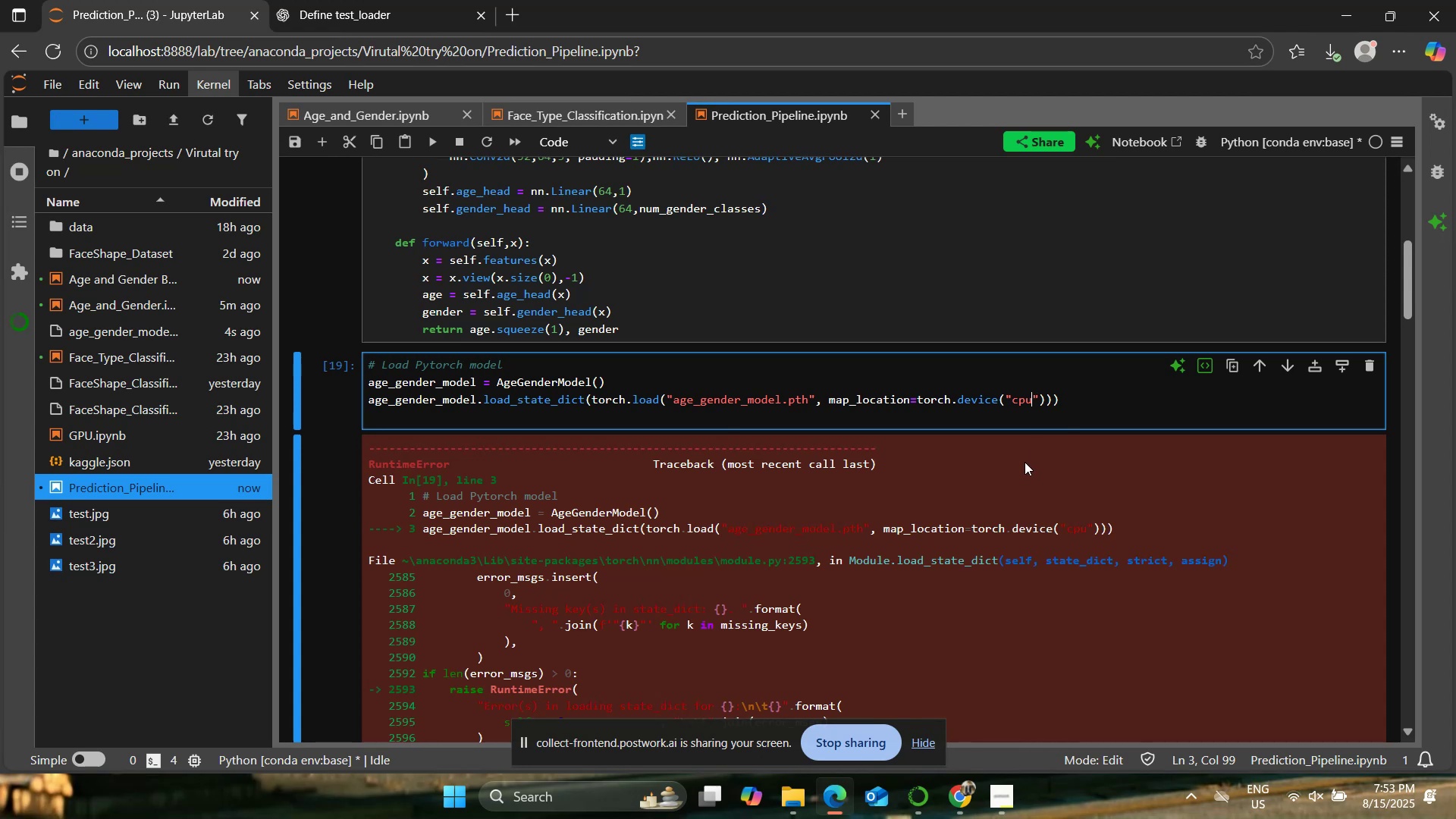 
key(Backspace)
key(Backspace)
key(Backspace)
type(cuda)
 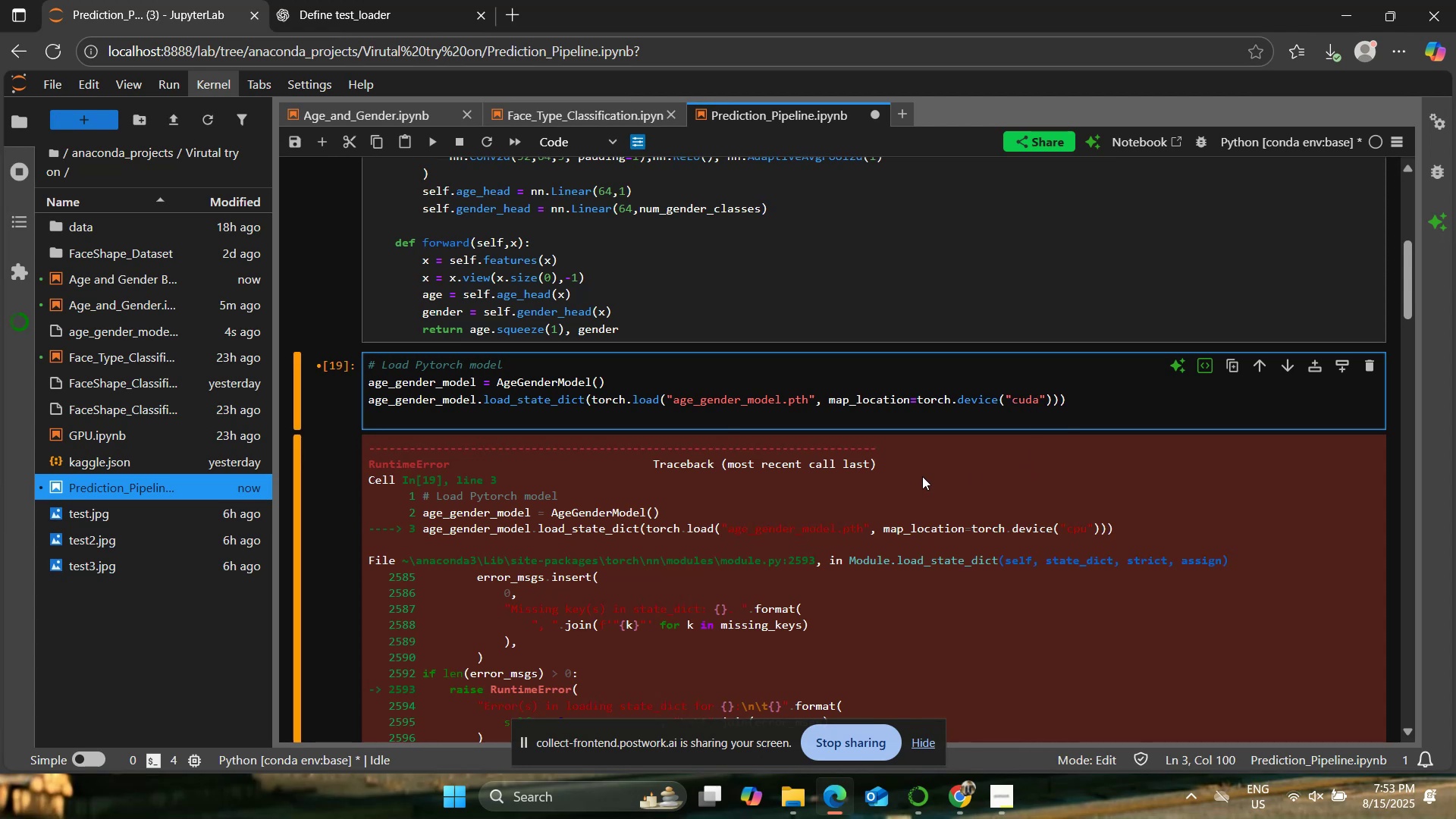 
left_click([811, 387])
 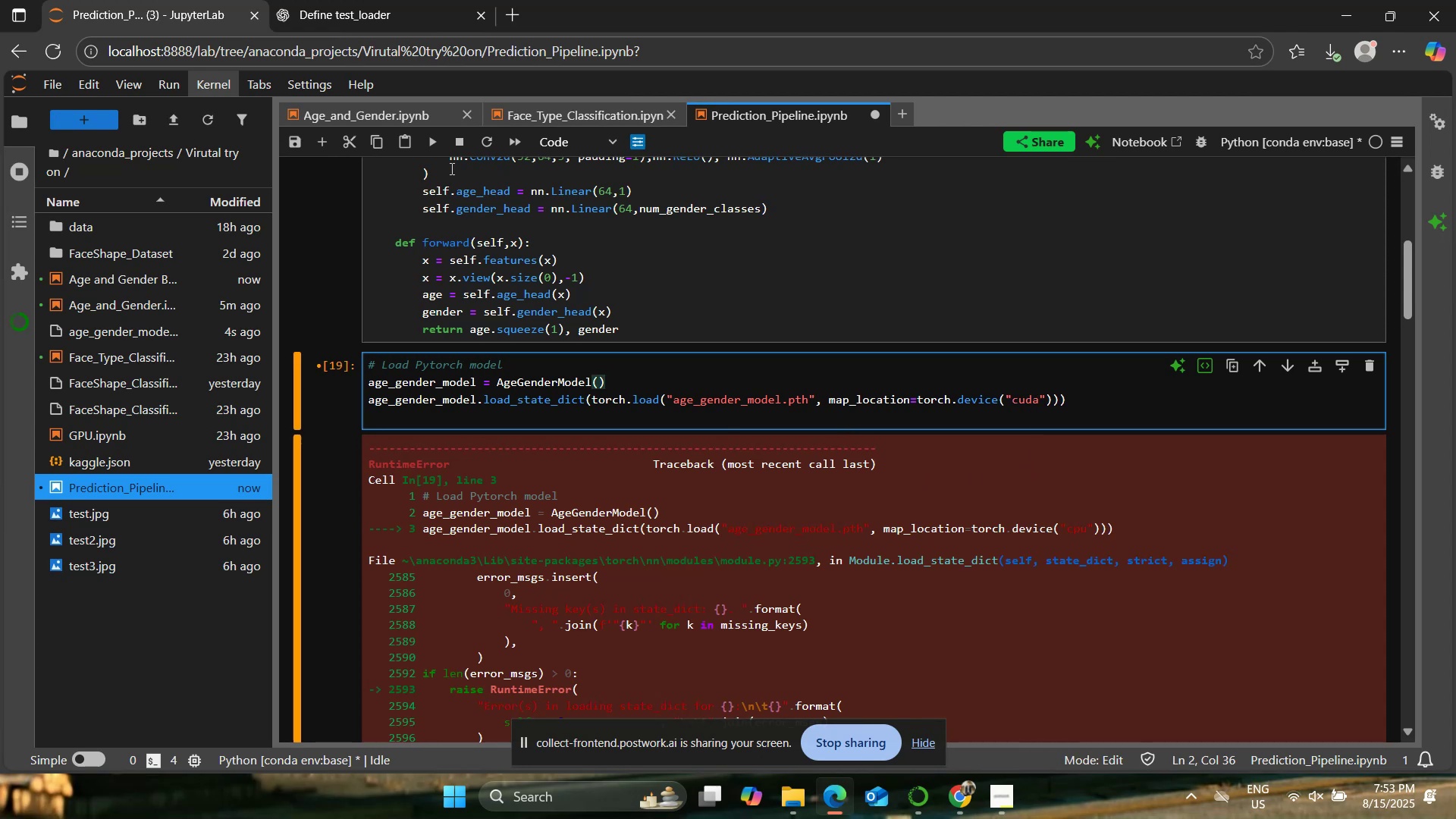 
left_click([435, 146])
 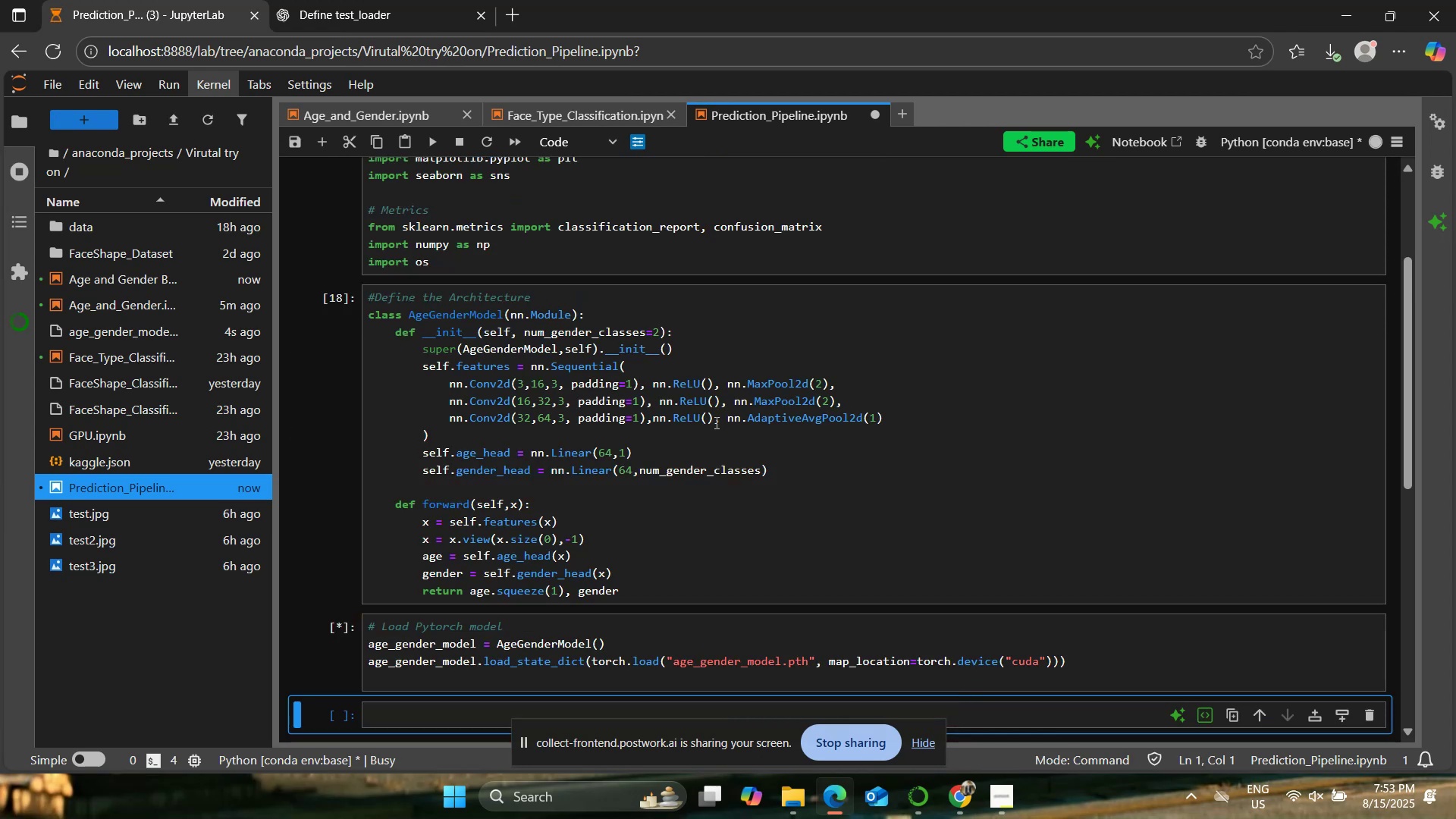 
scroll: coordinate [711, 425], scroll_direction: down, amount: 29.0
 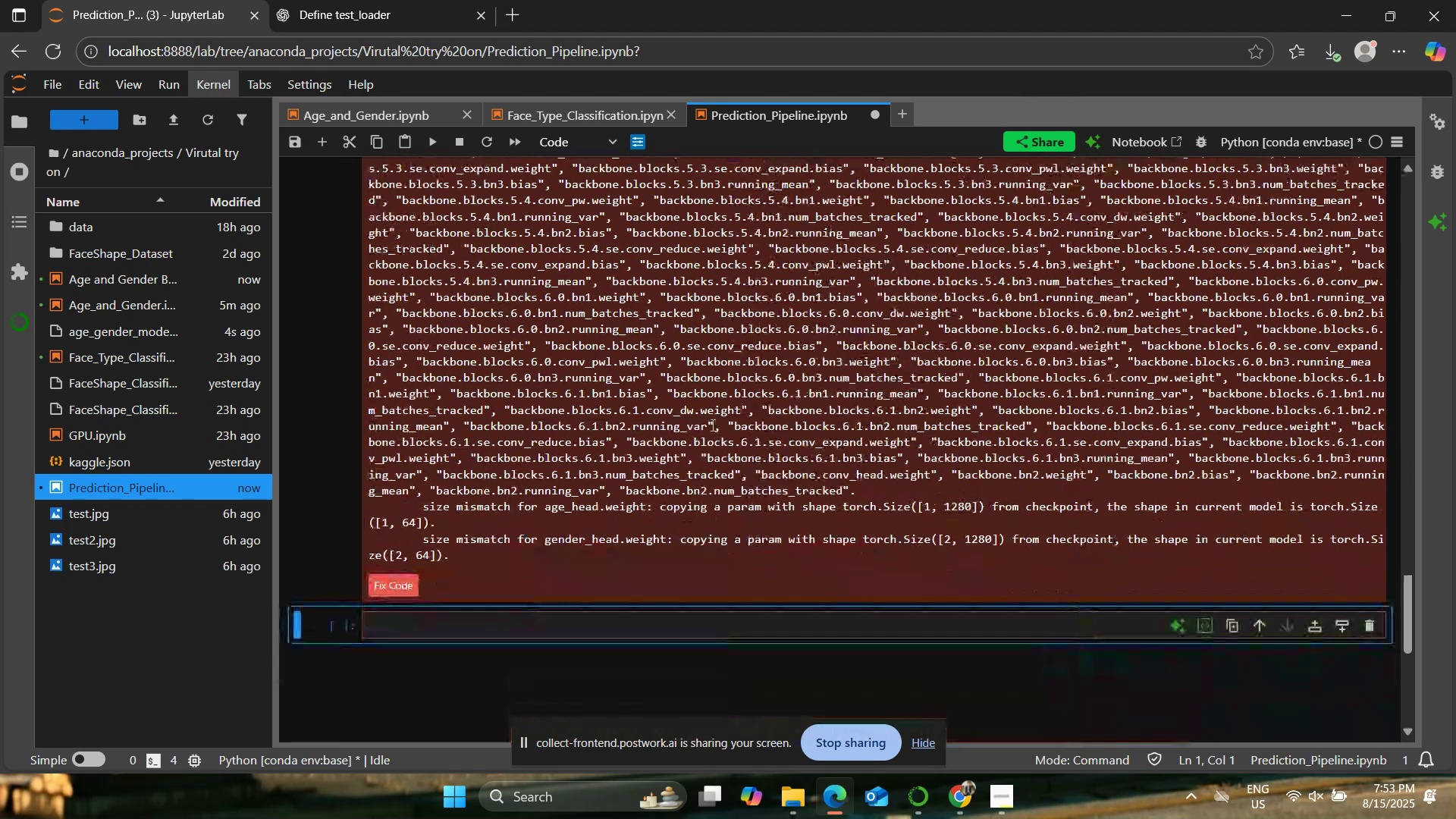 
scroll: coordinate [711, 425], scroll_direction: up, amount: 20.0
 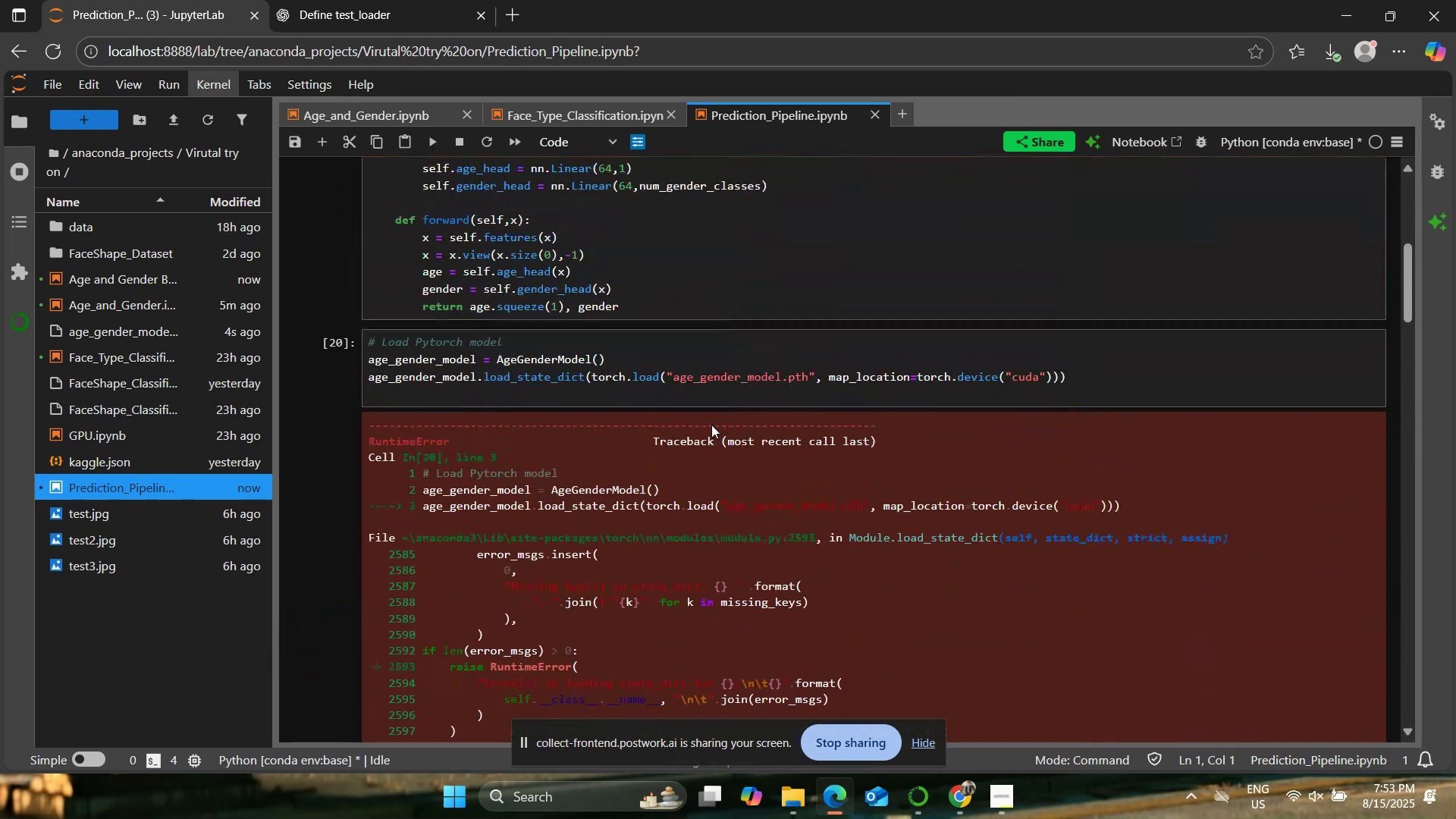 
key(Control+S)
 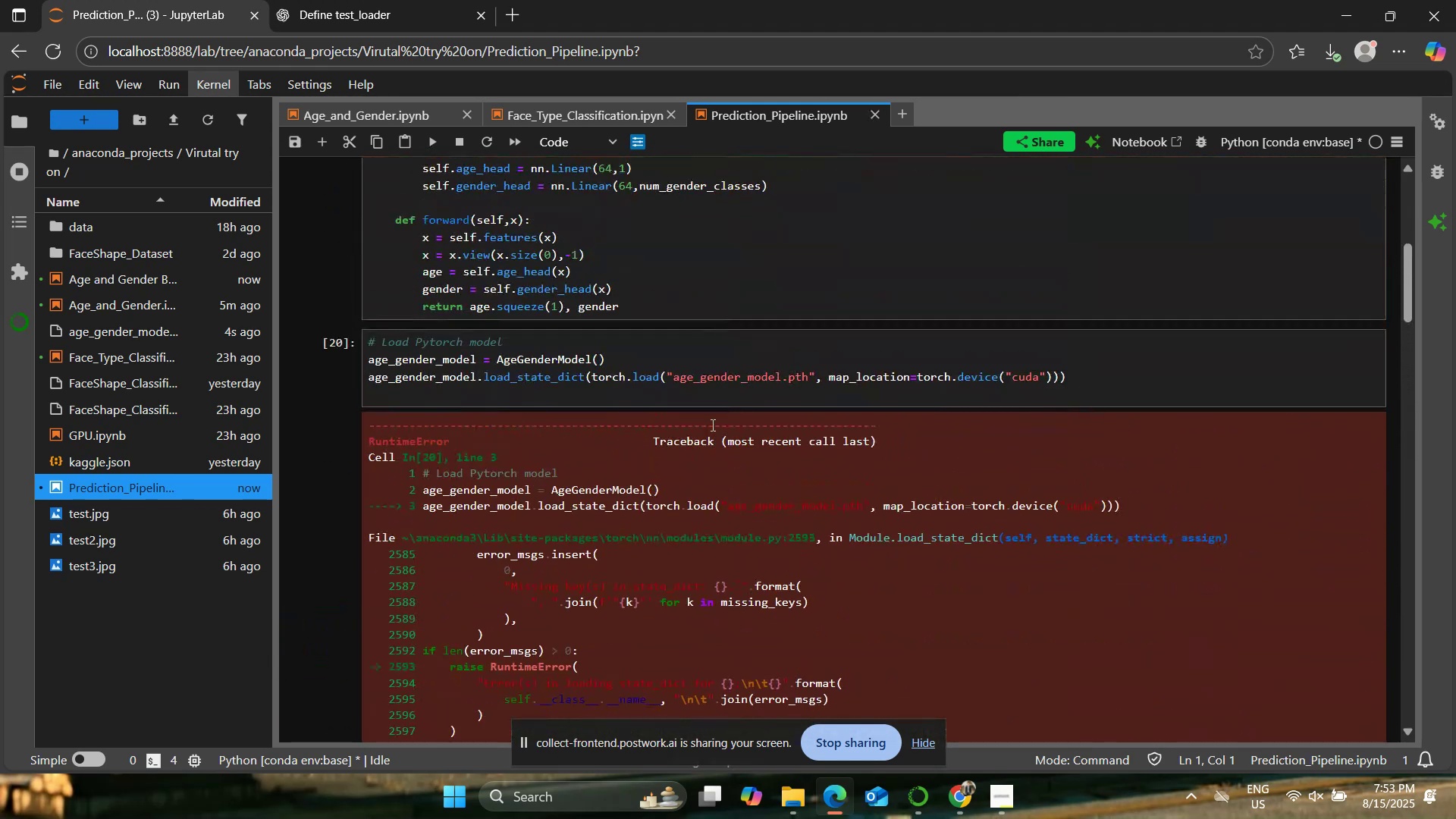 
left_click([813, 358])
 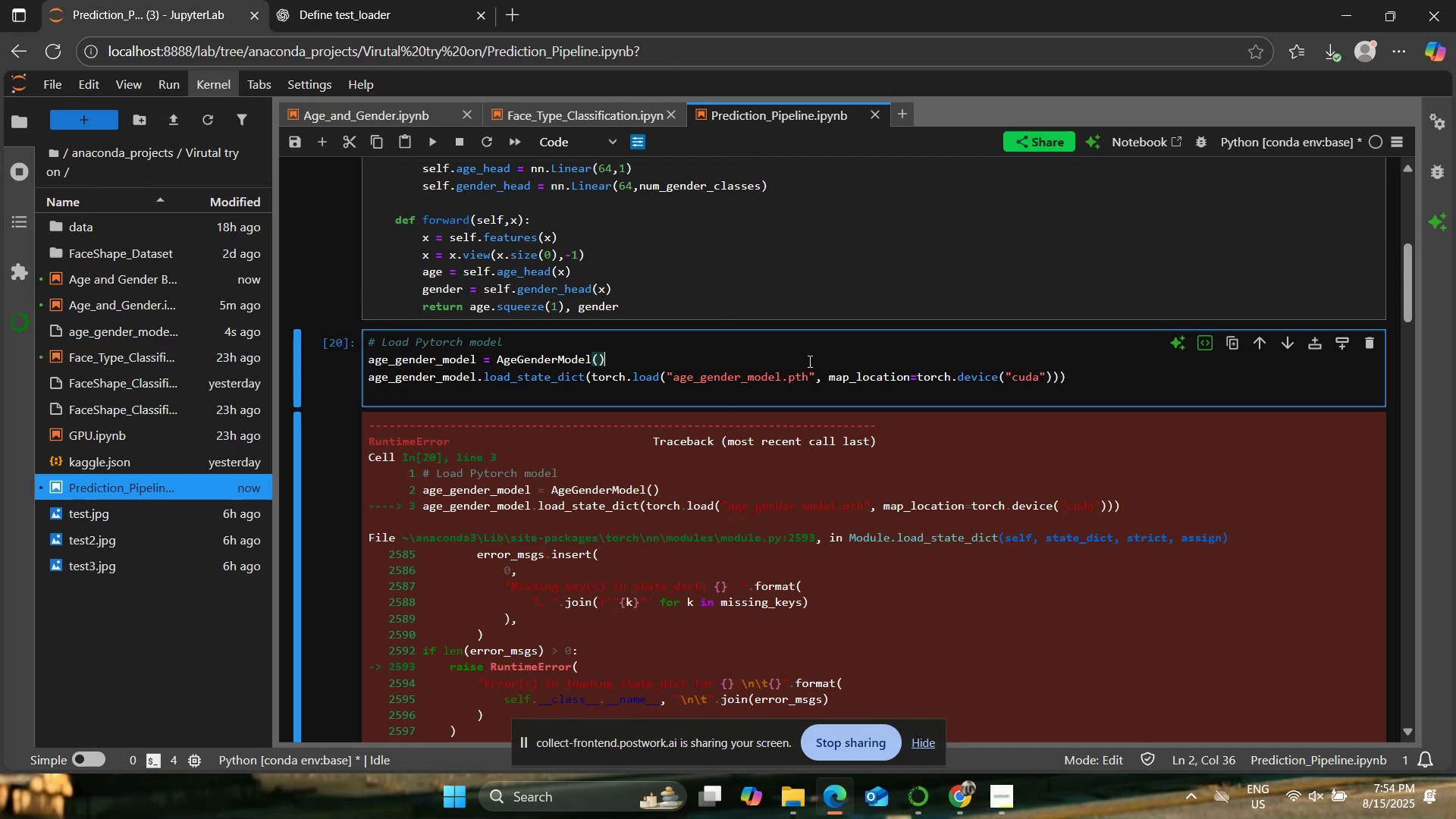 
wait(25.93)
 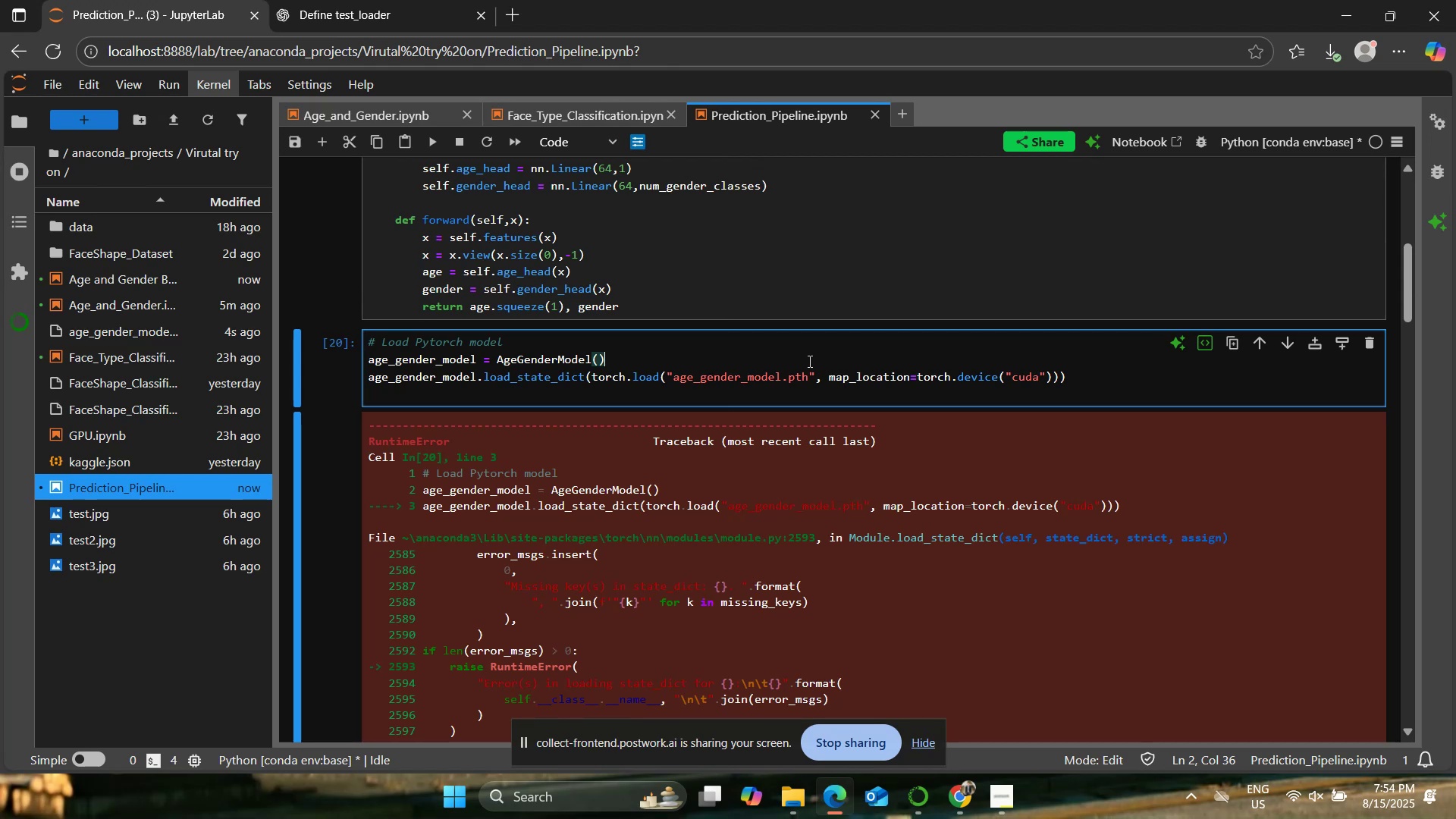 
left_click([1081, 378])
 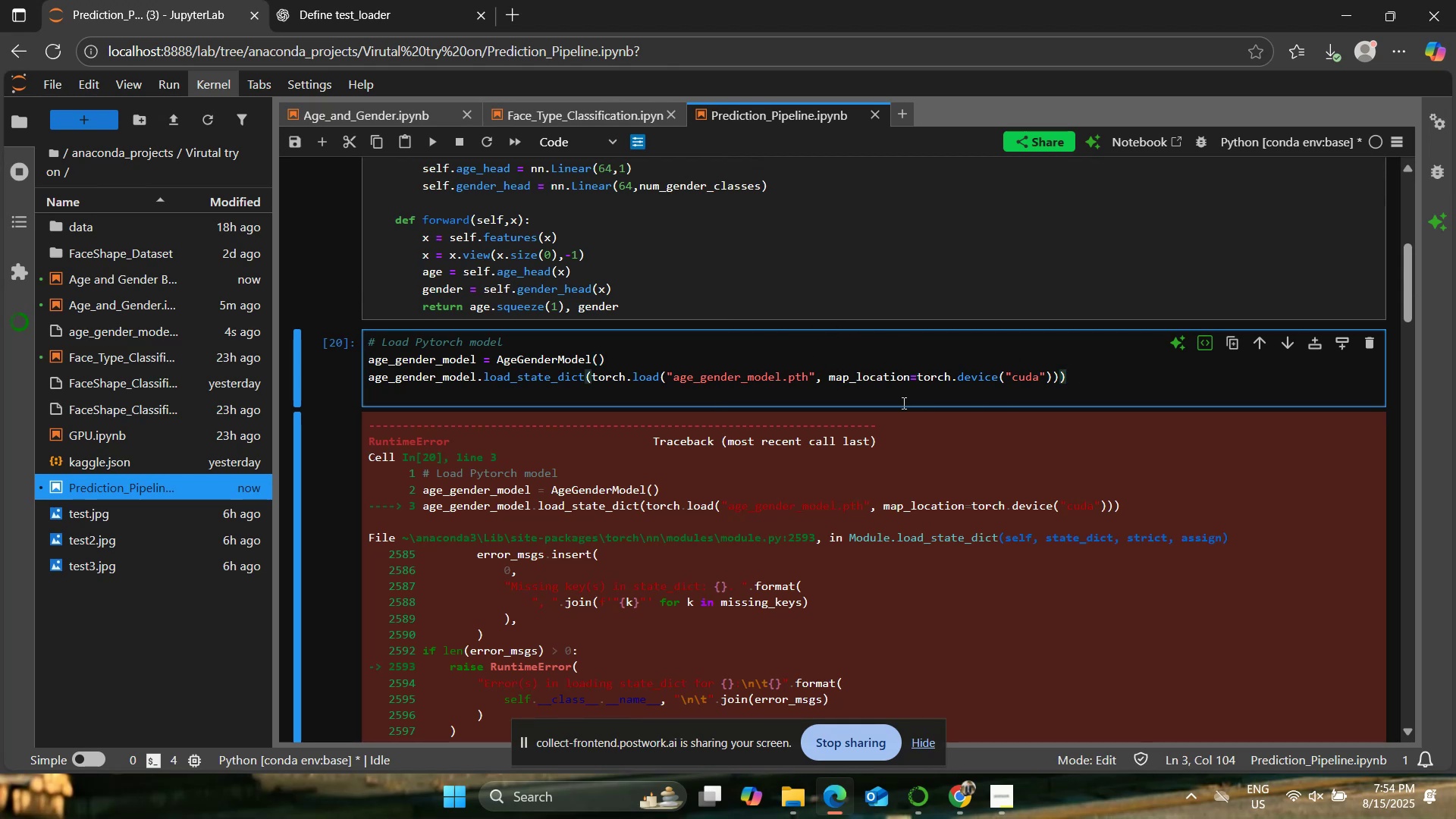 
key(Enter)
 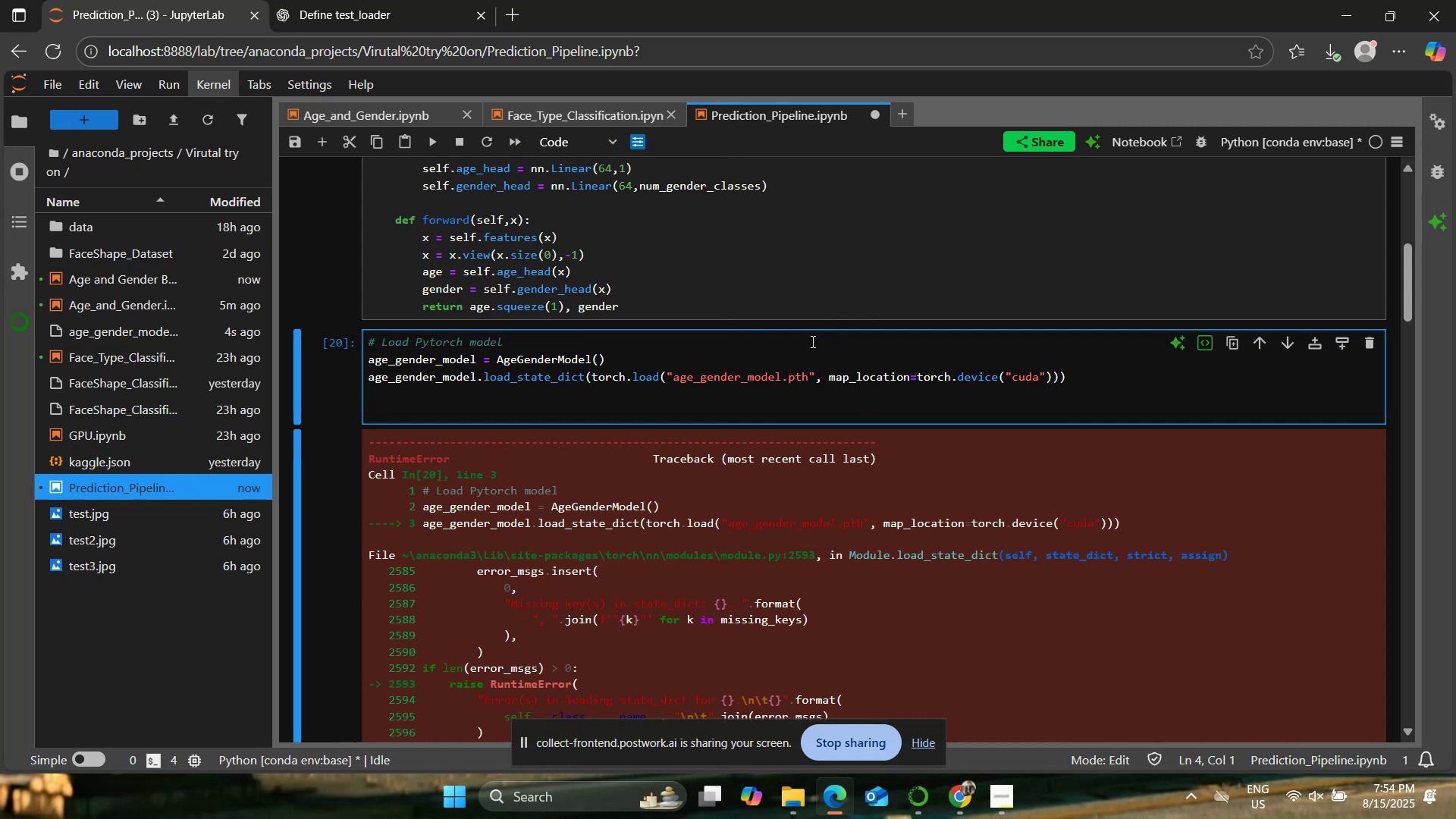 
wait(7.8)
 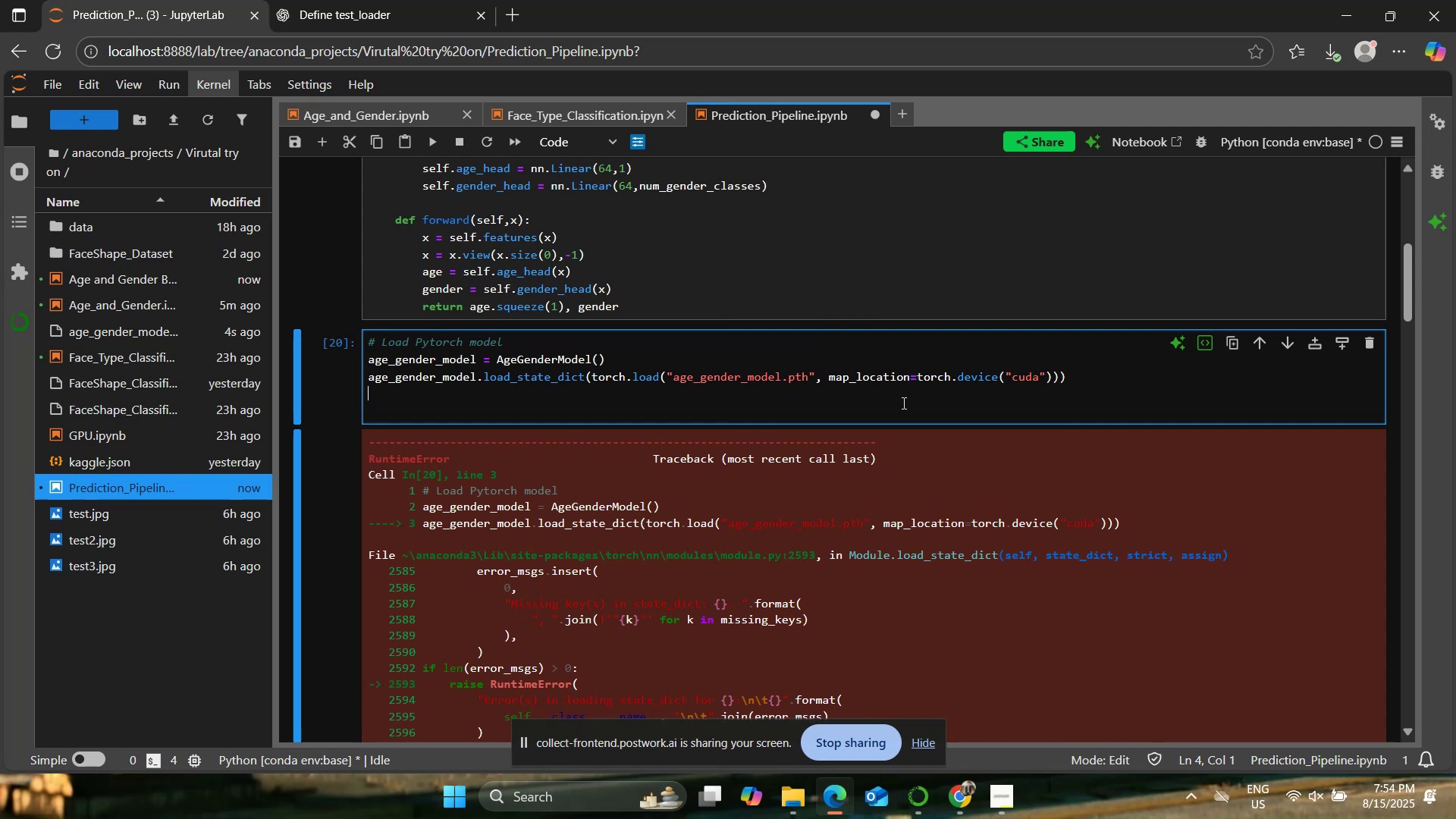 
key(Backspace)
 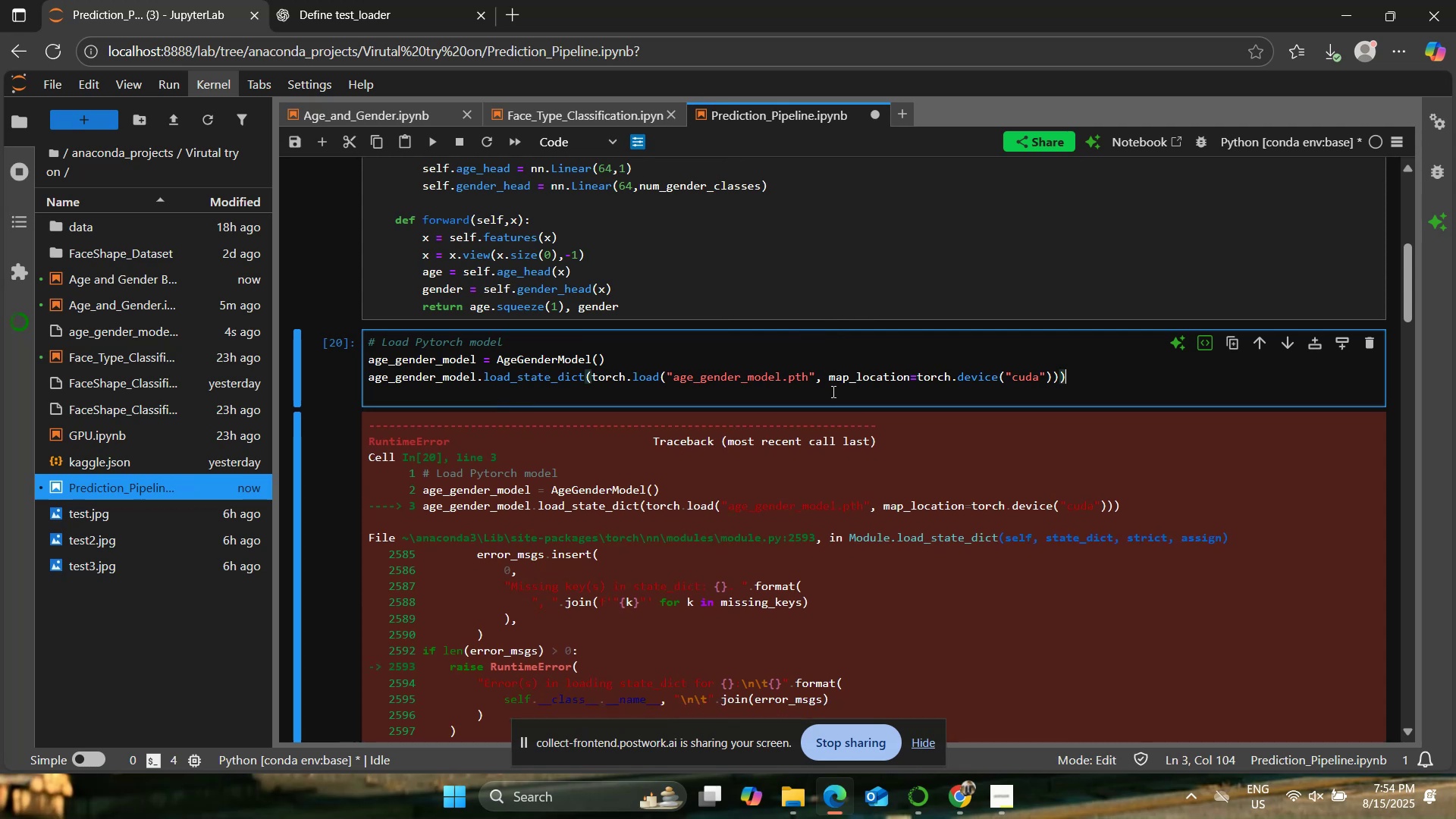 
key(Backspace)
 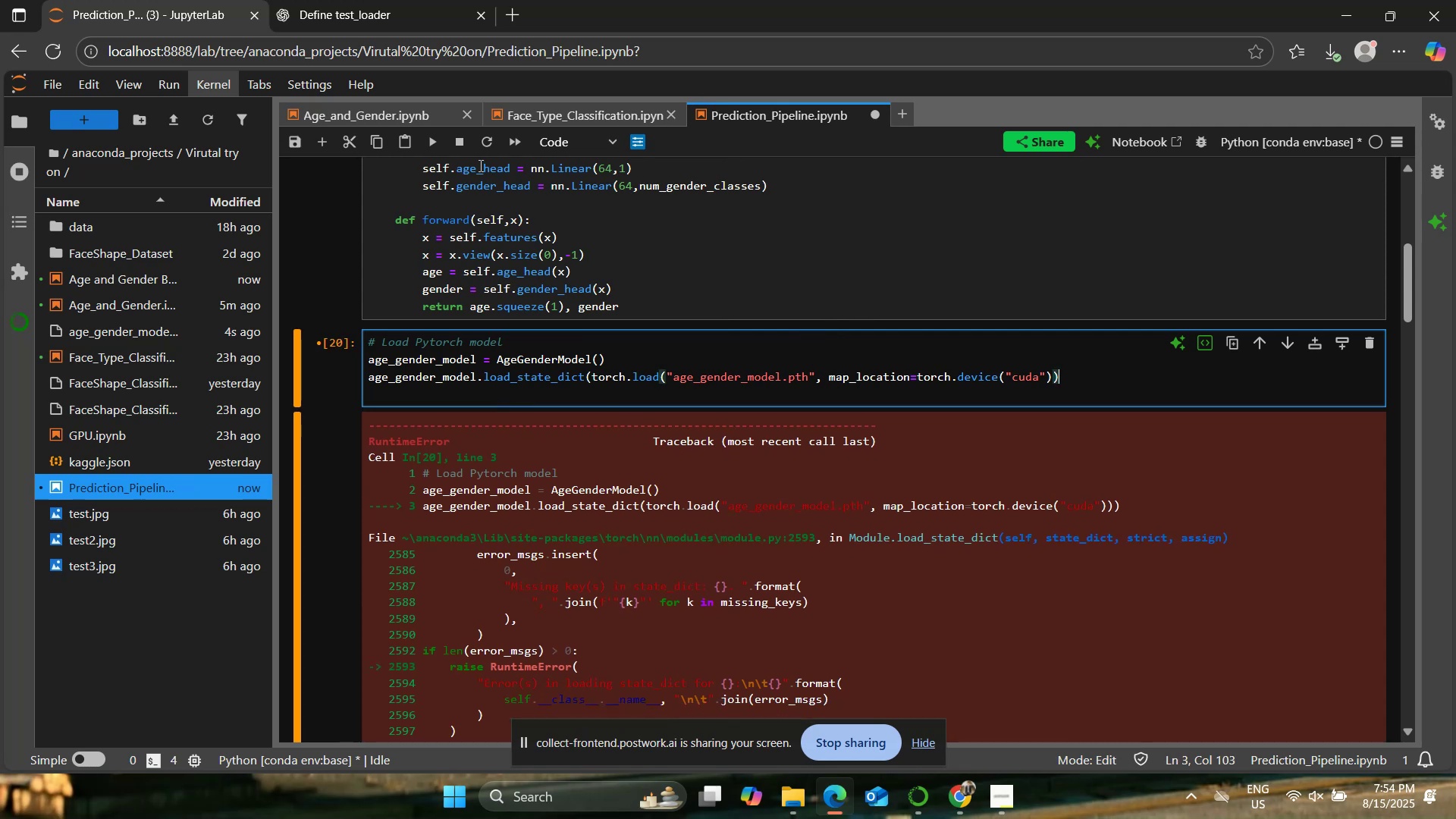 
left_click([431, 146])
 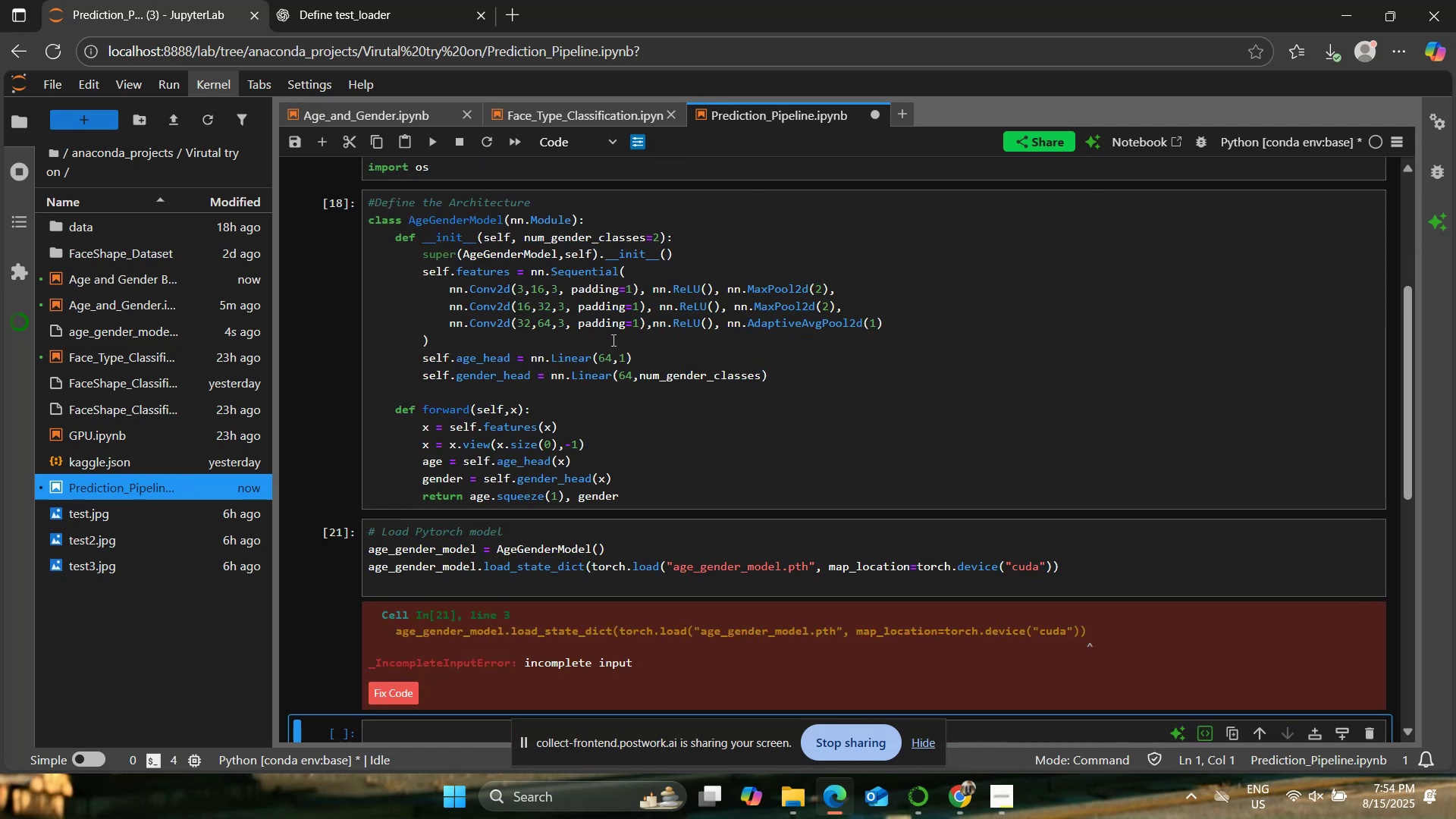 
scroll: coordinate [617, 343], scroll_direction: down, amount: 1.0
 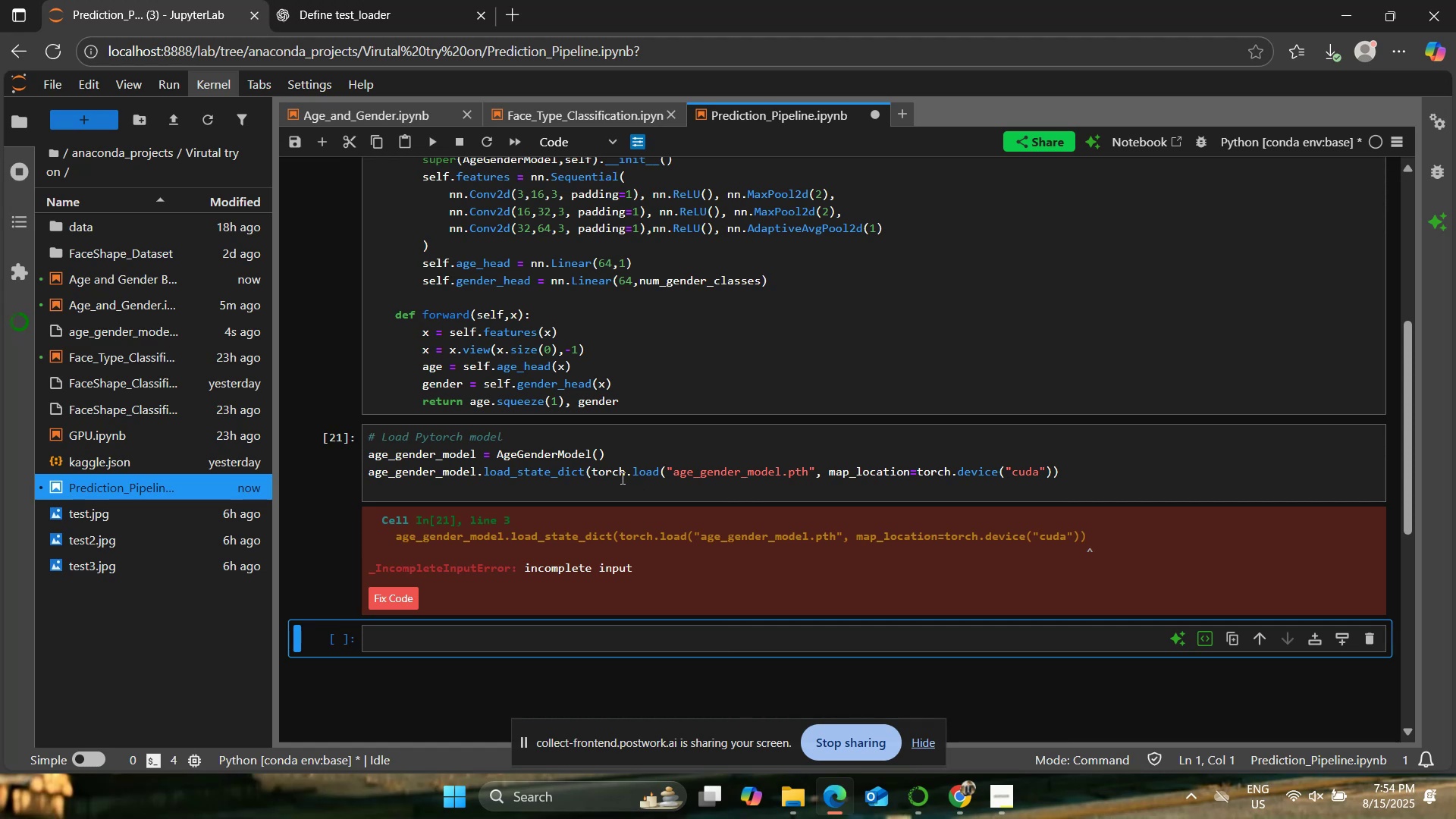 
left_click([588, 471])
 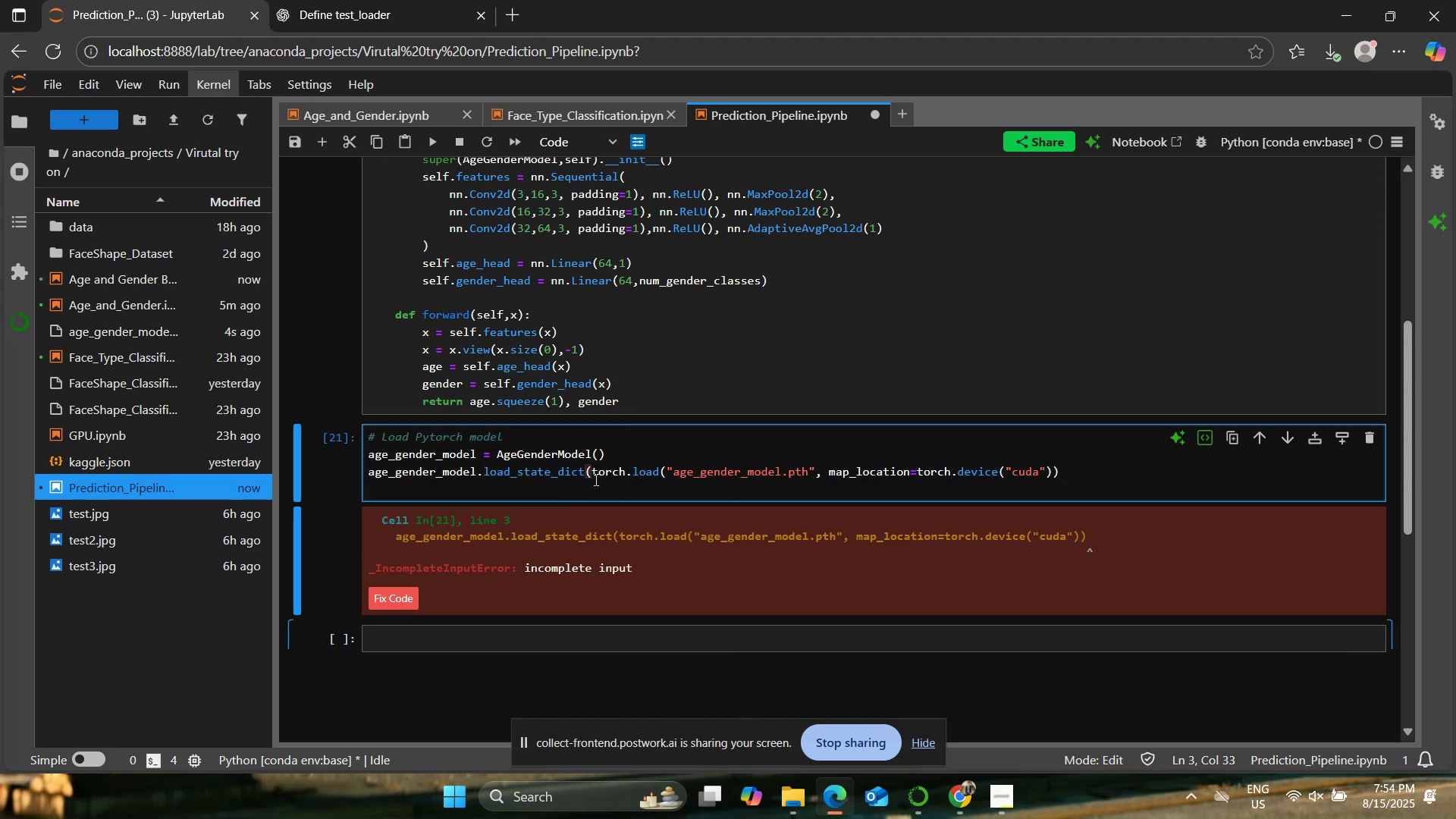 
left_click([589, 469])
 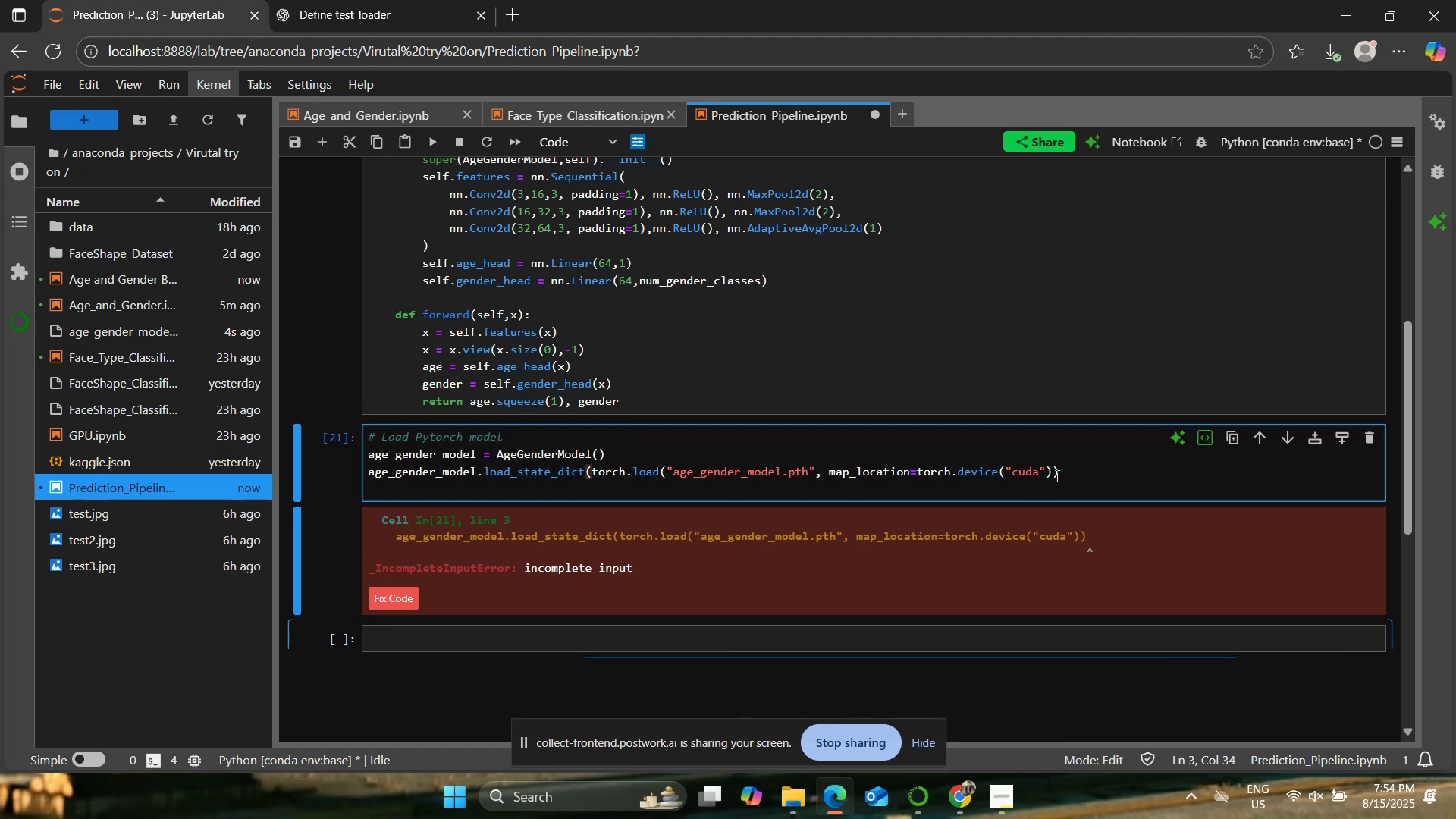 
left_click([1046, 475])
 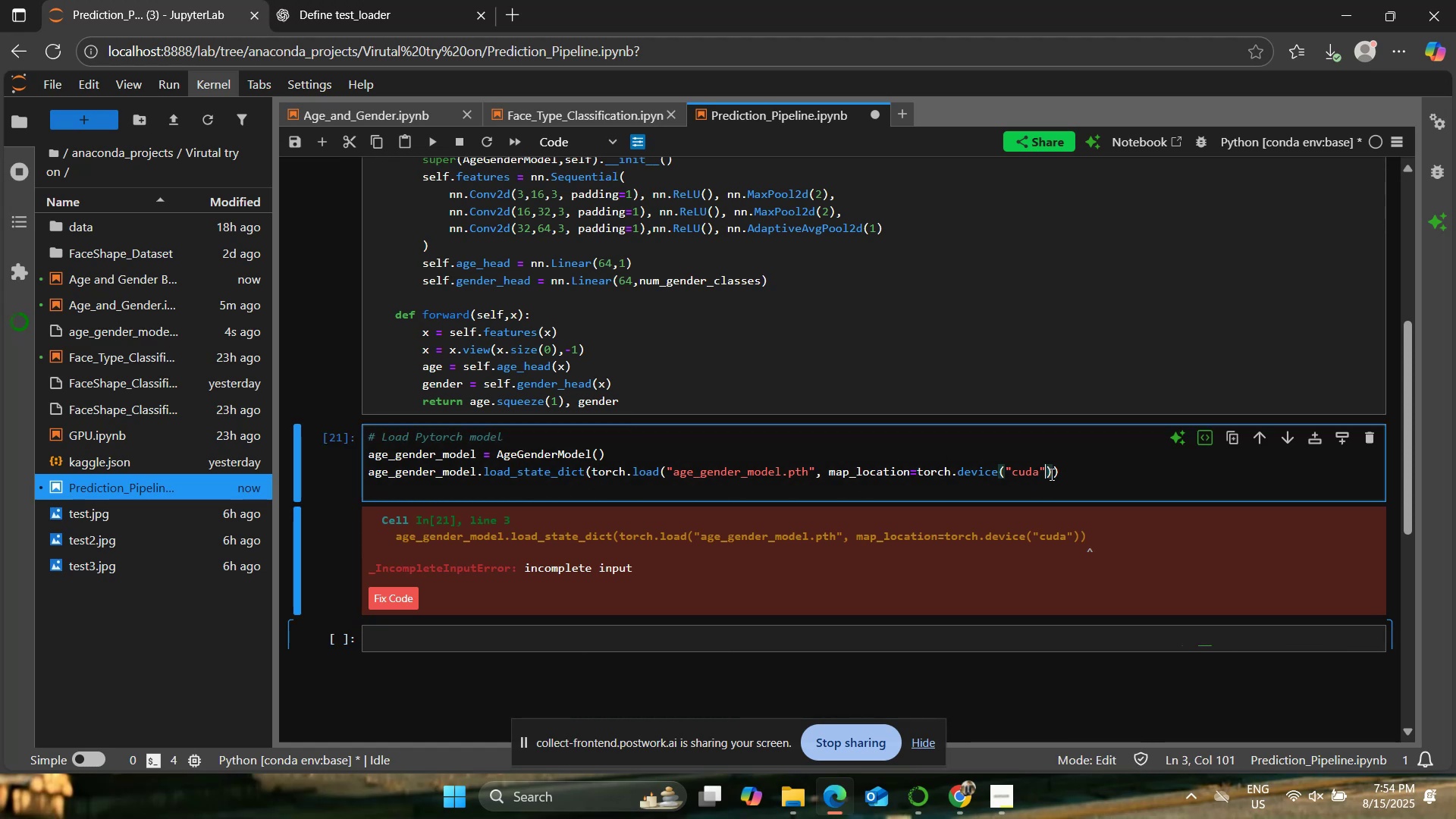 
left_click([1052, 474])
 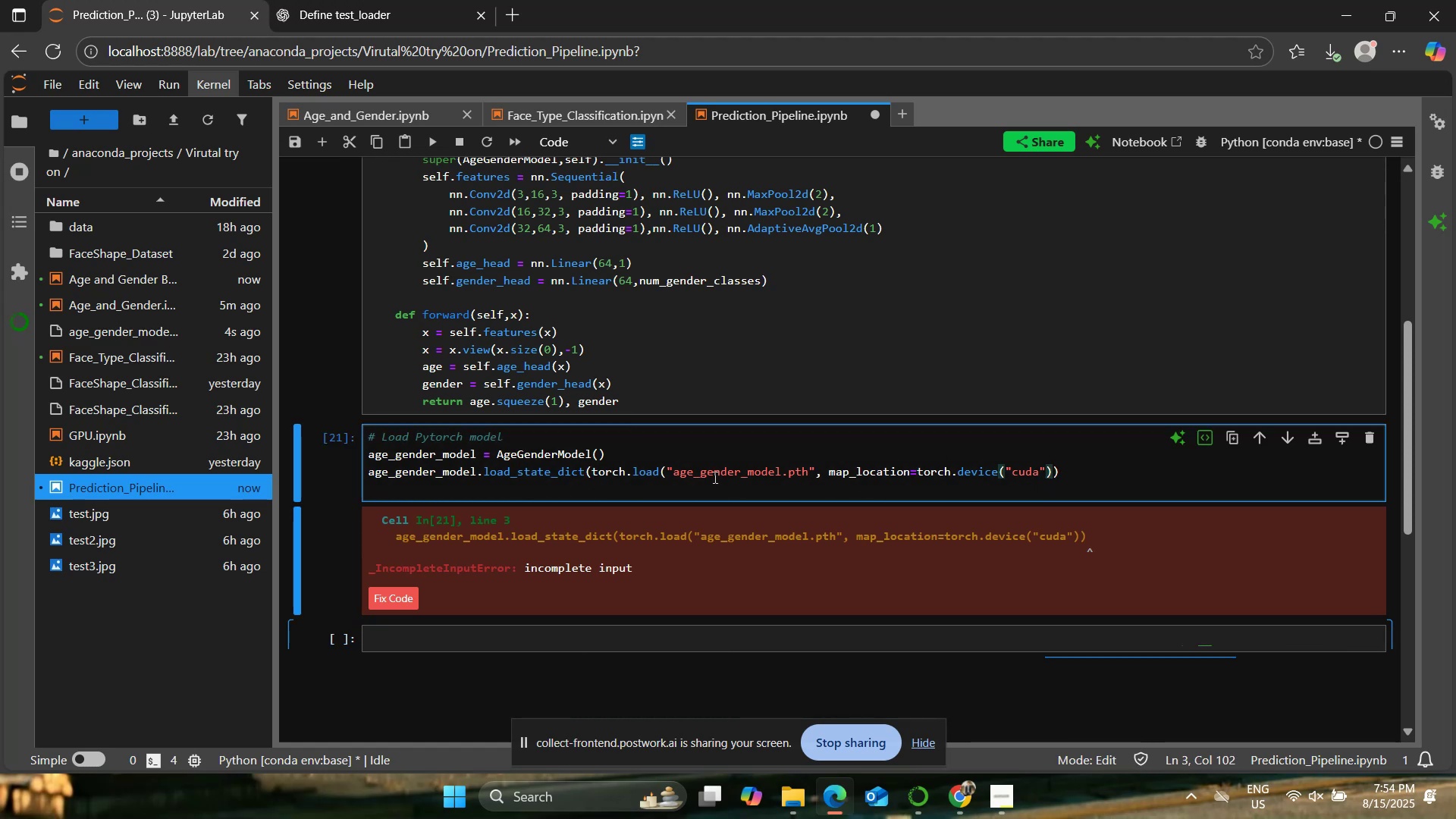 
left_click([661, 465])
 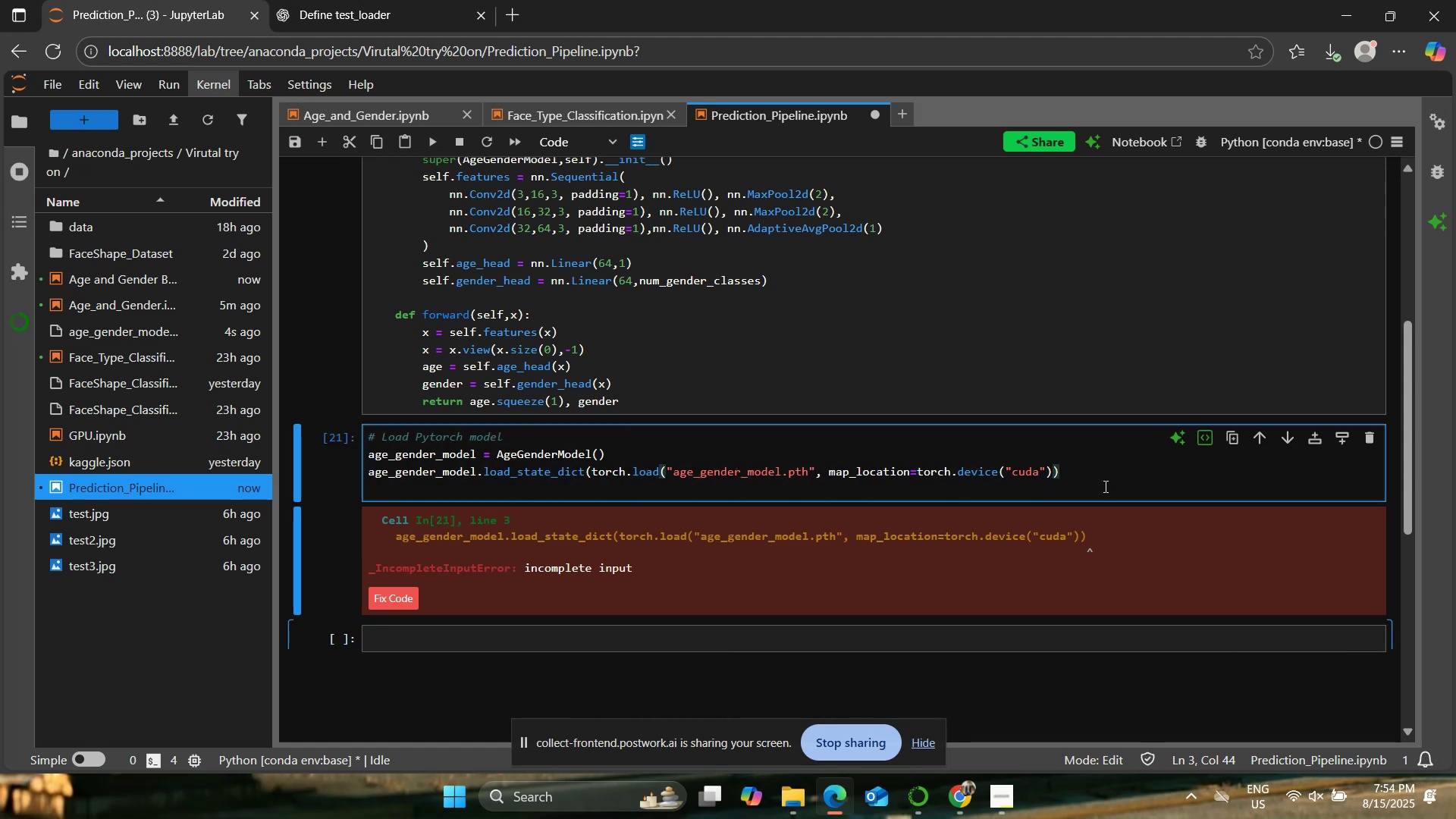 
left_click([1094, 471])
 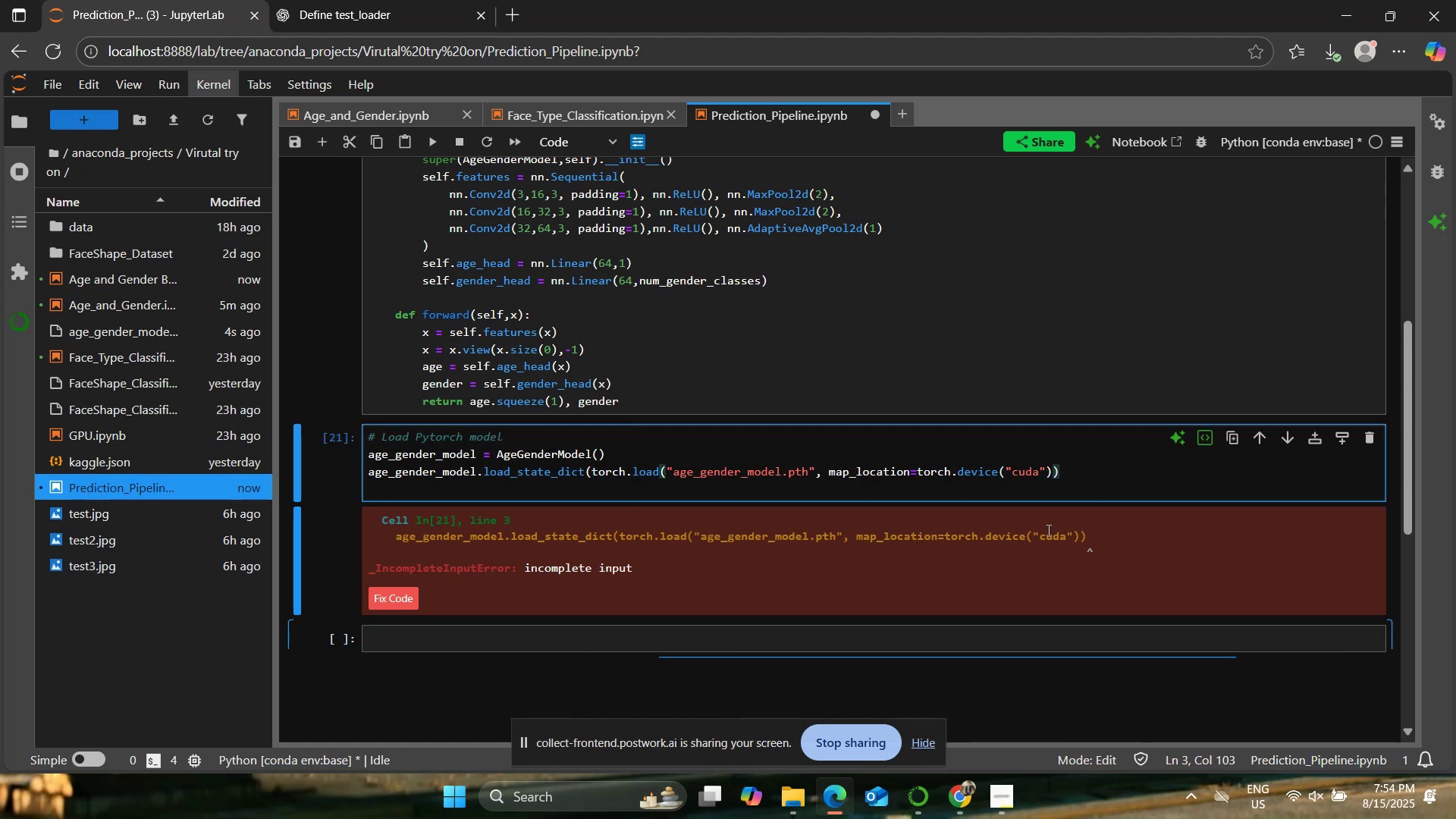 
key(Shift+0)
 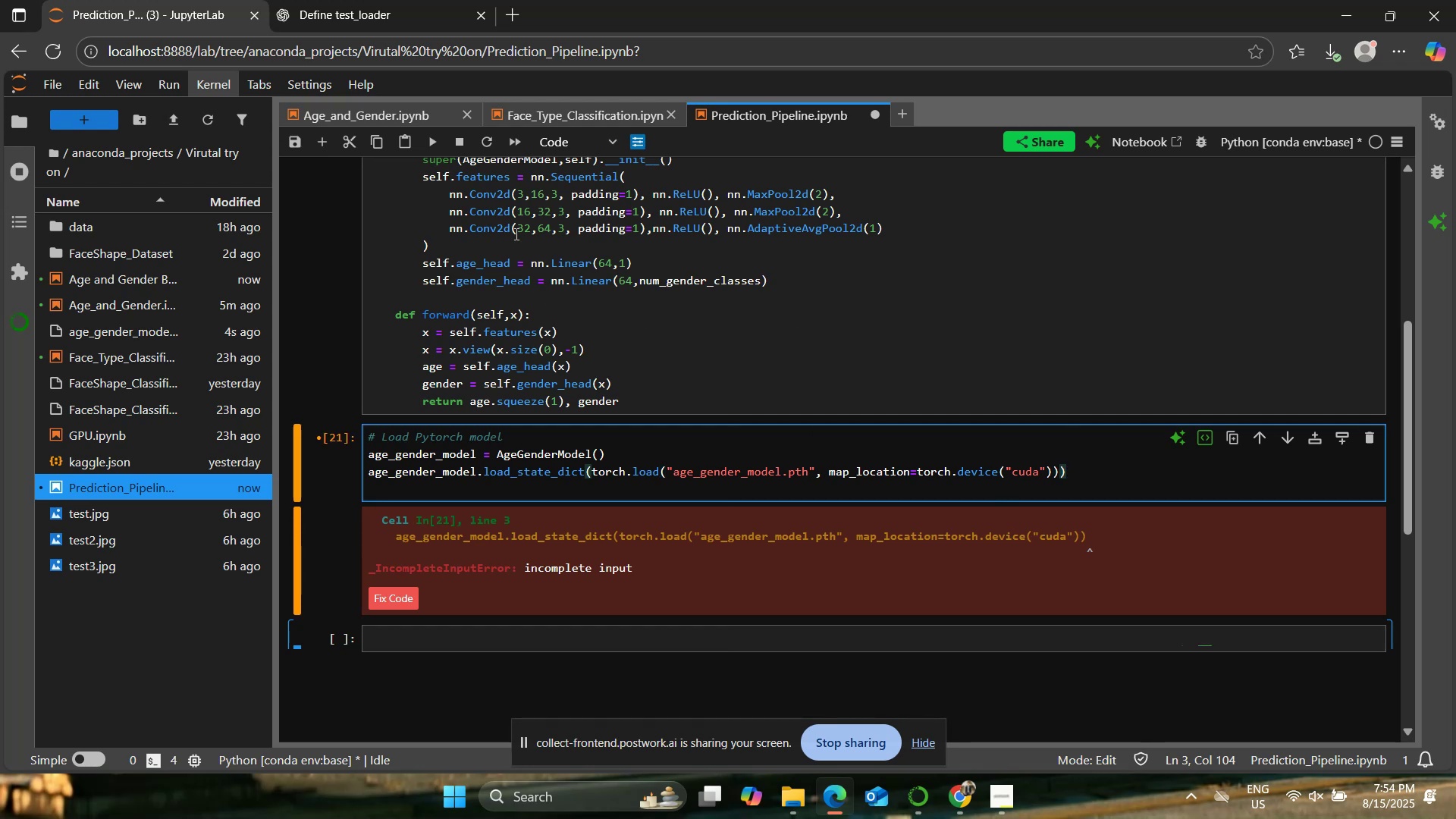 
left_click([433, 141])
 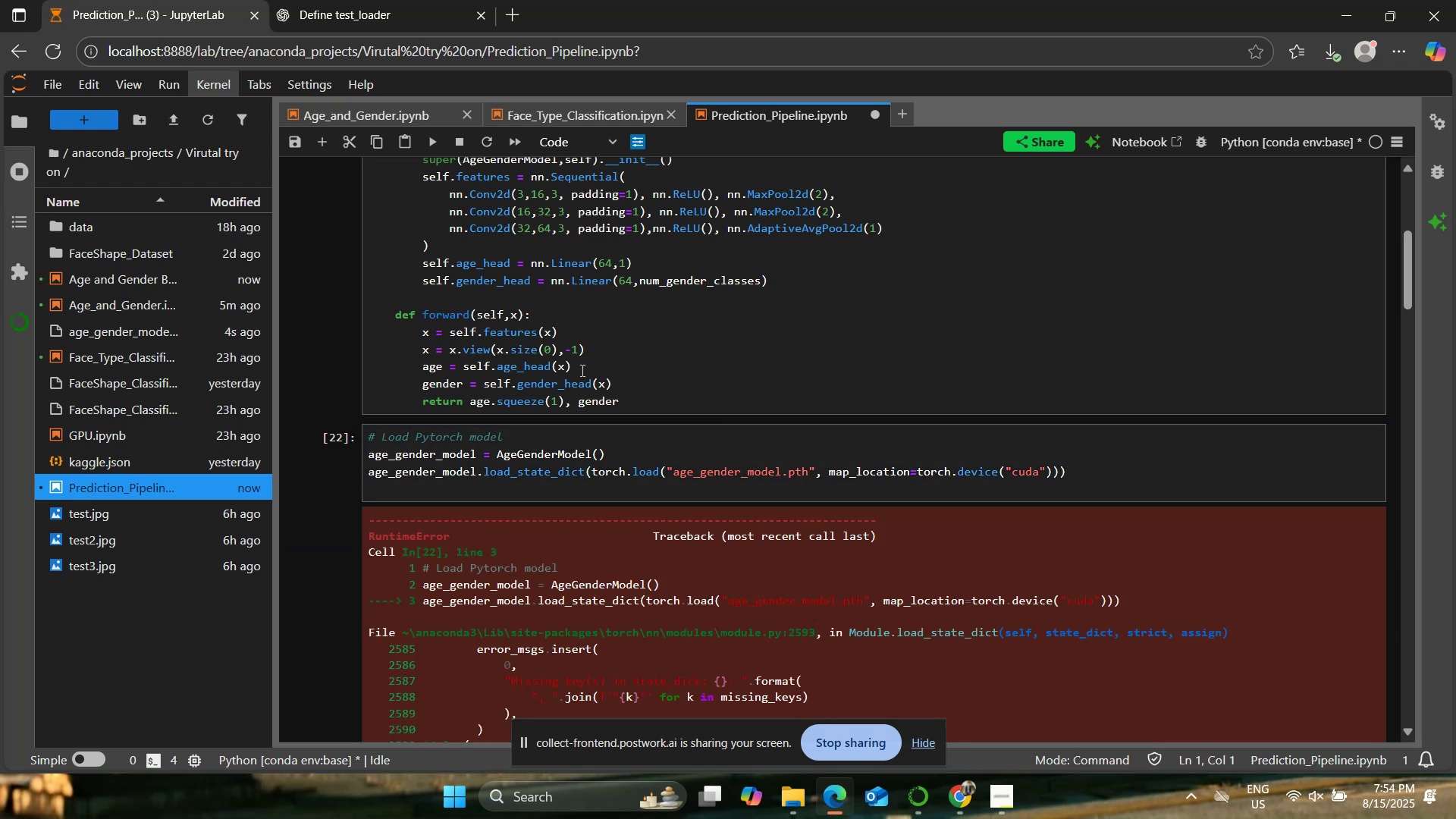 
scroll: coordinate [582, 370], scroll_direction: down, amount: 27.0
 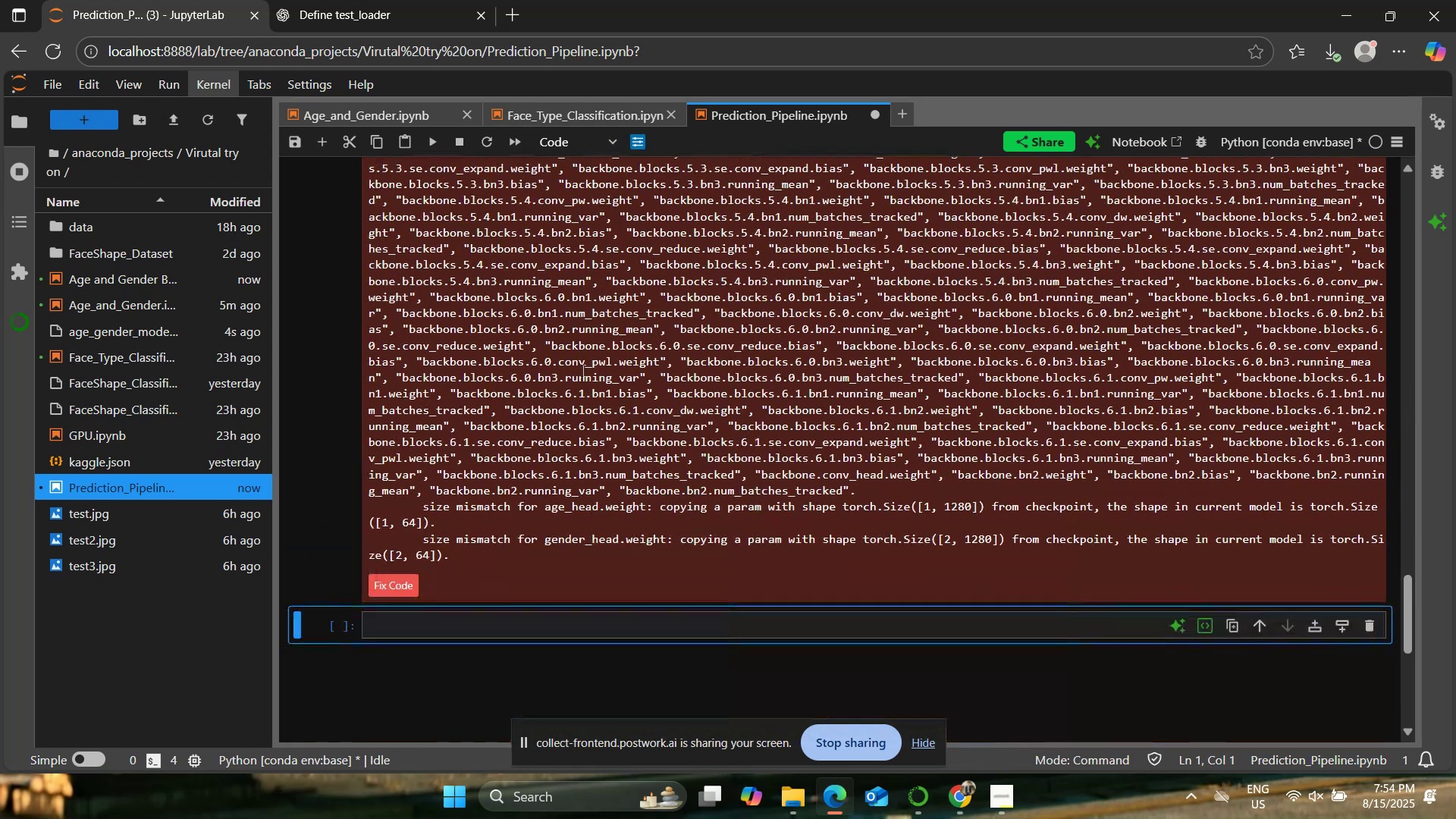 
scroll: coordinate [582, 370], scroll_direction: up, amount: 8.0
 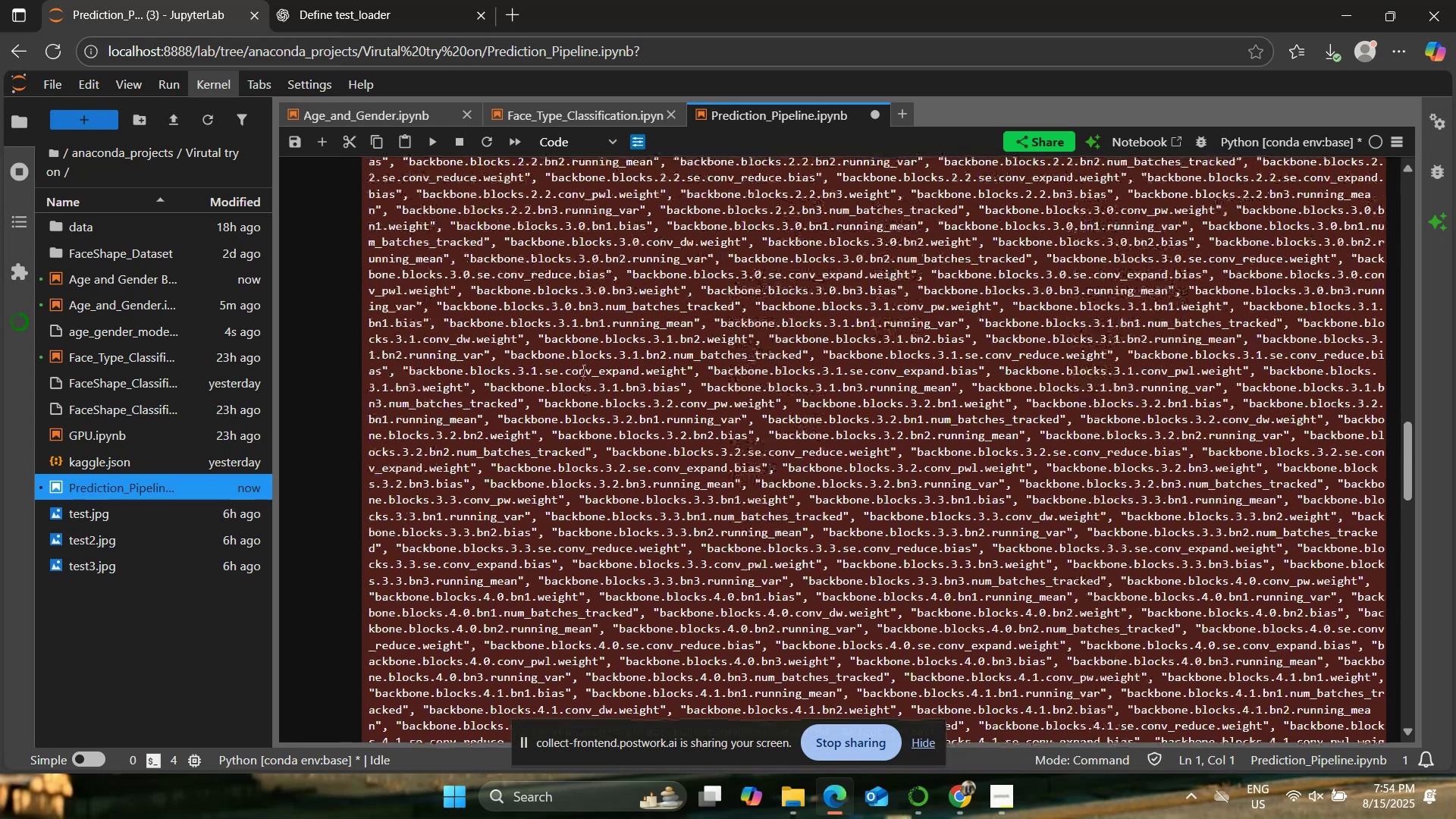 
scroll: coordinate [582, 370], scroll_direction: down, amount: 12.0
 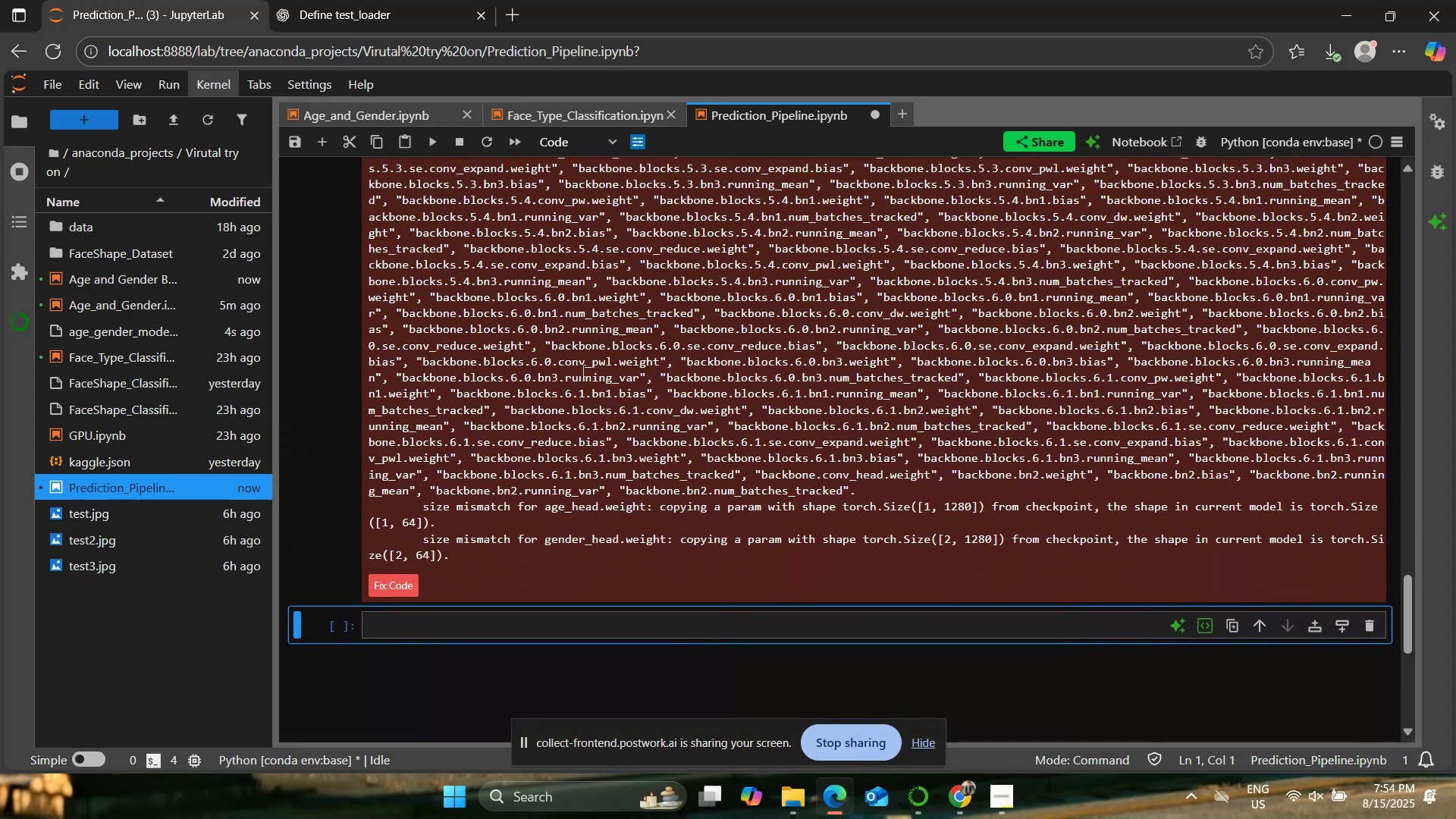 
scroll: coordinate [582, 370], scroll_direction: up, amount: 27.0
 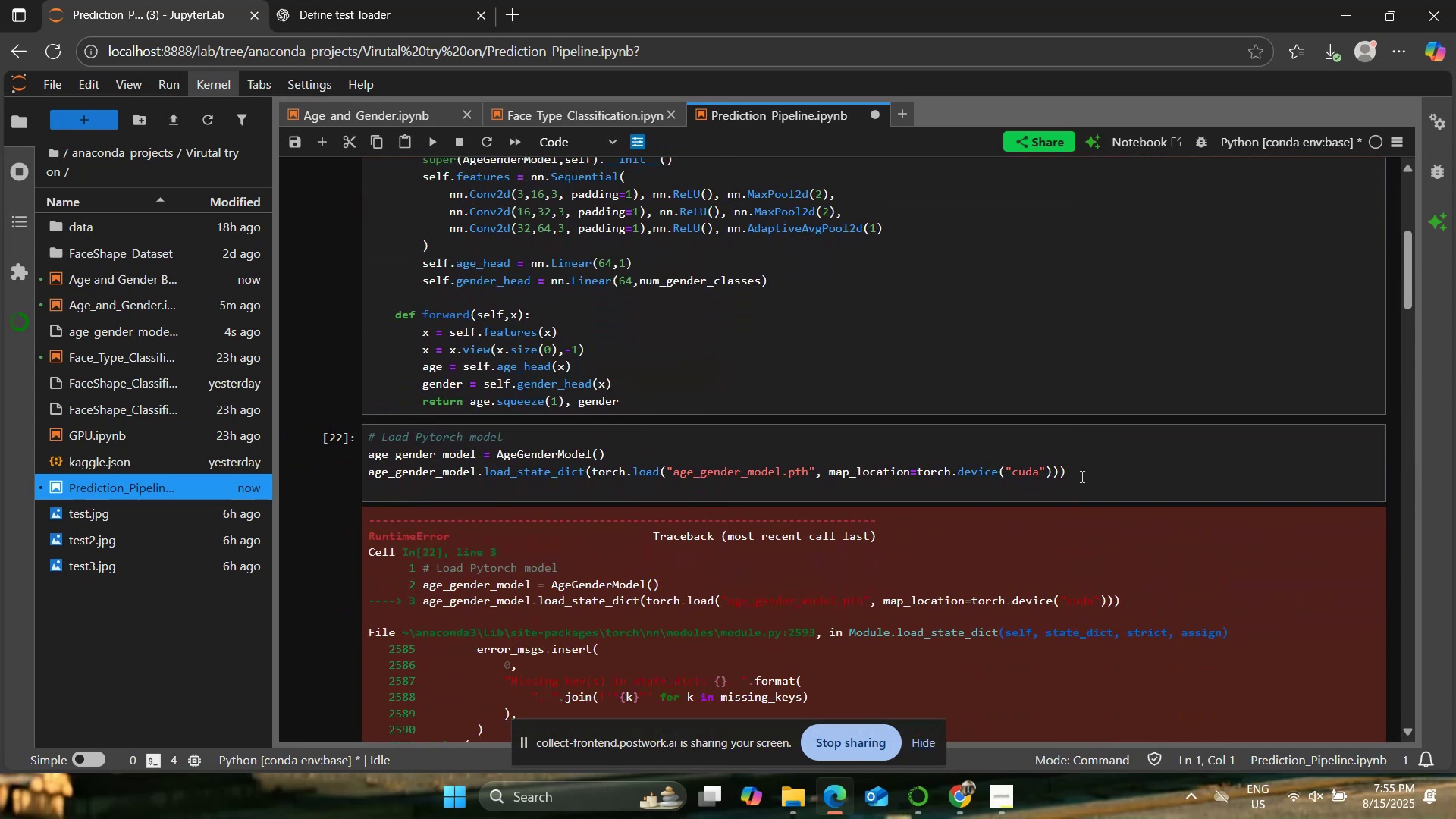 
left_click([1081, 476])
 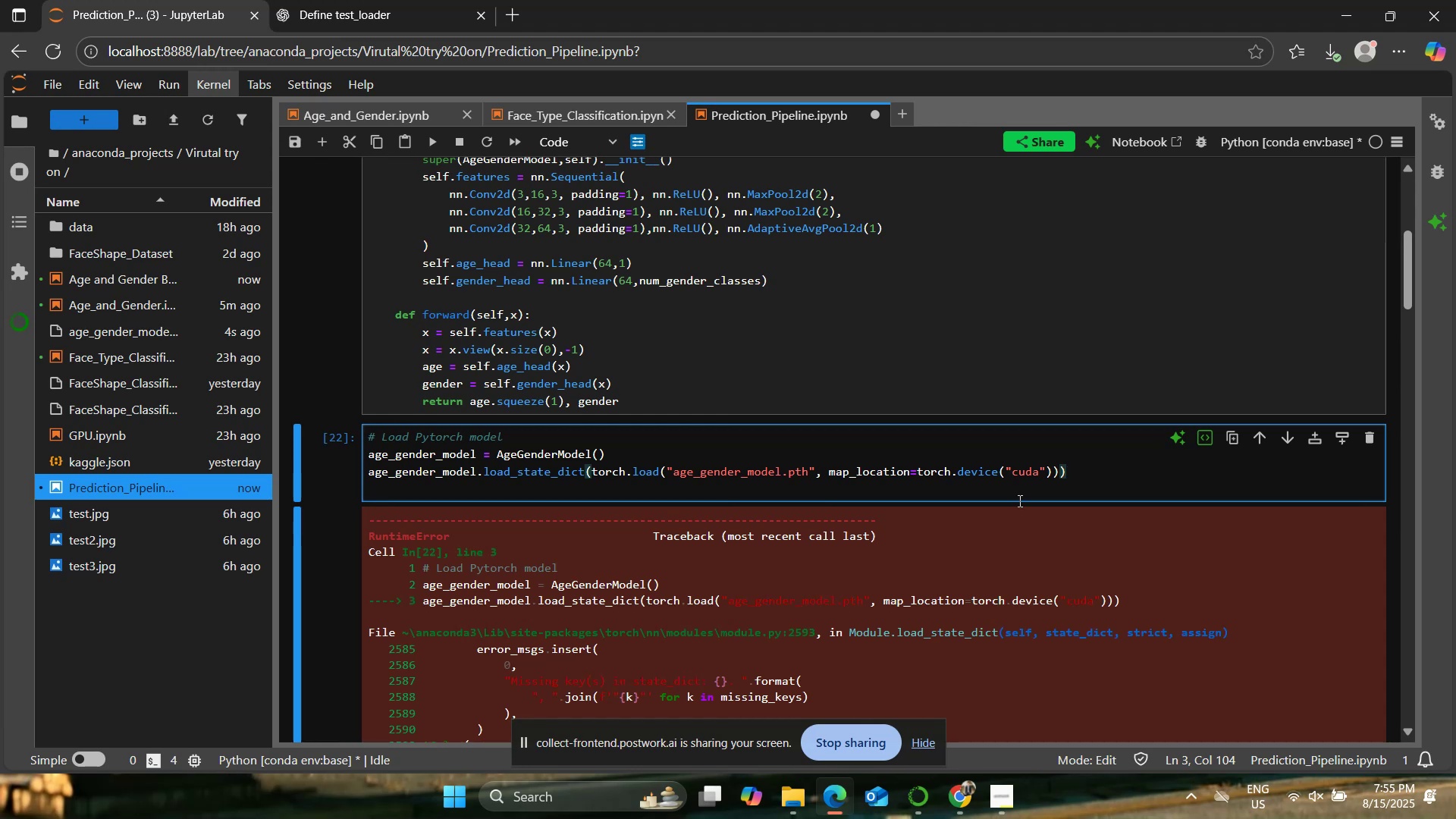 
wait(16.84)
 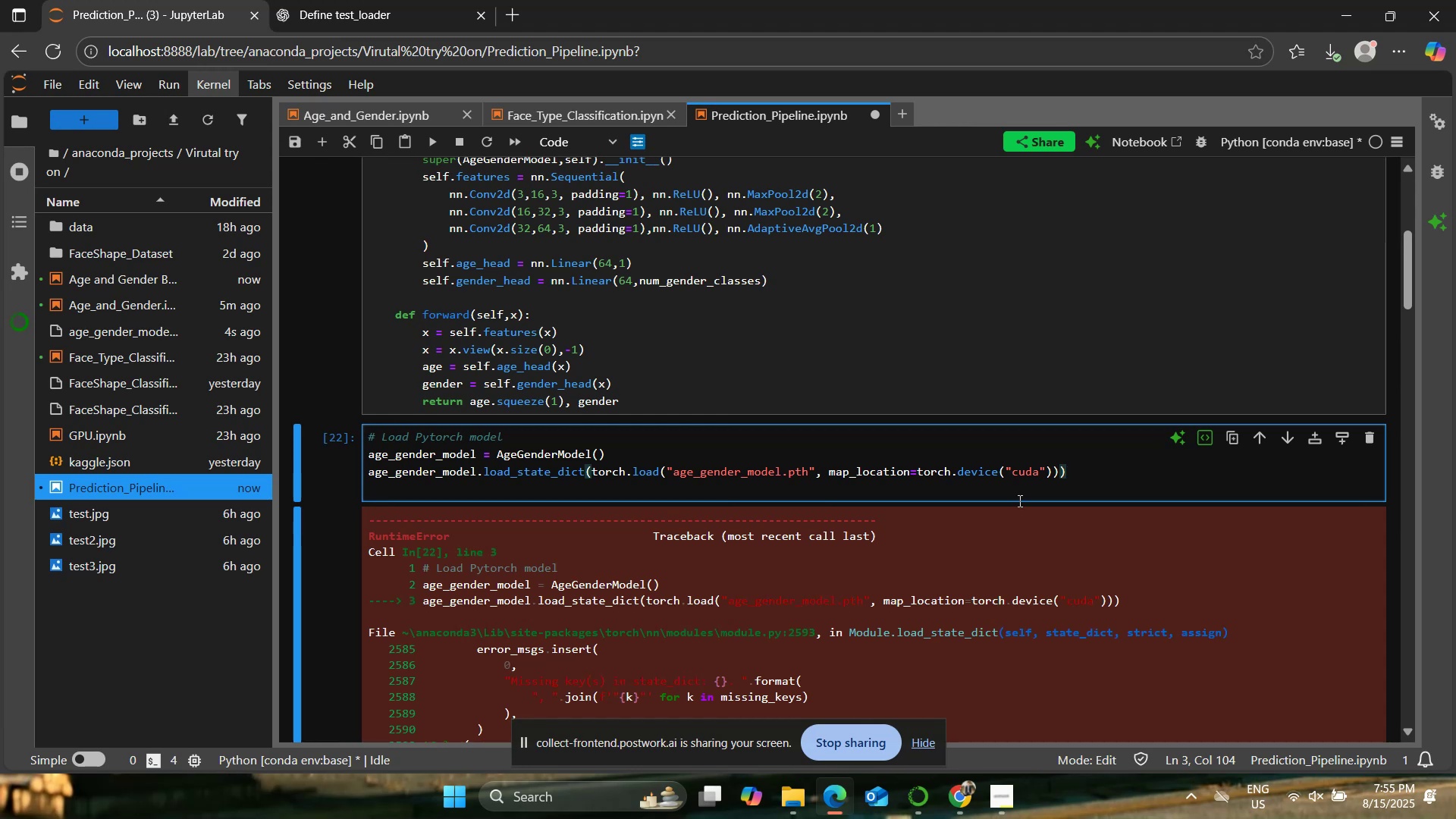 
left_click([1044, 474])
 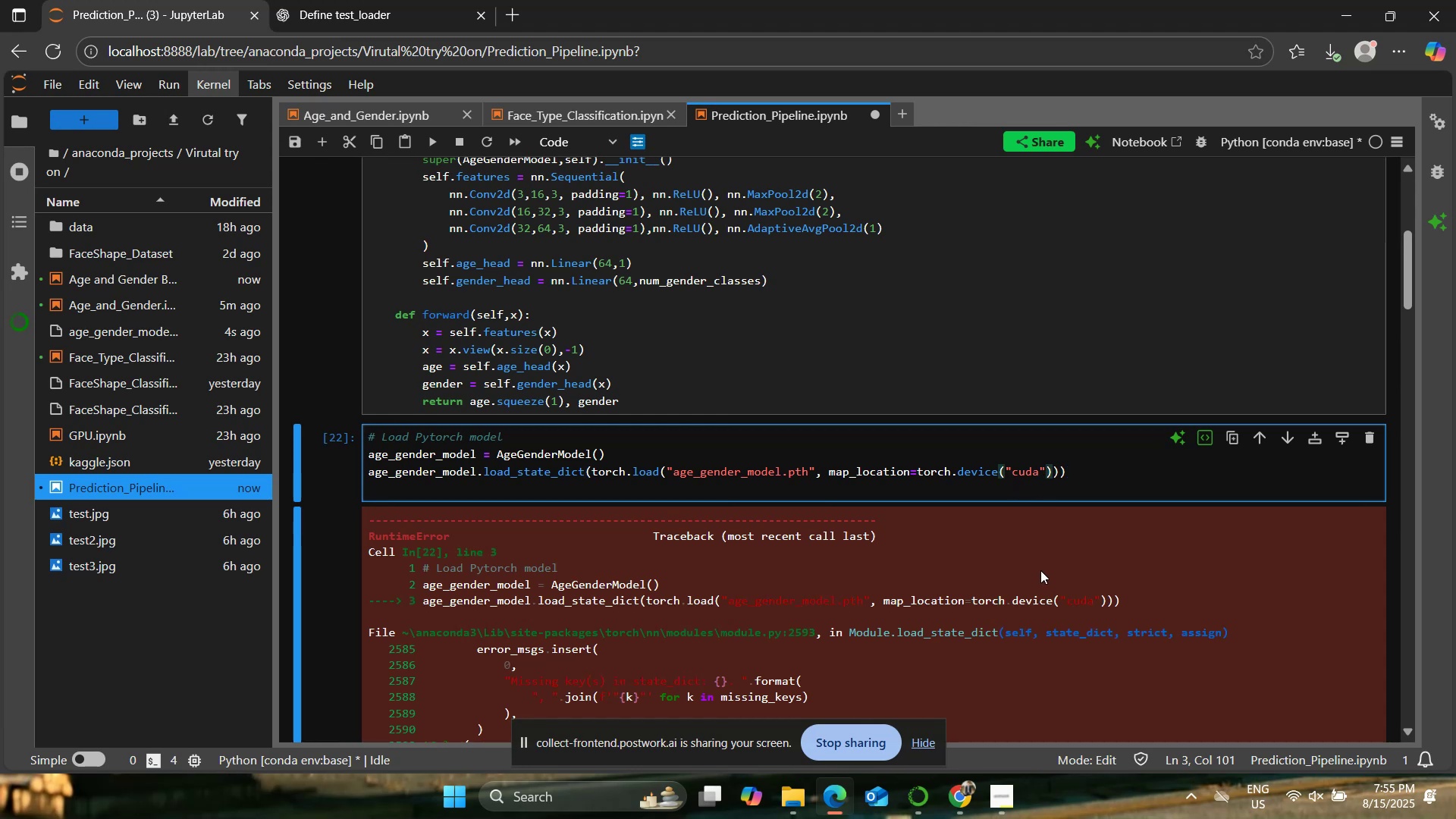 
key(ArrowLeft)
 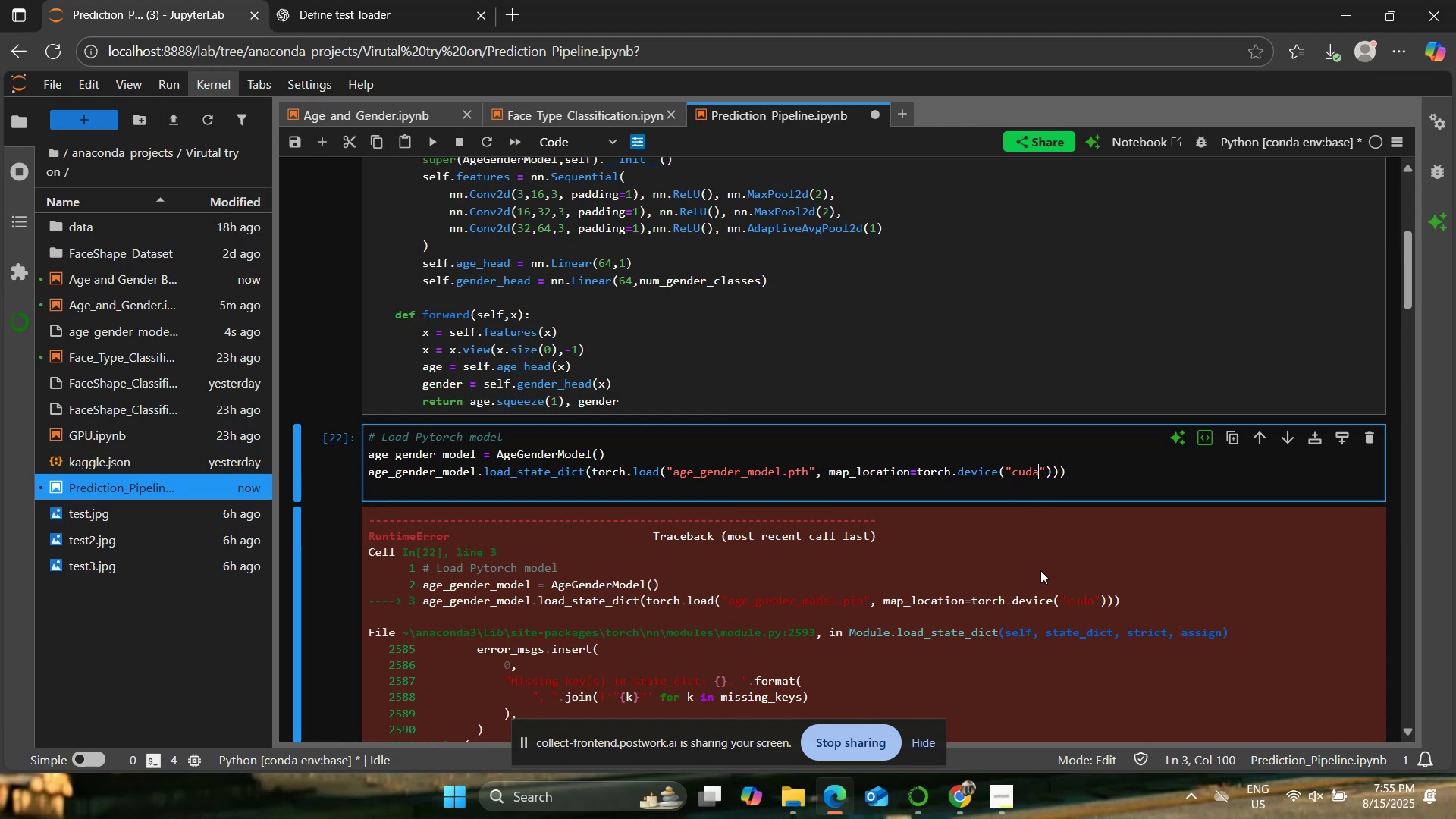 
key(Backspace)
key(Backspace)
key(Backspace)
type(pu)
 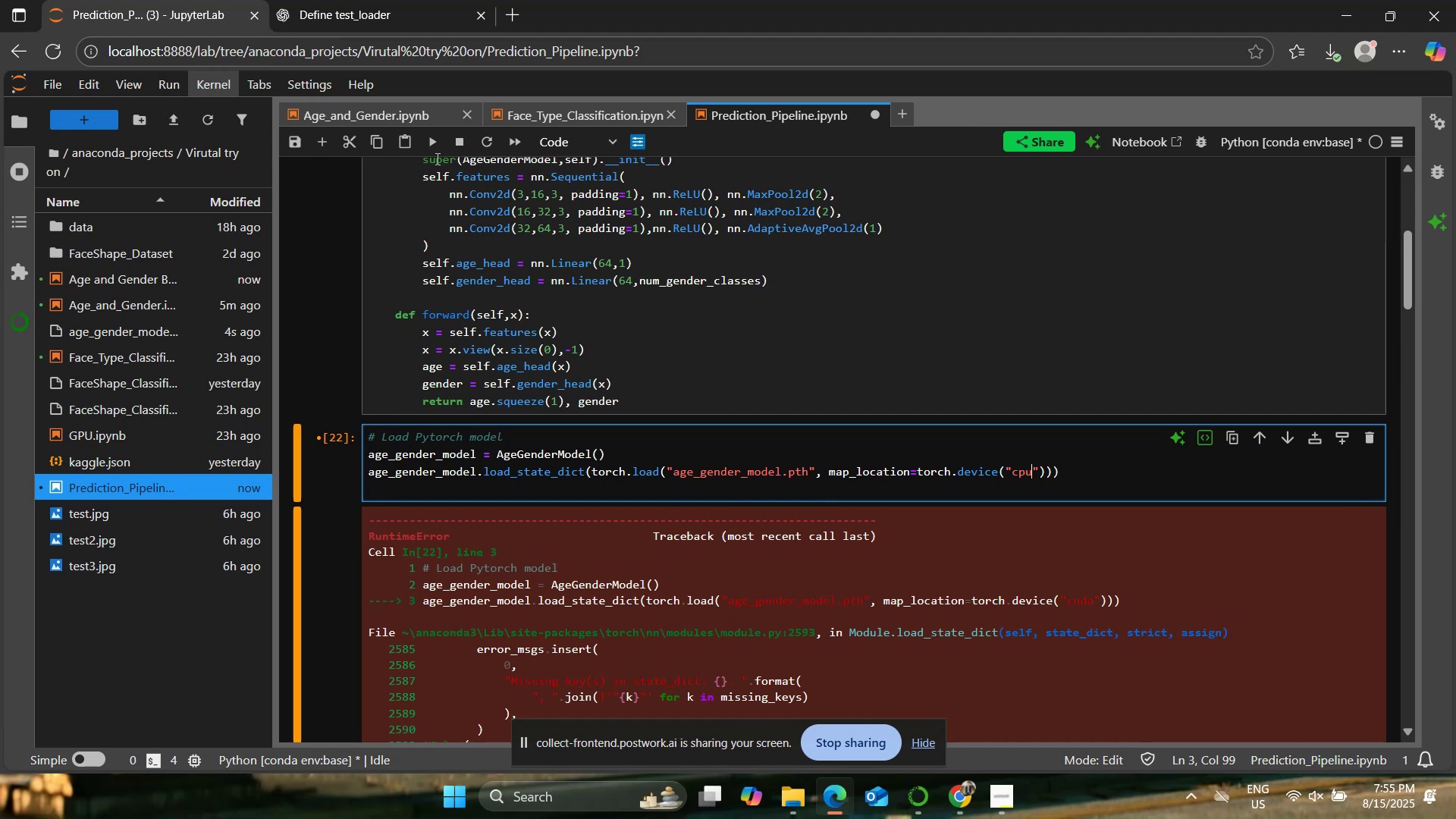 
left_click([430, 136])
 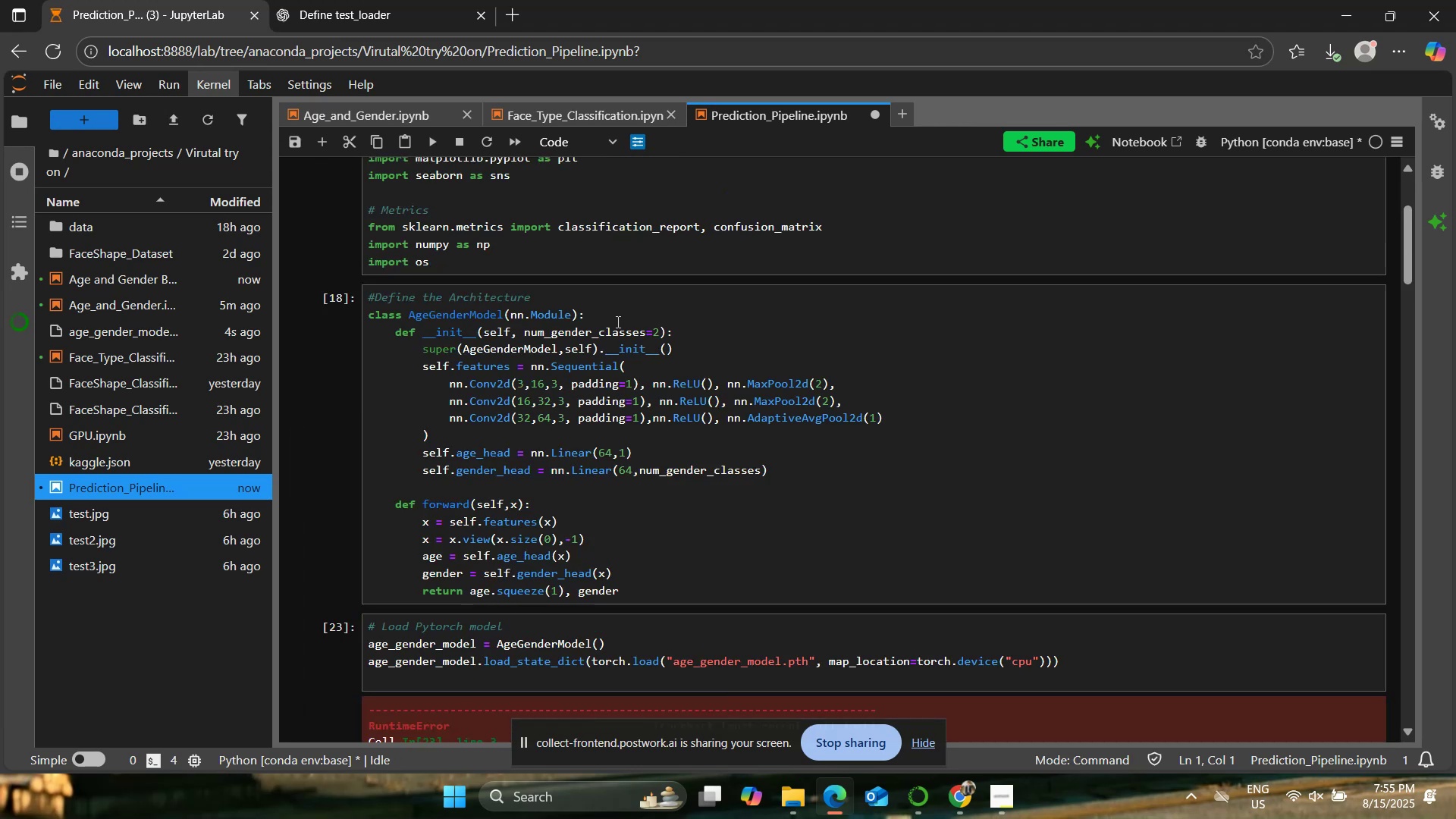 
scroll: coordinate [626, 318], scroll_direction: down, amount: 10.0
 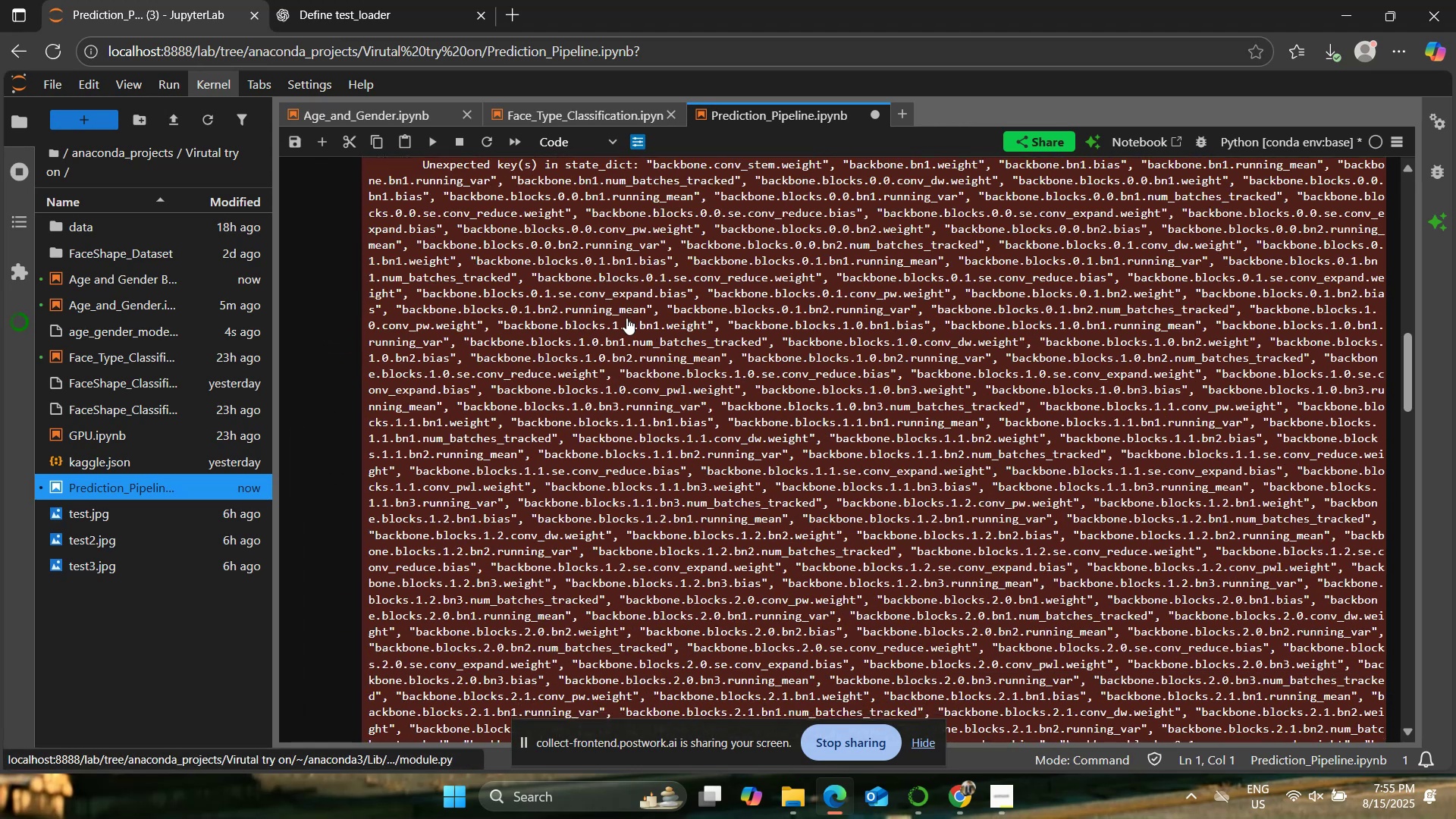 
scroll: coordinate [627, 318], scroll_direction: up, amount: 7.0
 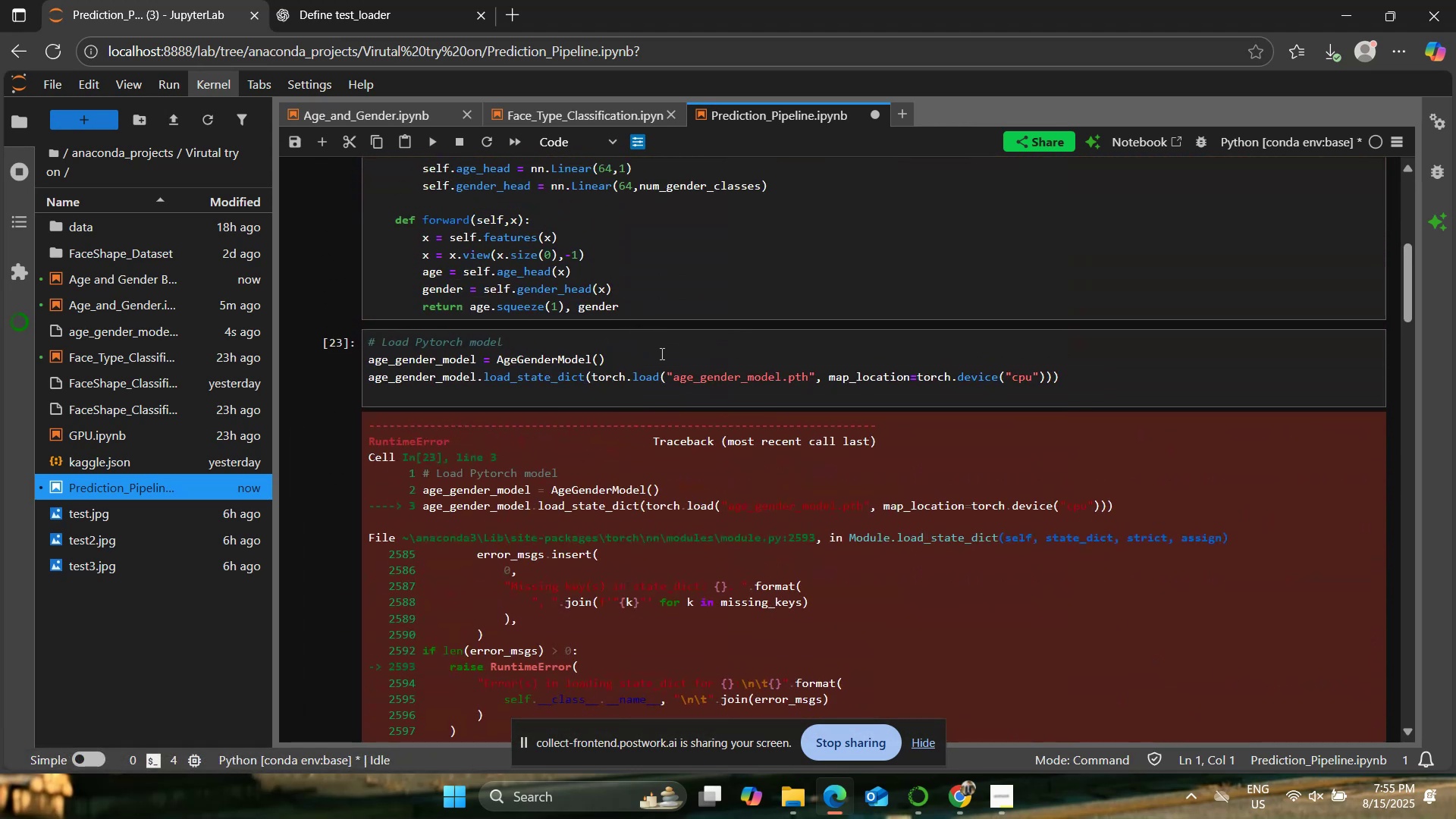 
left_click([664, 356])
 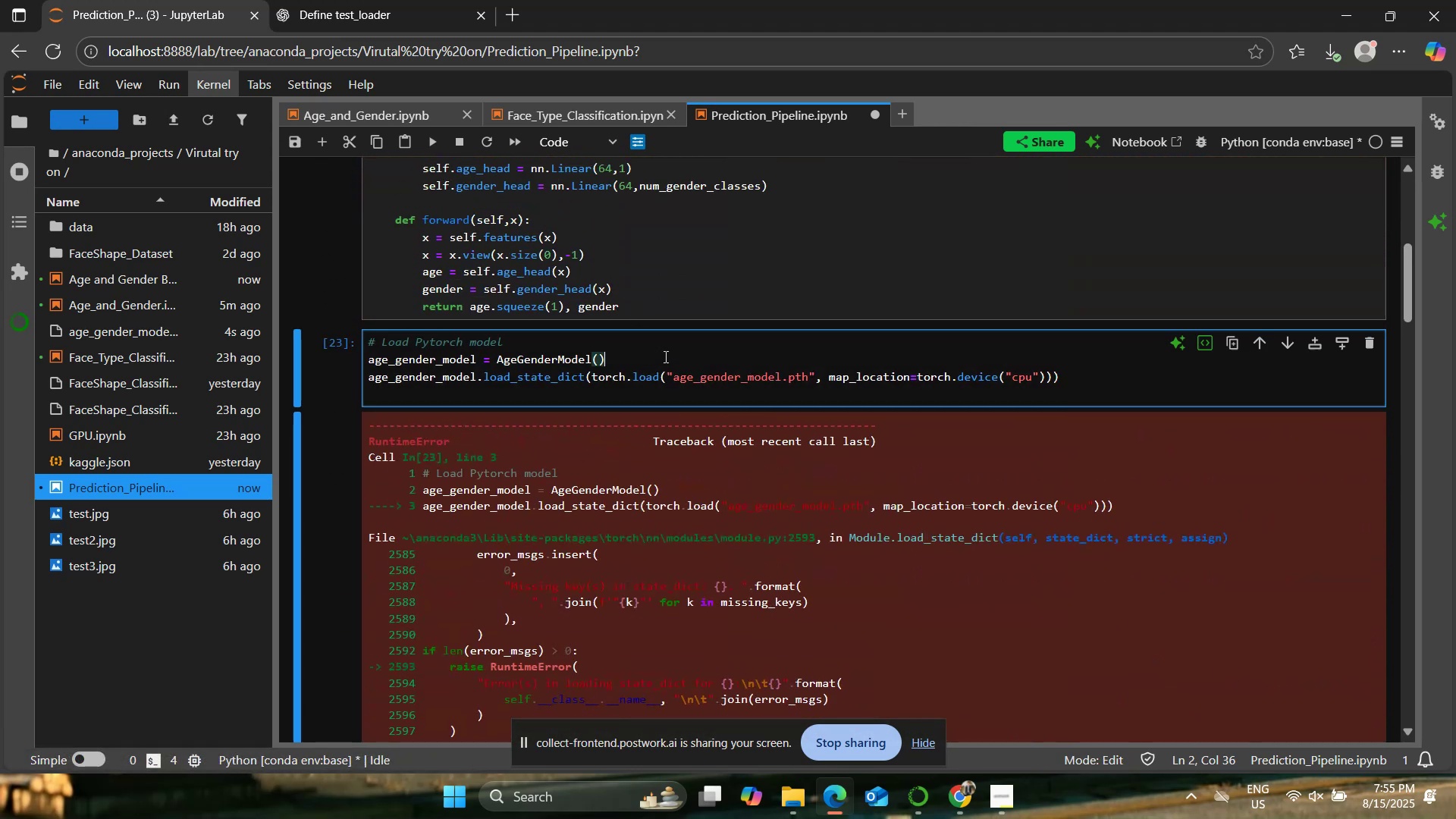 
hold_key(key=ControlLeft, duration=0.63)
 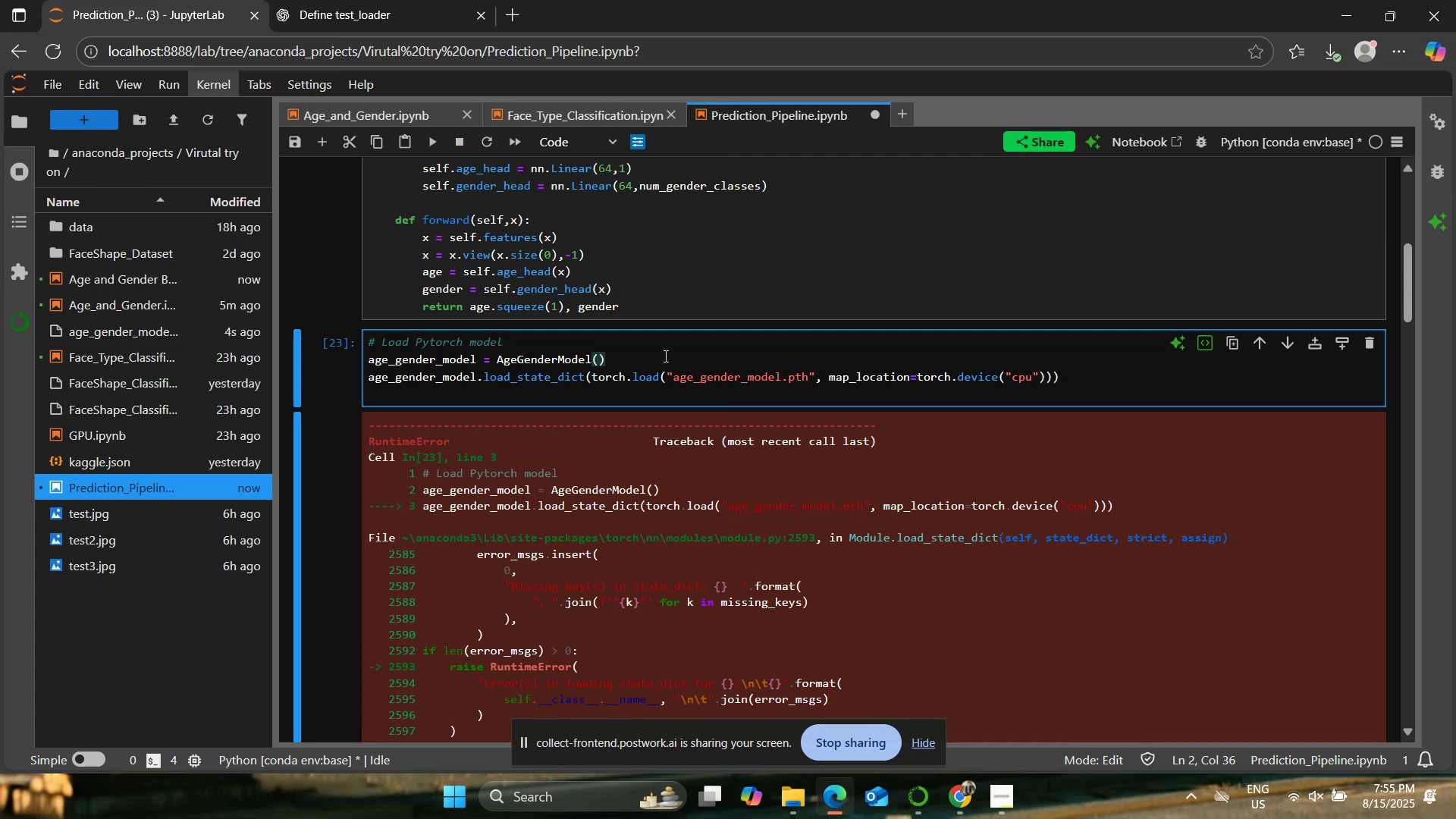 
wait(13.45)
 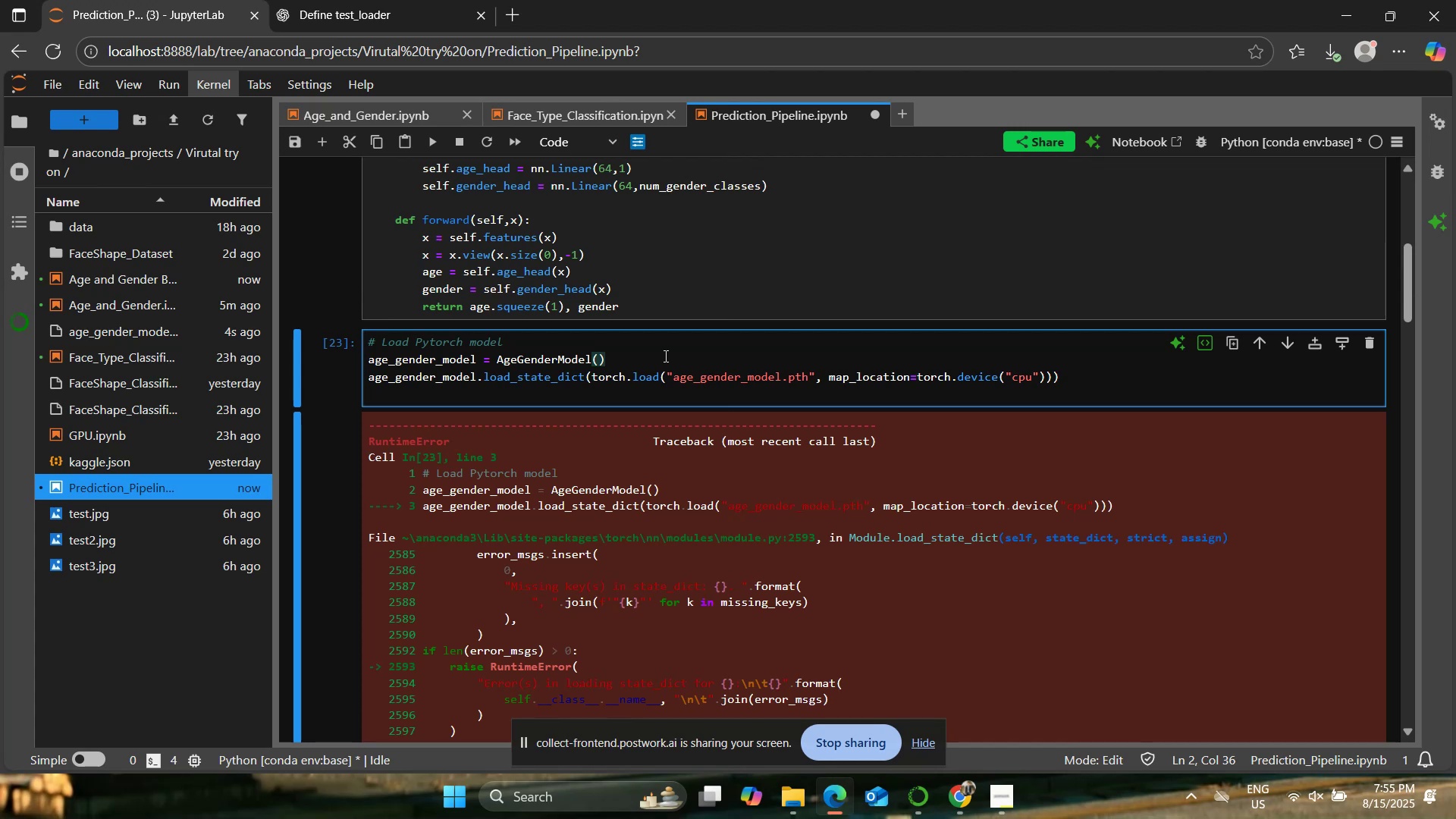 
left_click([666, 359])
 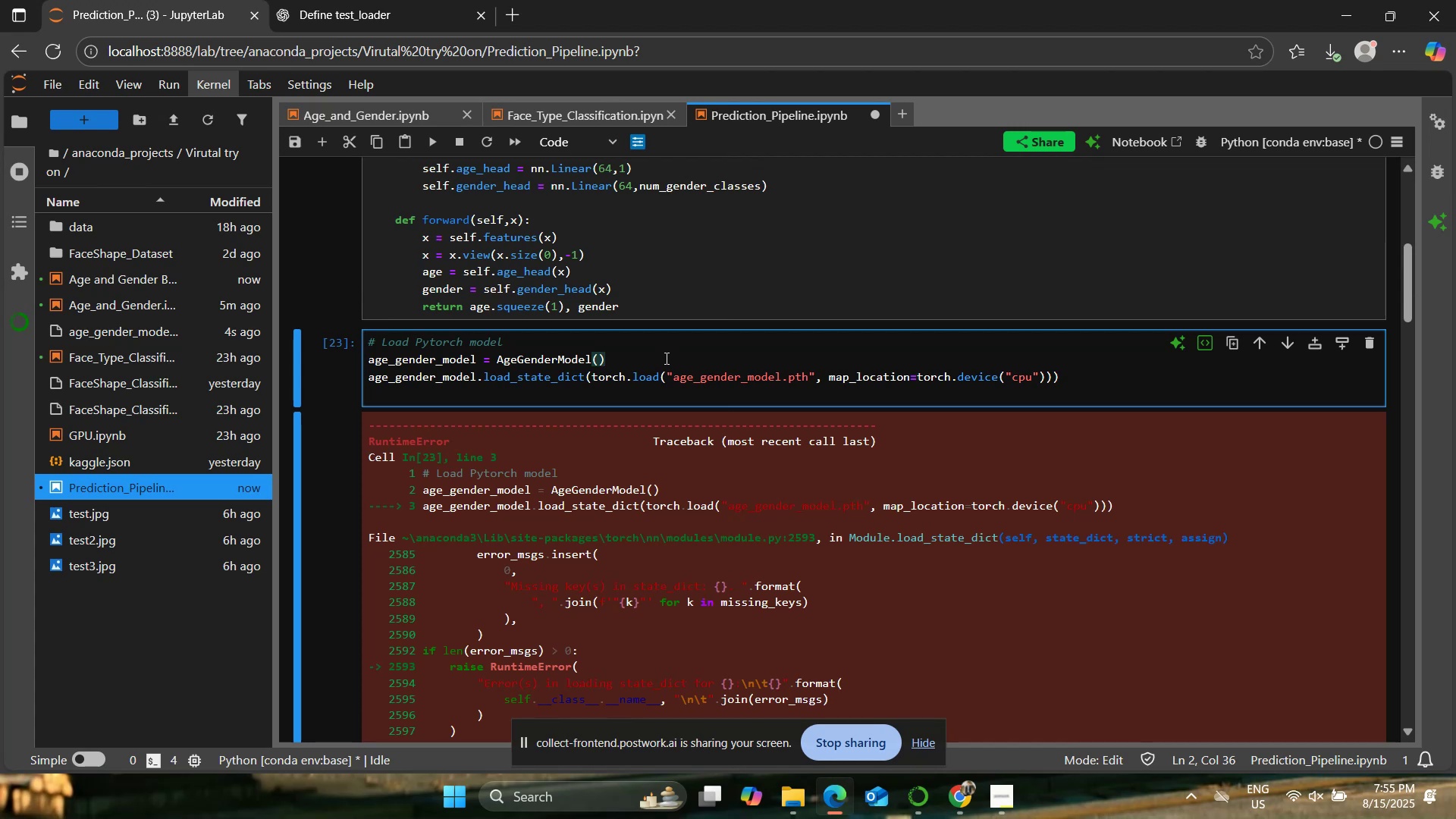 
wait(7.58)
 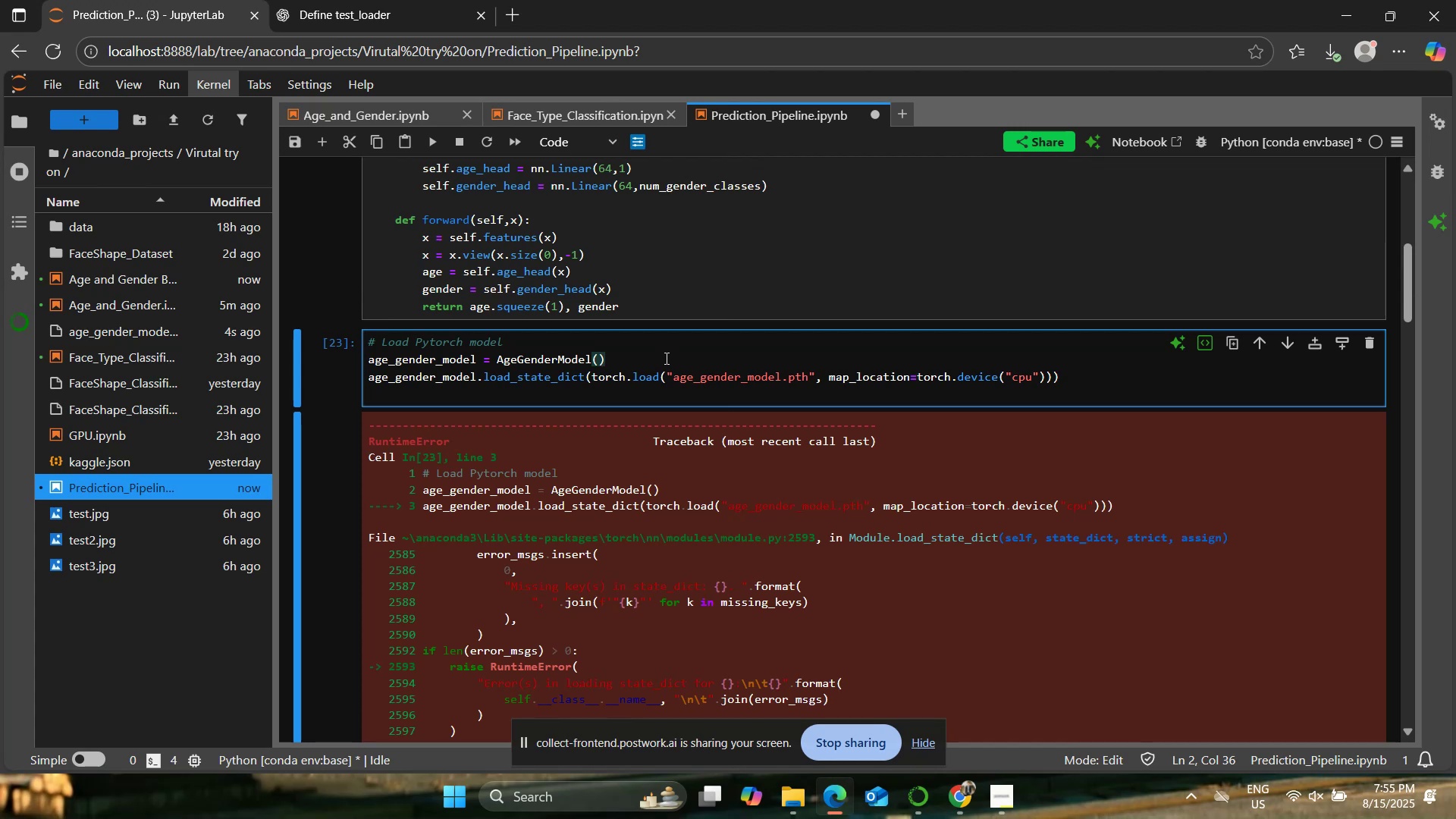 
left_click([665, 358])
 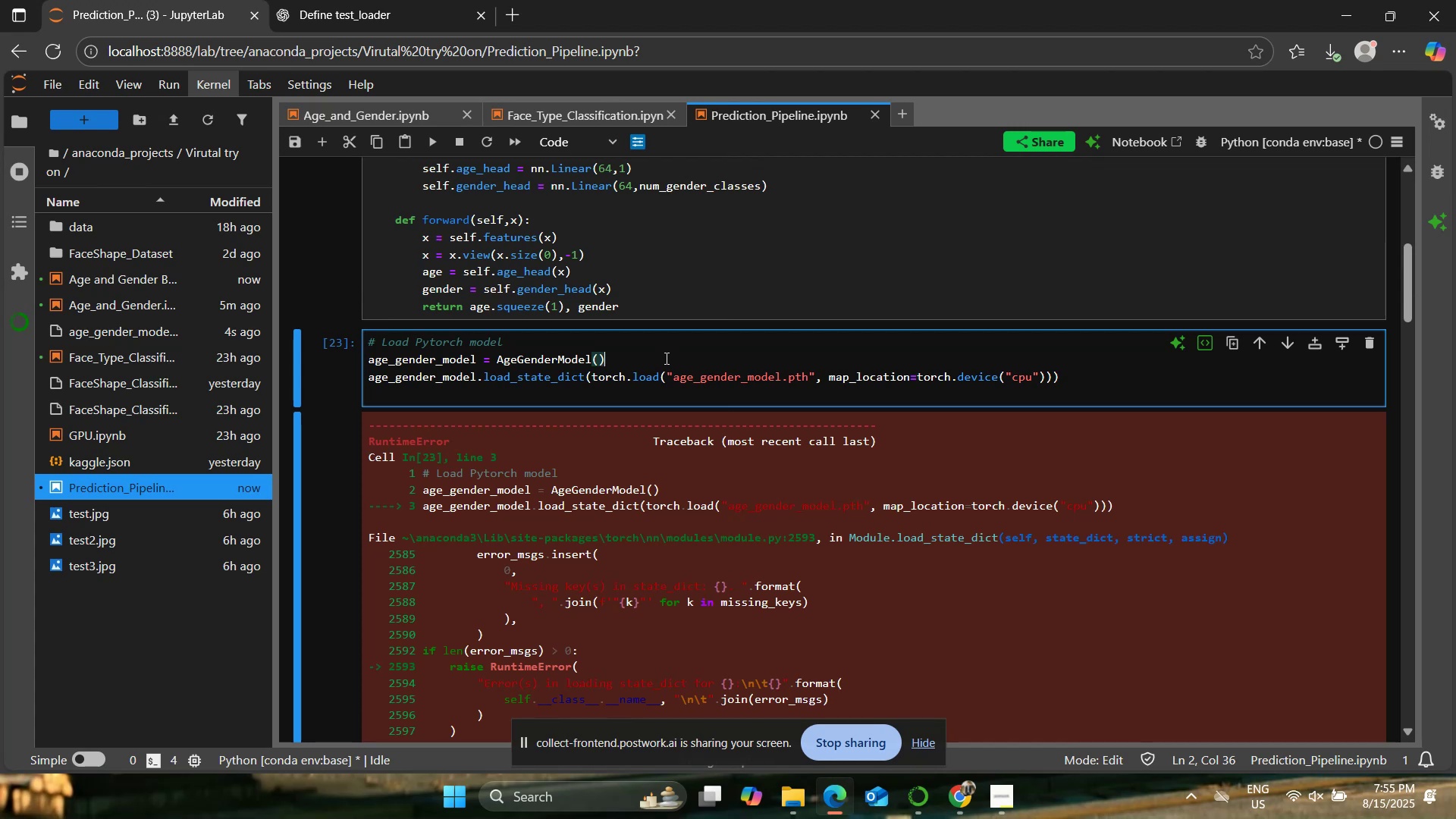 
key(Control+A)
 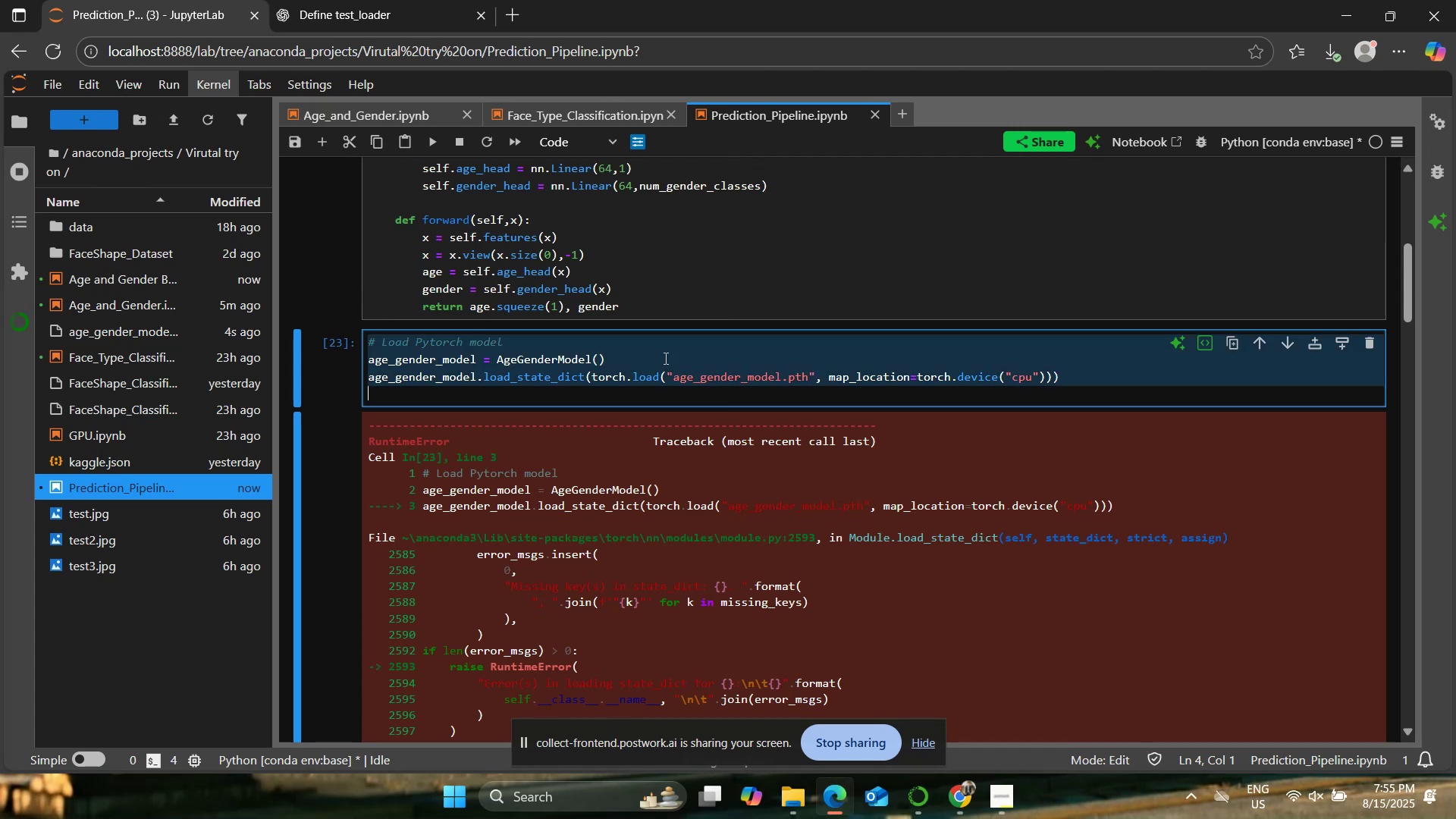 
key(Control+C)
 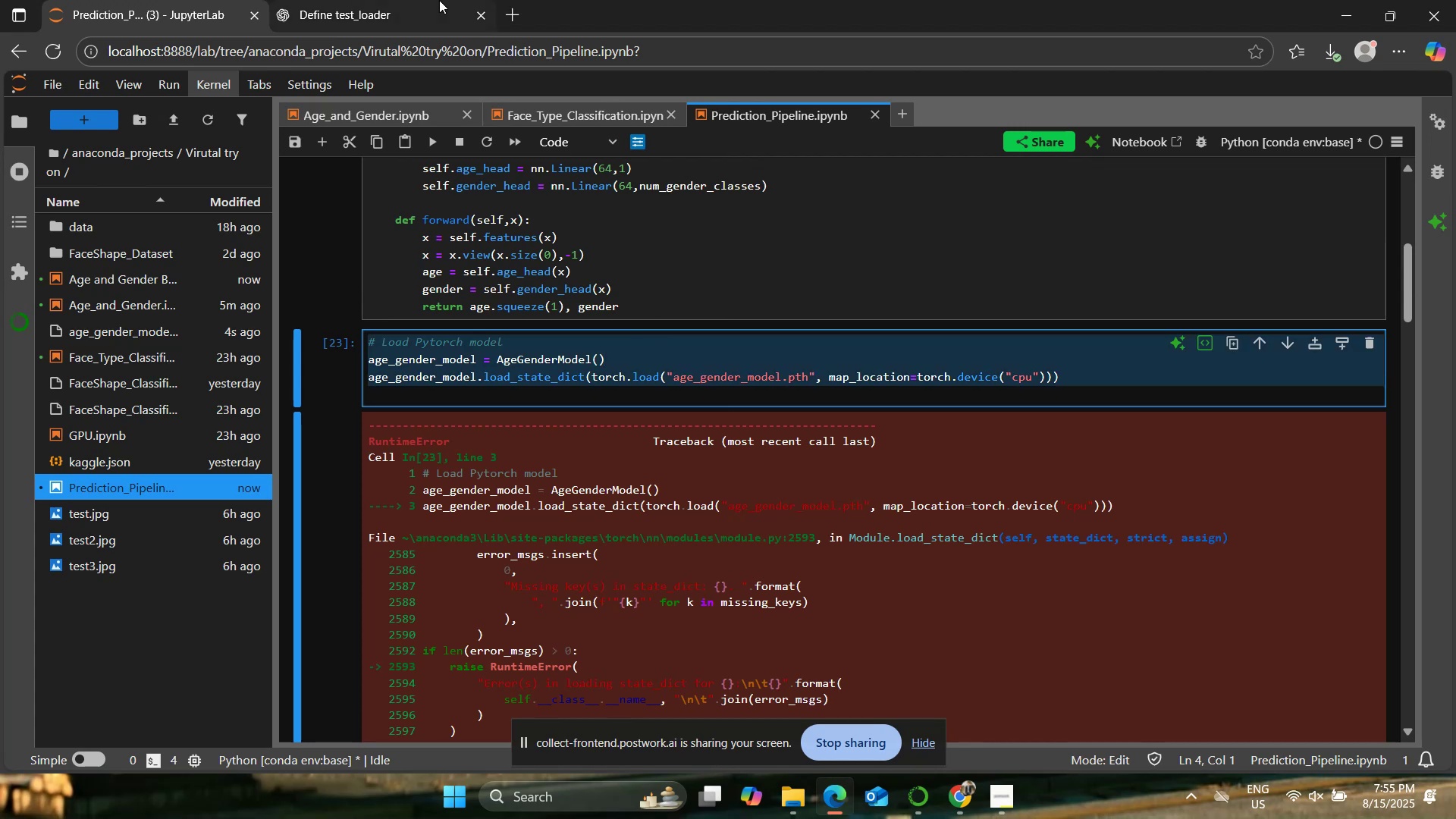 
left_click([441, 0])
 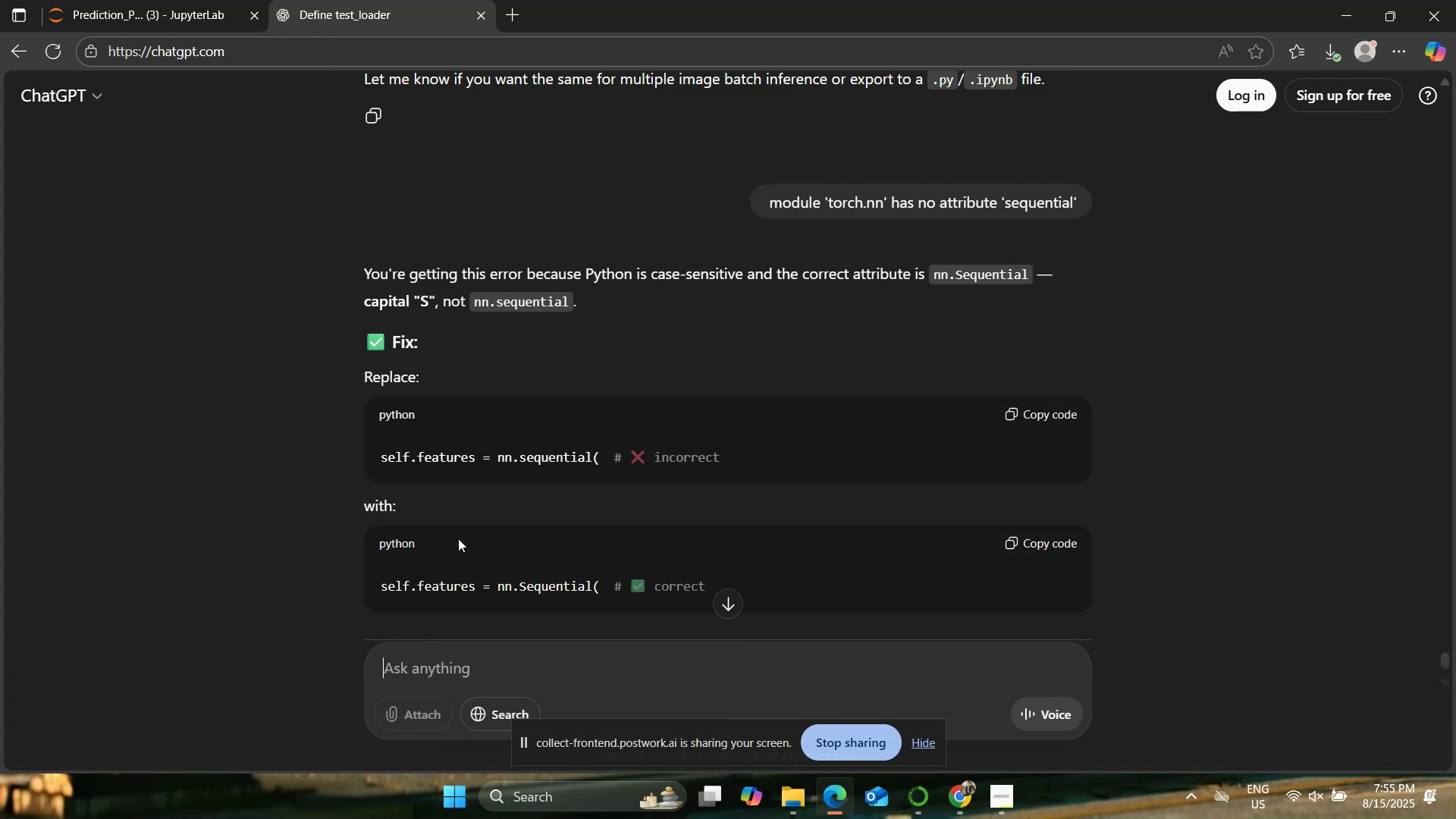 
key(Control+V)
 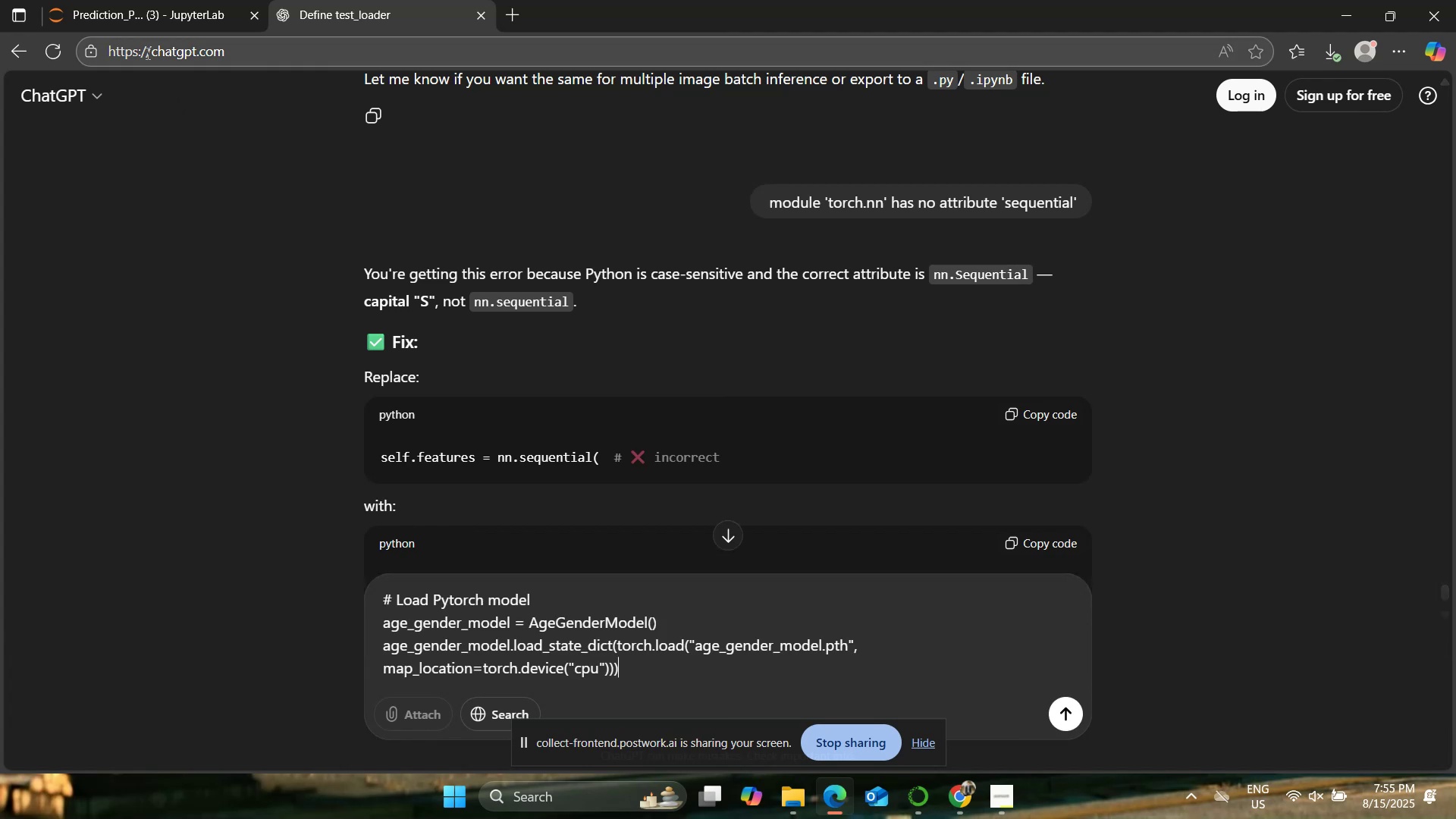 
left_click([168, 0])
 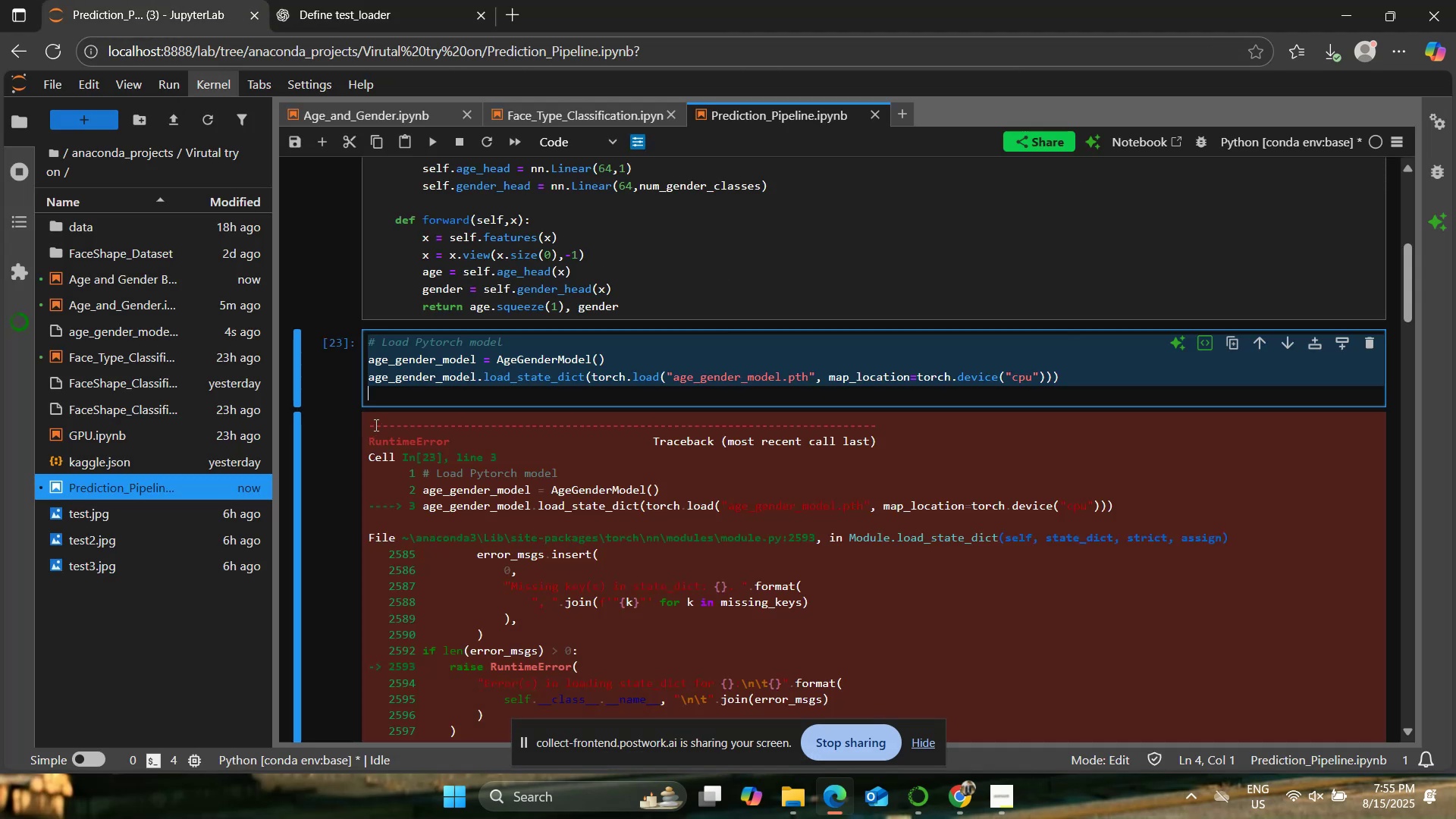 
left_click_drag(start_coordinate=[367, 421], to_coordinate=[545, 186])
 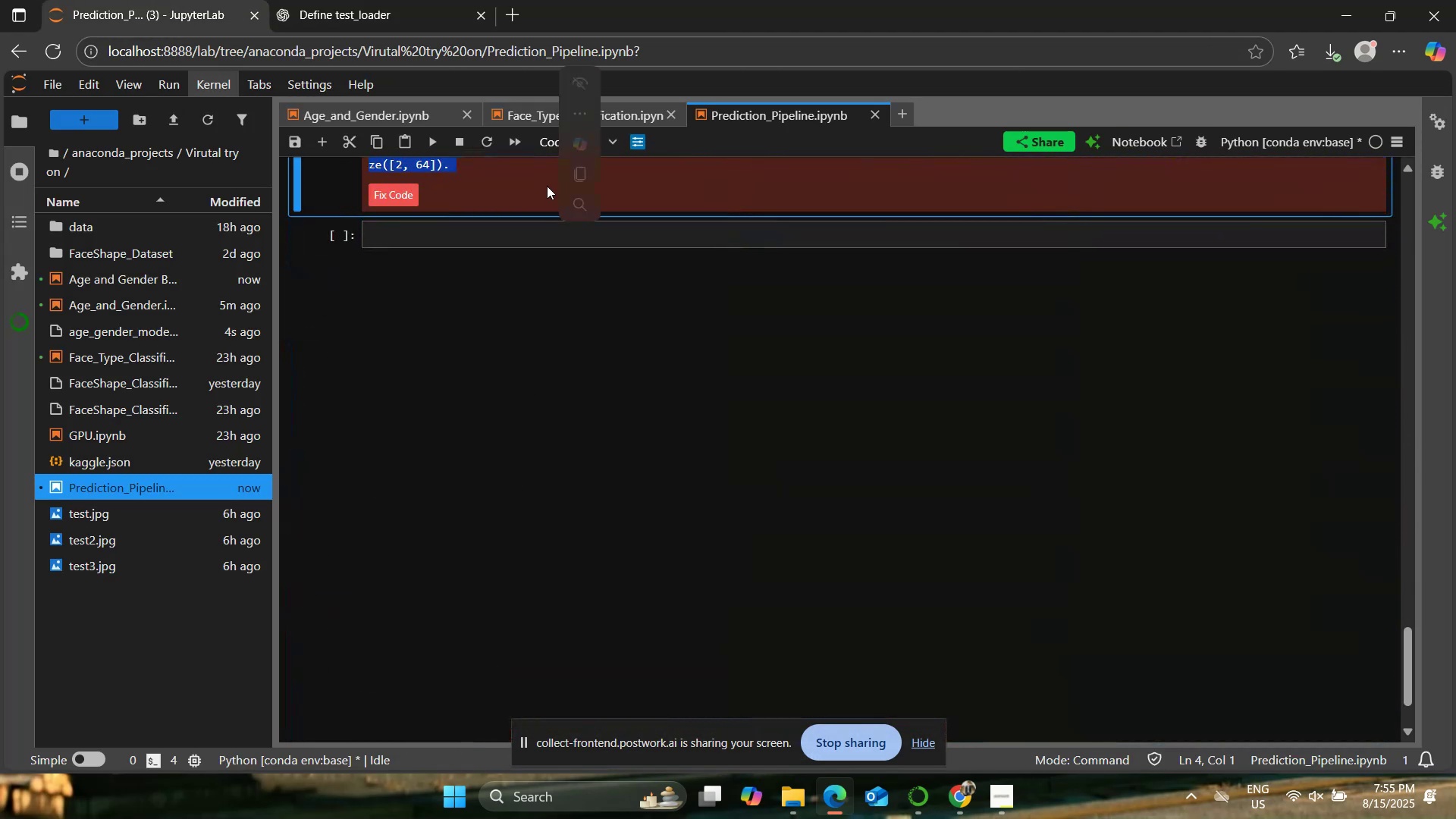 
key(Control+C)
 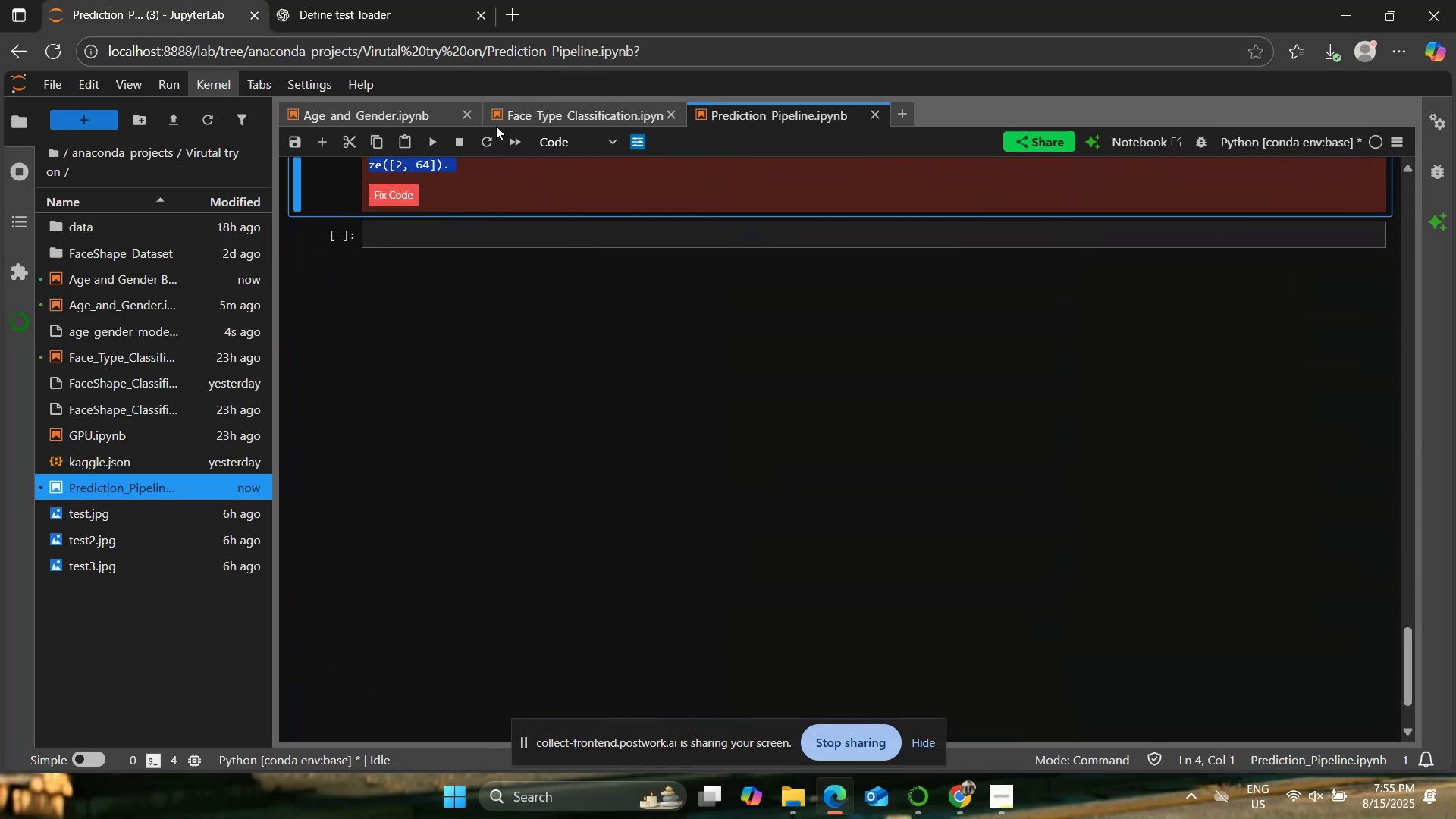 
left_click([397, 0])
 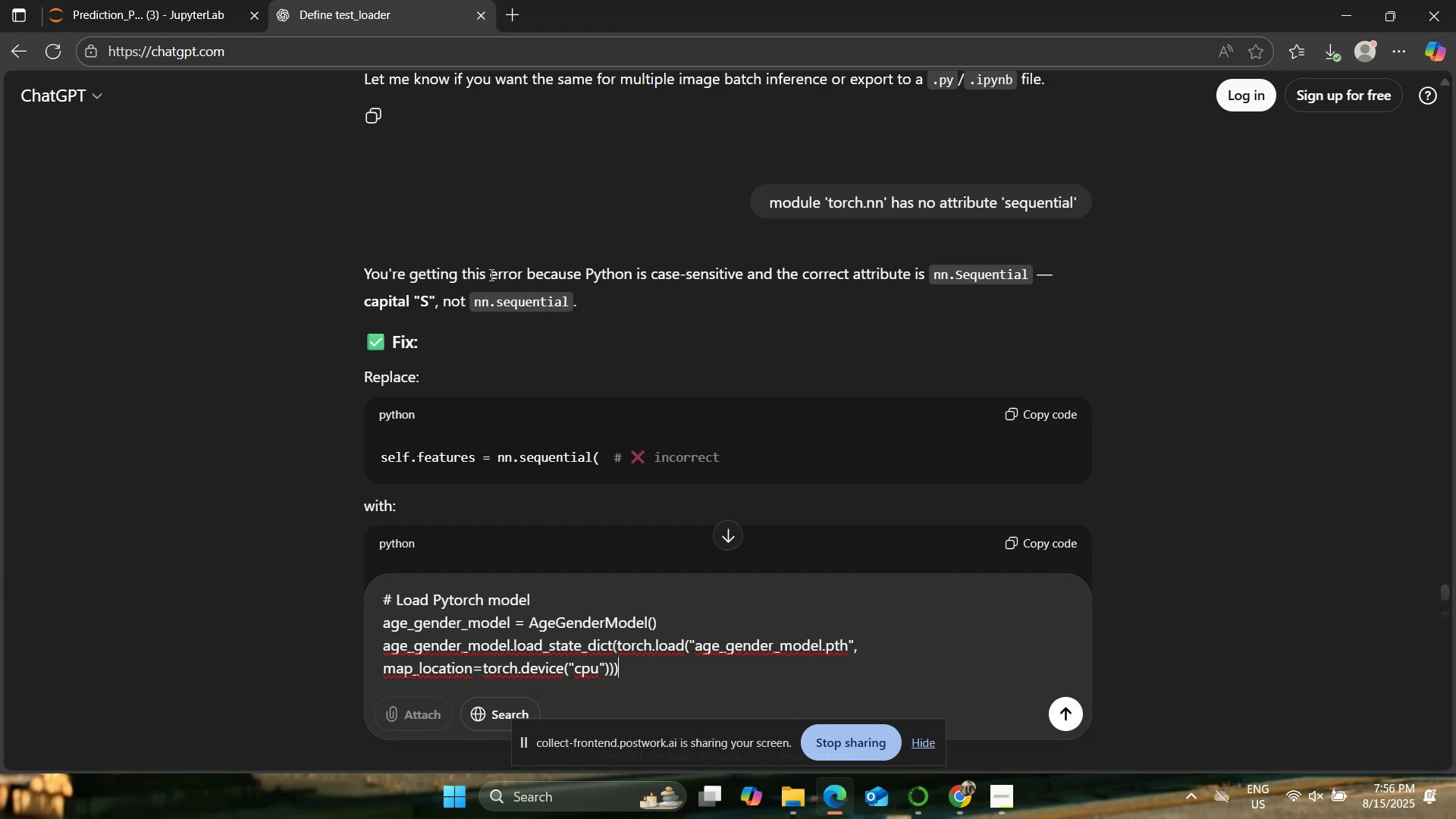 
key(Shift+Enter)
 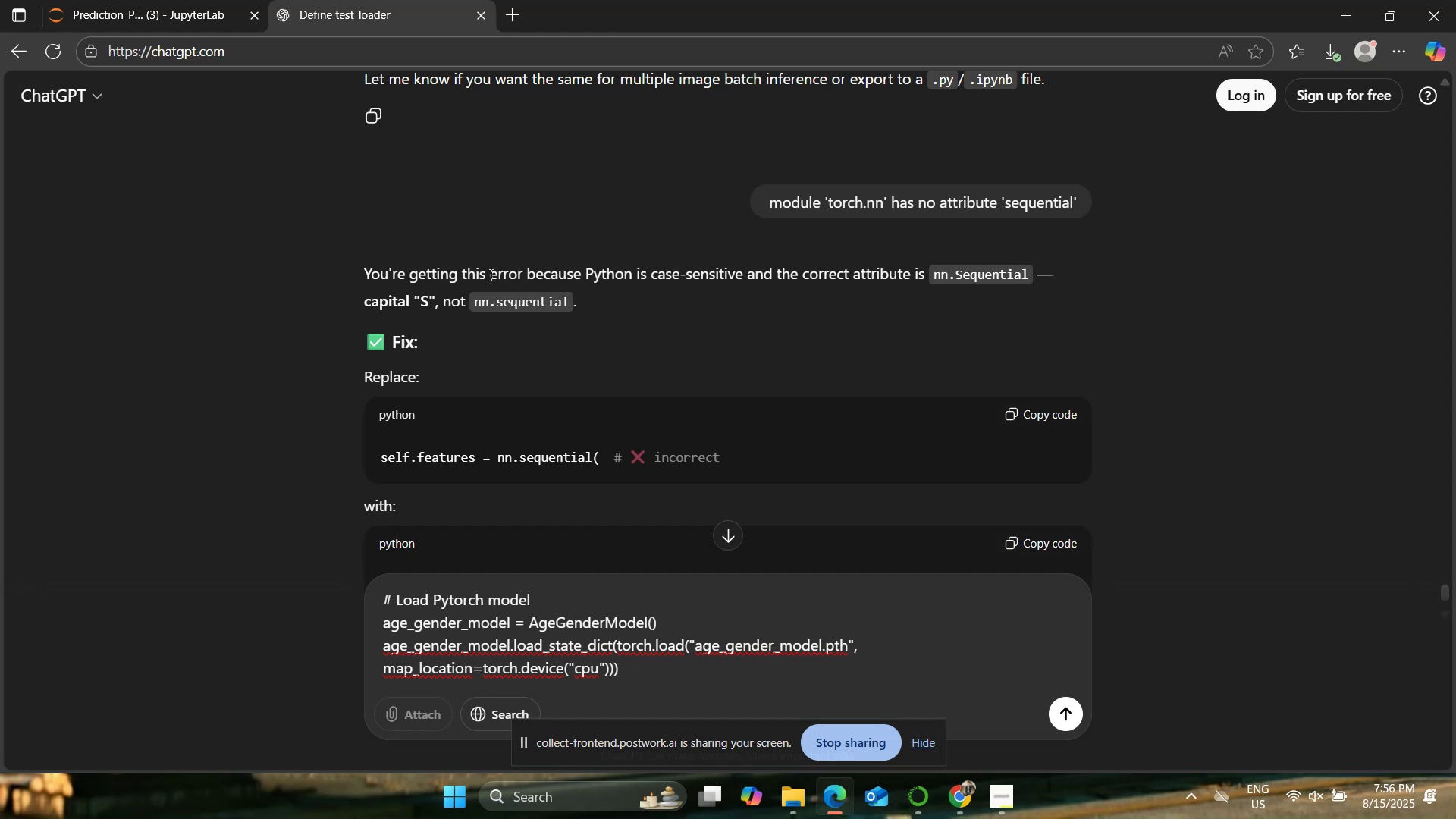 
key(Shift+Enter)
 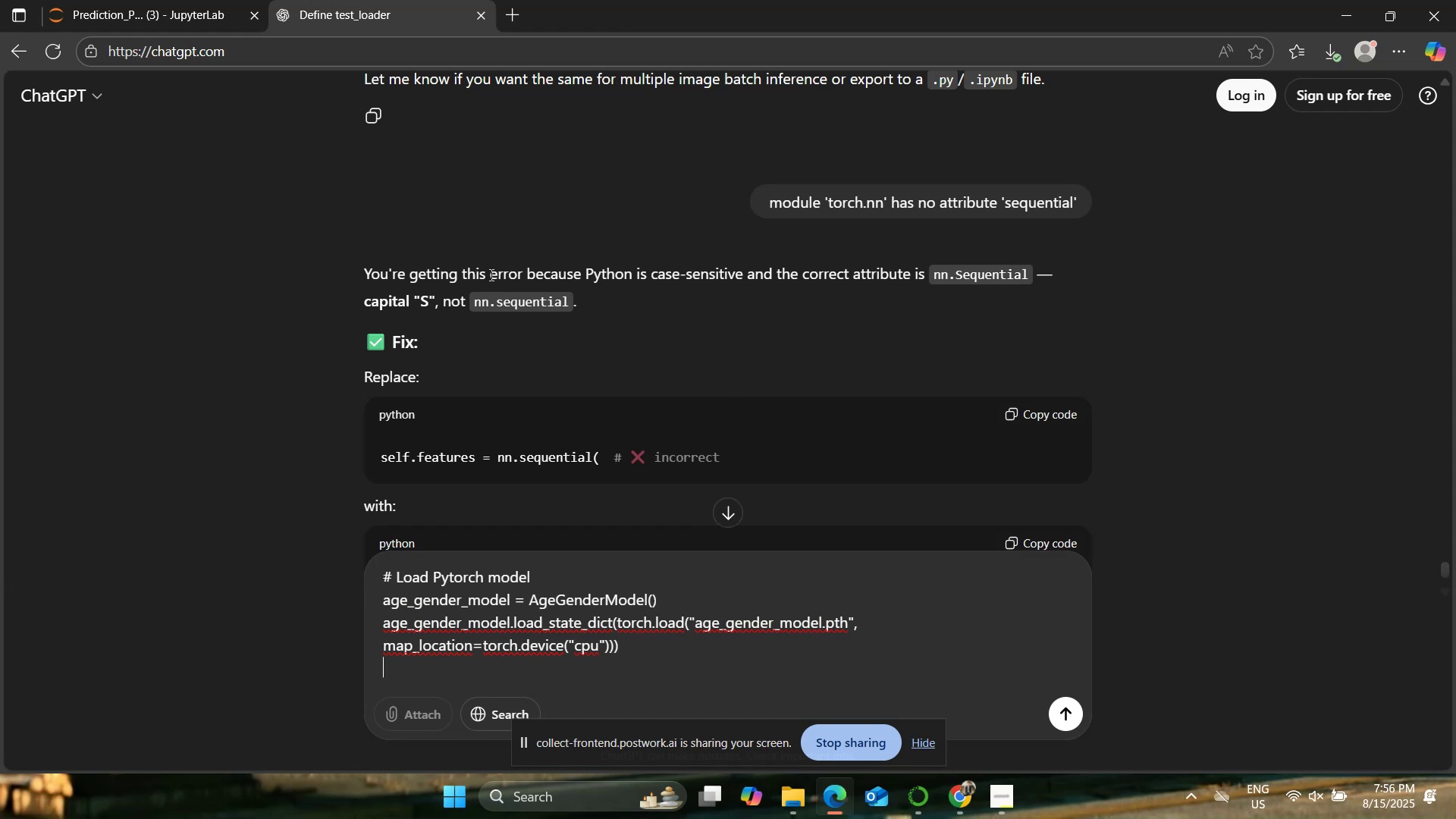 
key(Shift+Enter)
 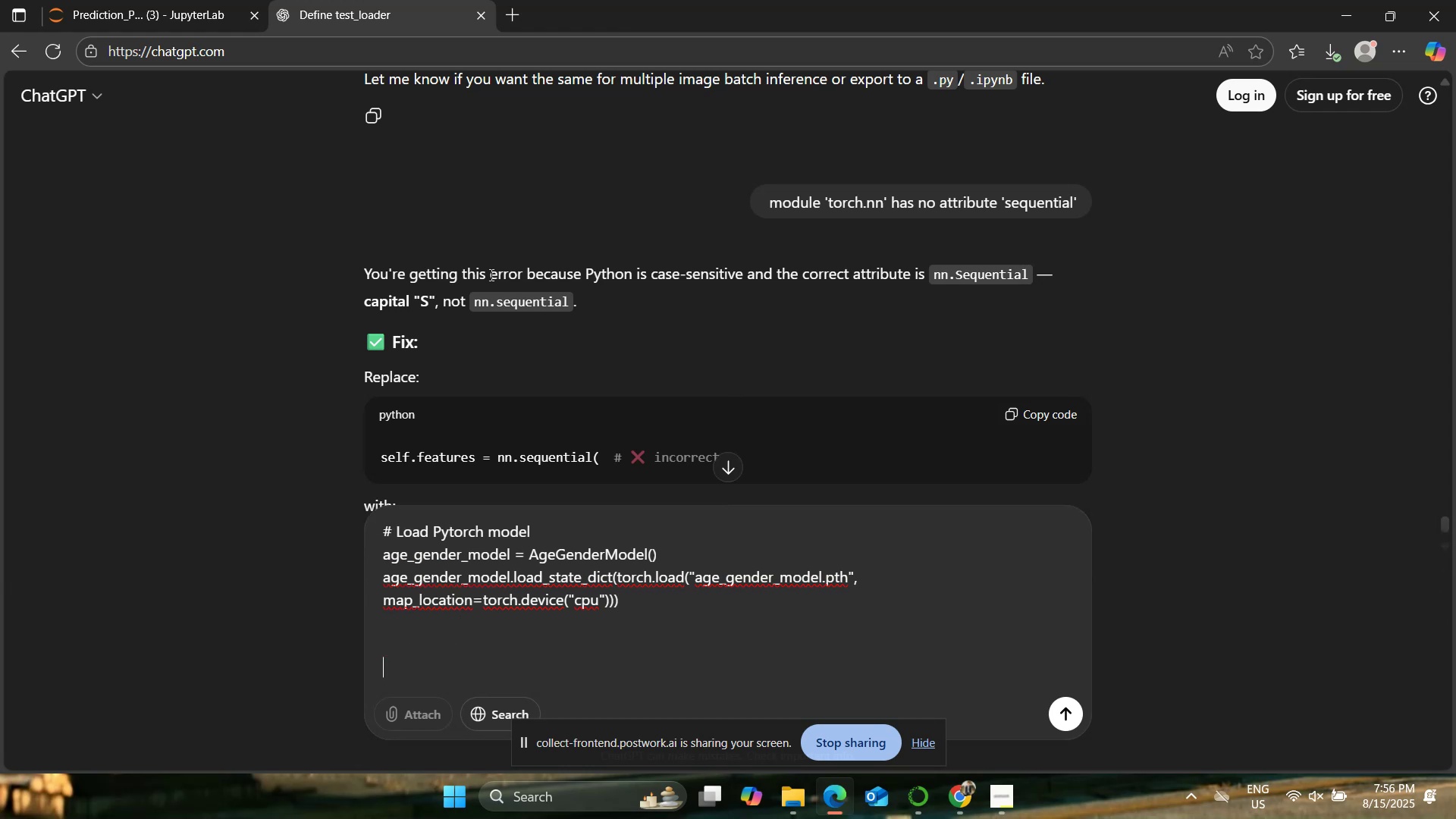 
key(Control+Shift+ControlLeft)
 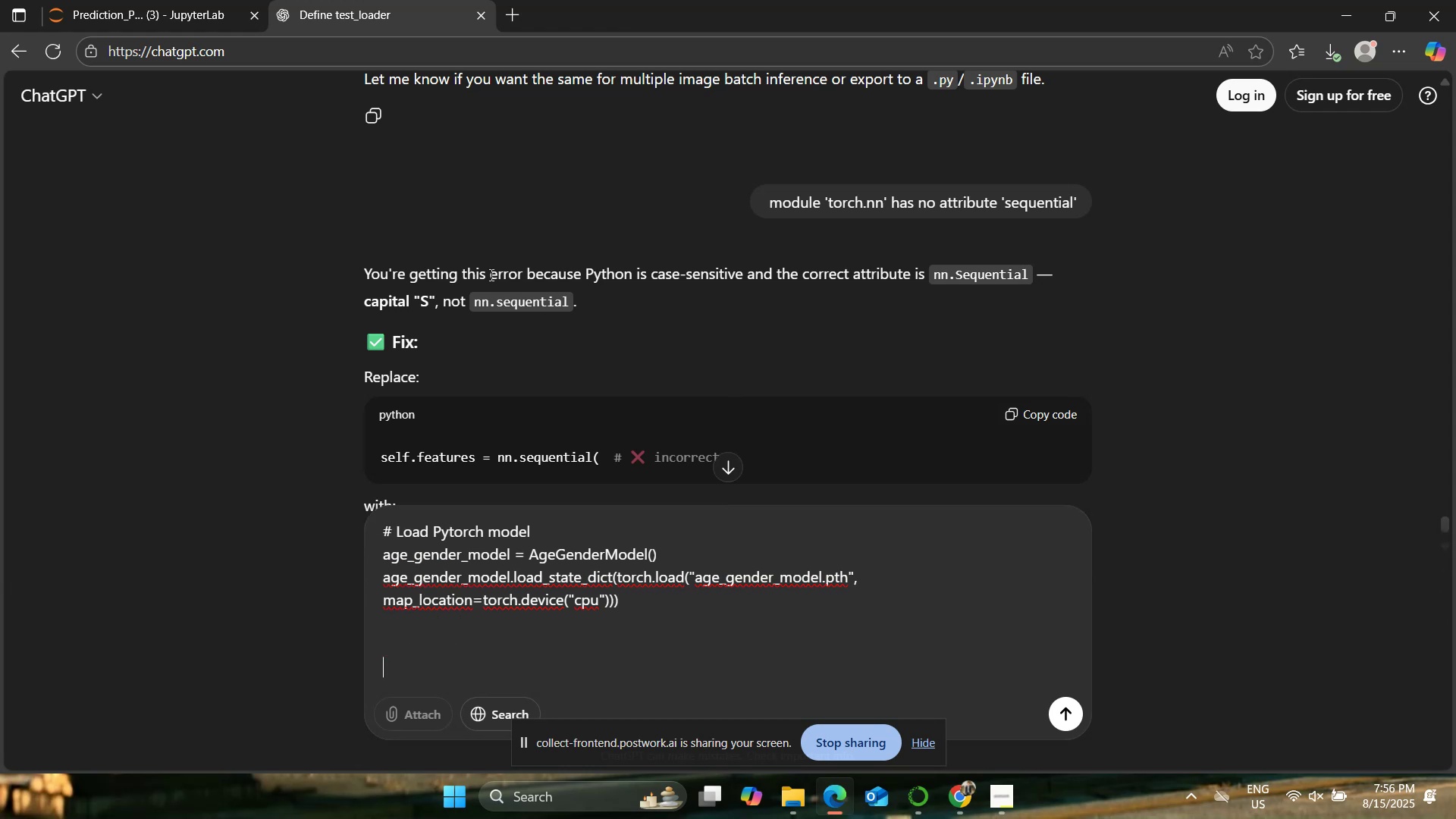 
key(Control+V)
 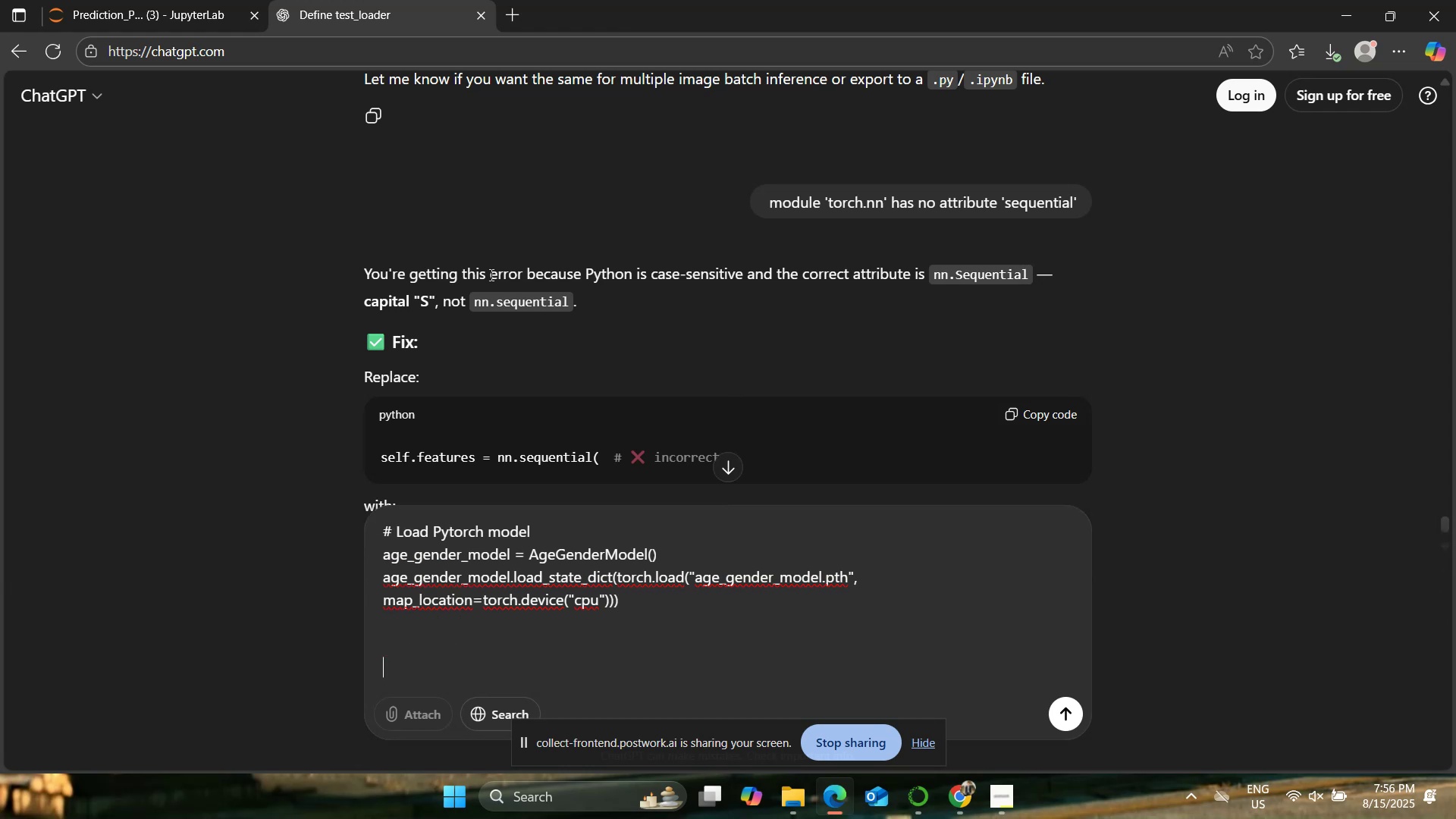 
key(Enter)
 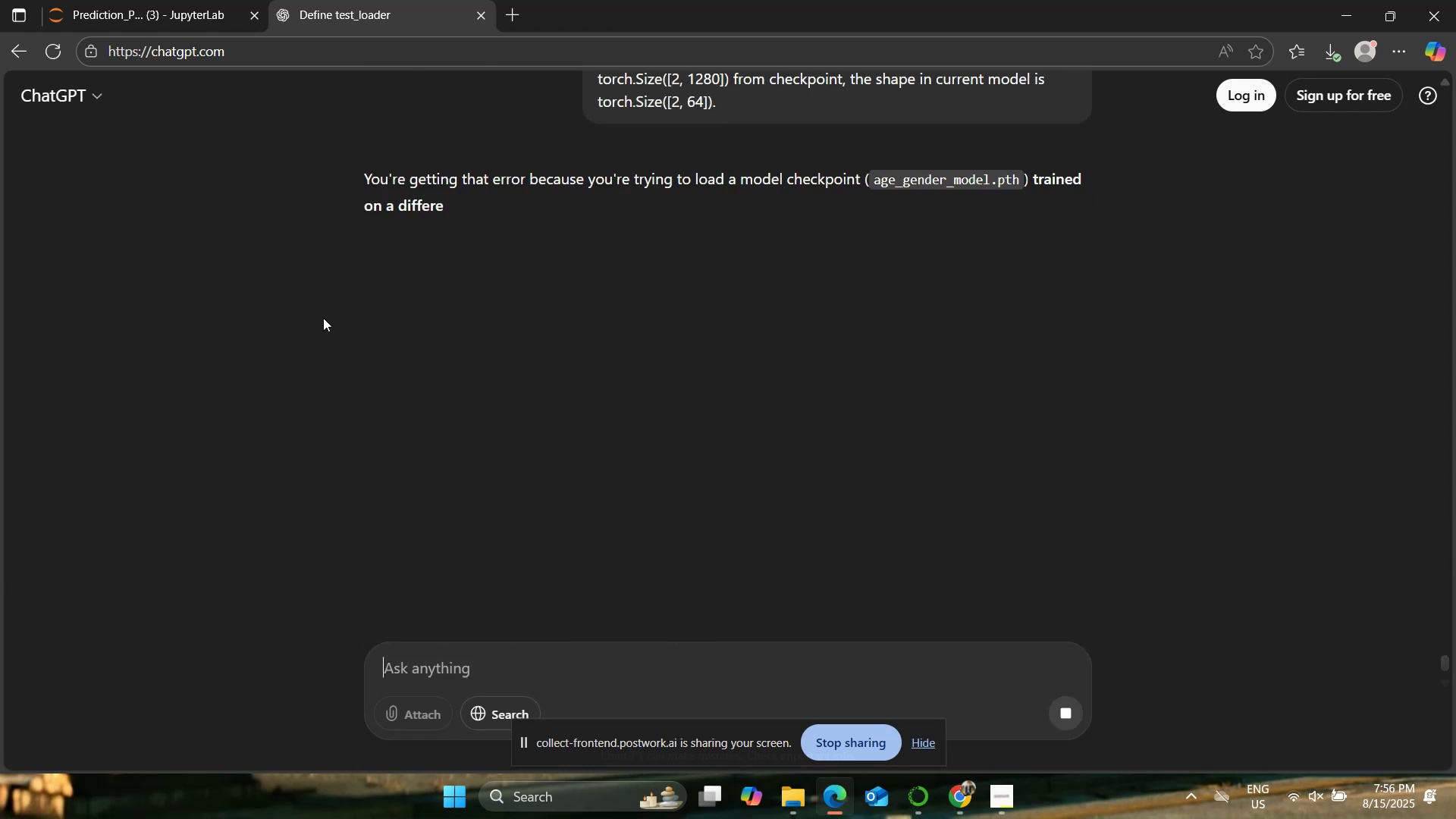 
wait(7.35)
 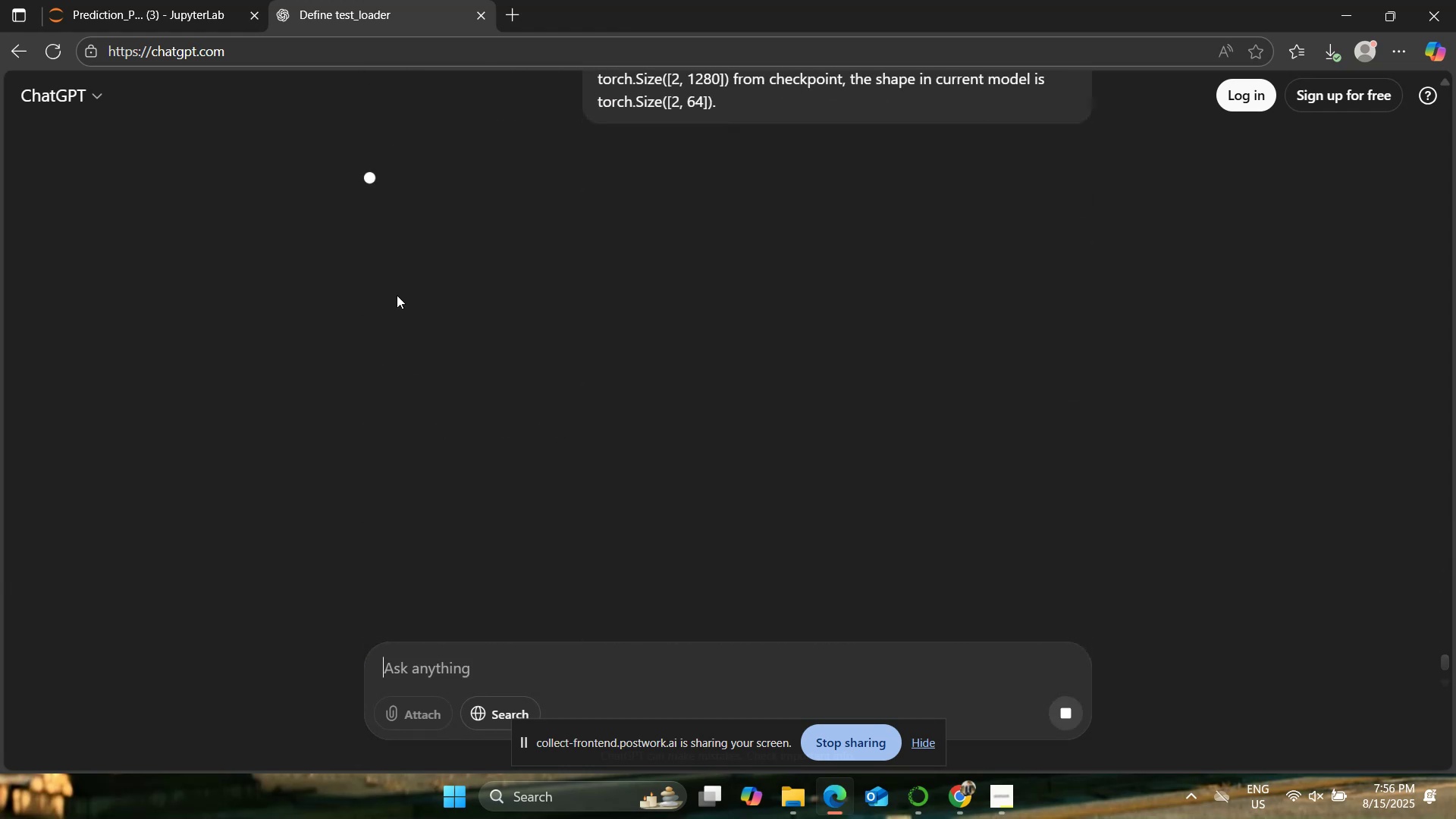 
scroll: coordinate [324, 316], scroll_direction: up, amount: 1.0
 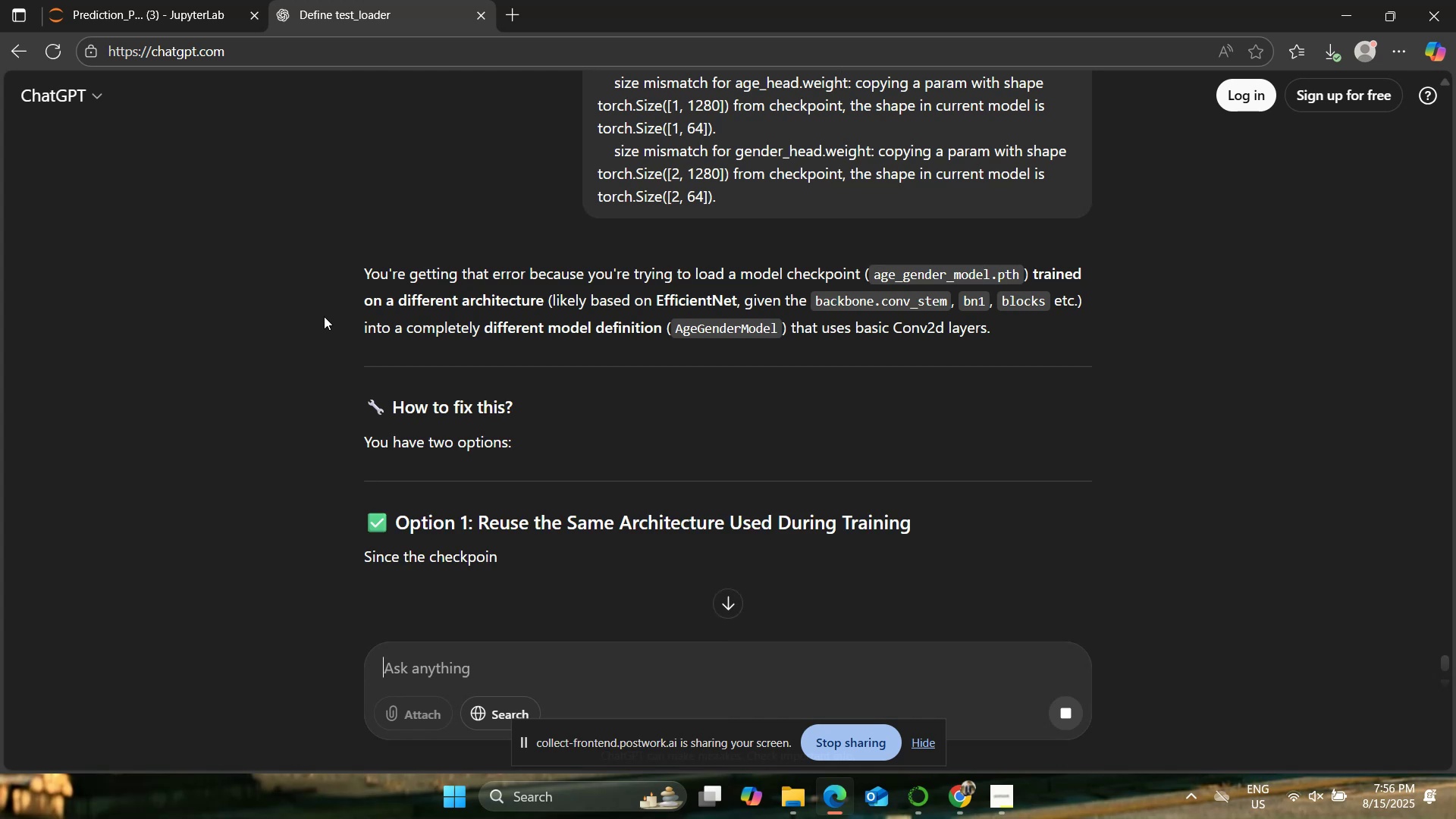 
scroll: coordinate [324, 316], scroll_direction: down, amount: 1.0
 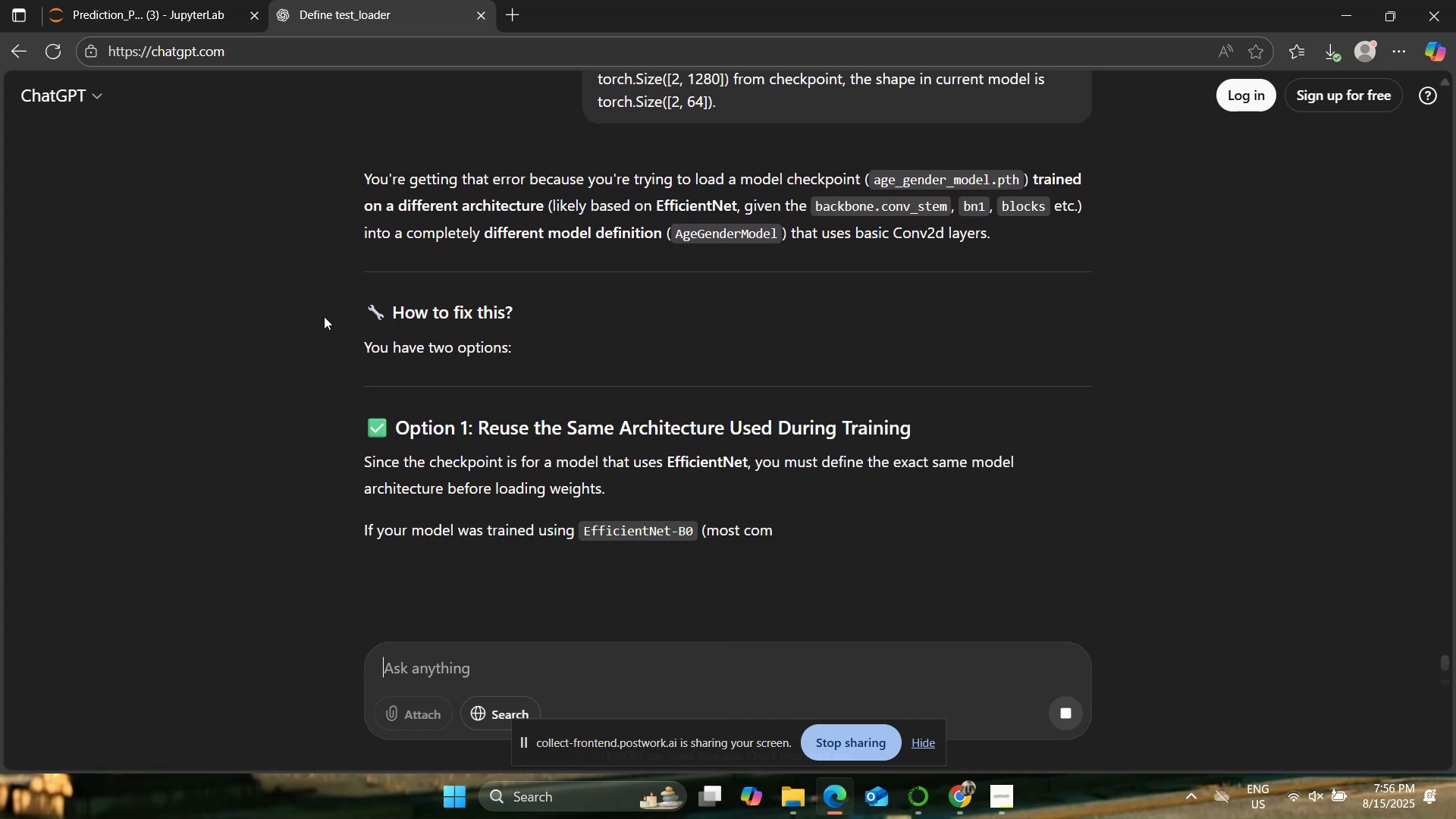 
scroll: coordinate [324, 316], scroll_direction: up, amount: 1.0
 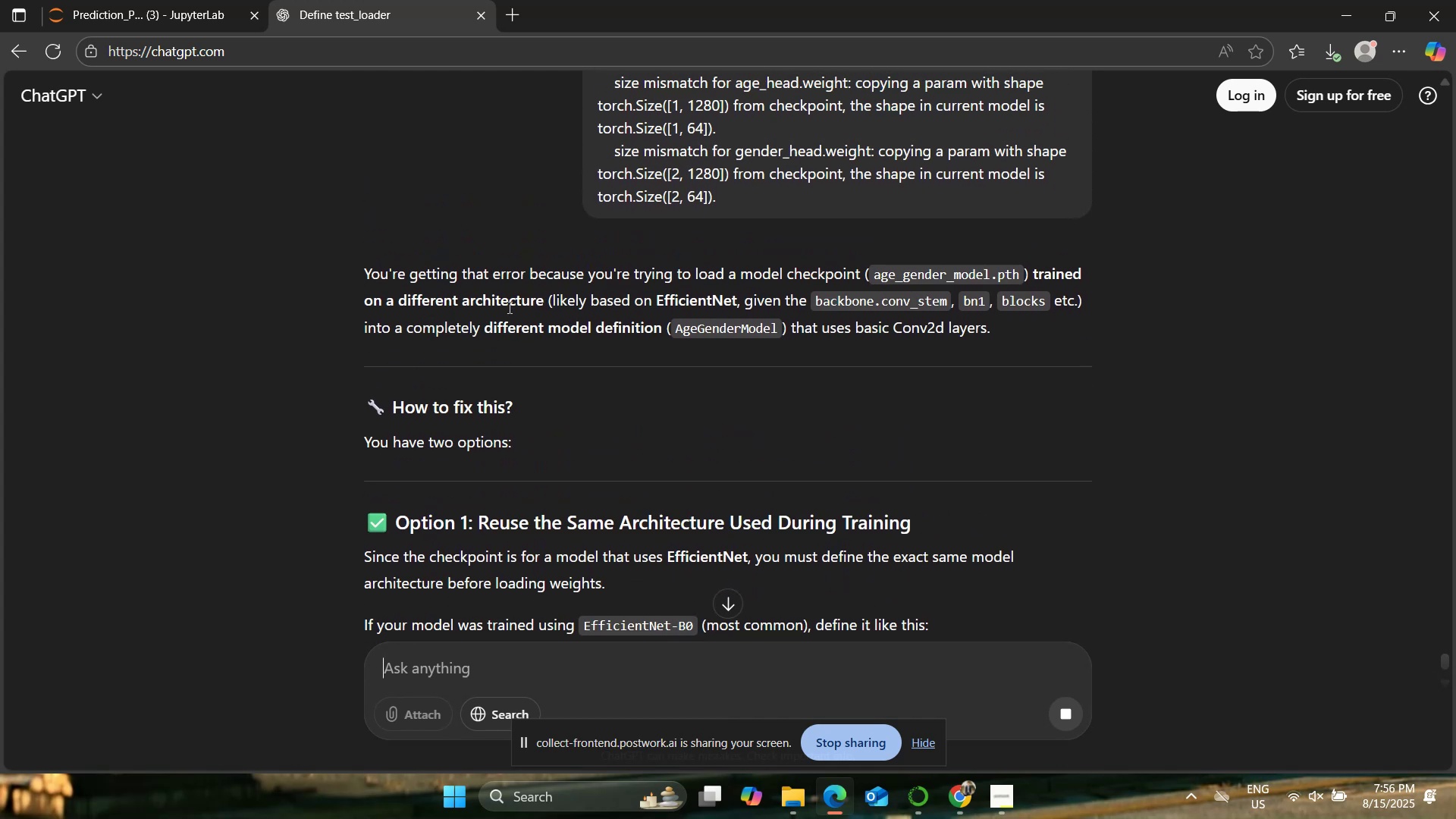 
wait(8.53)
 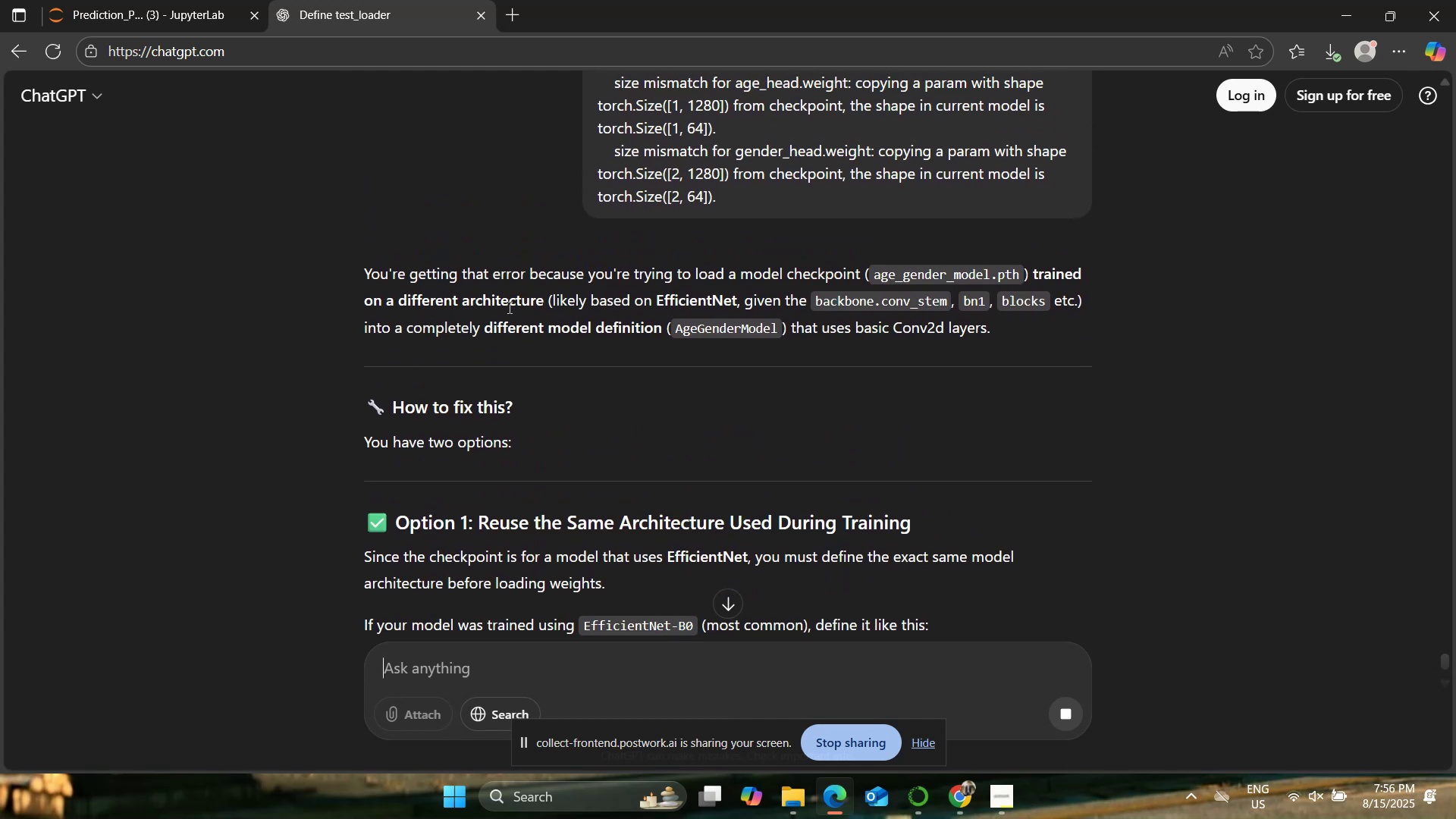 
left_click([132, 0])
 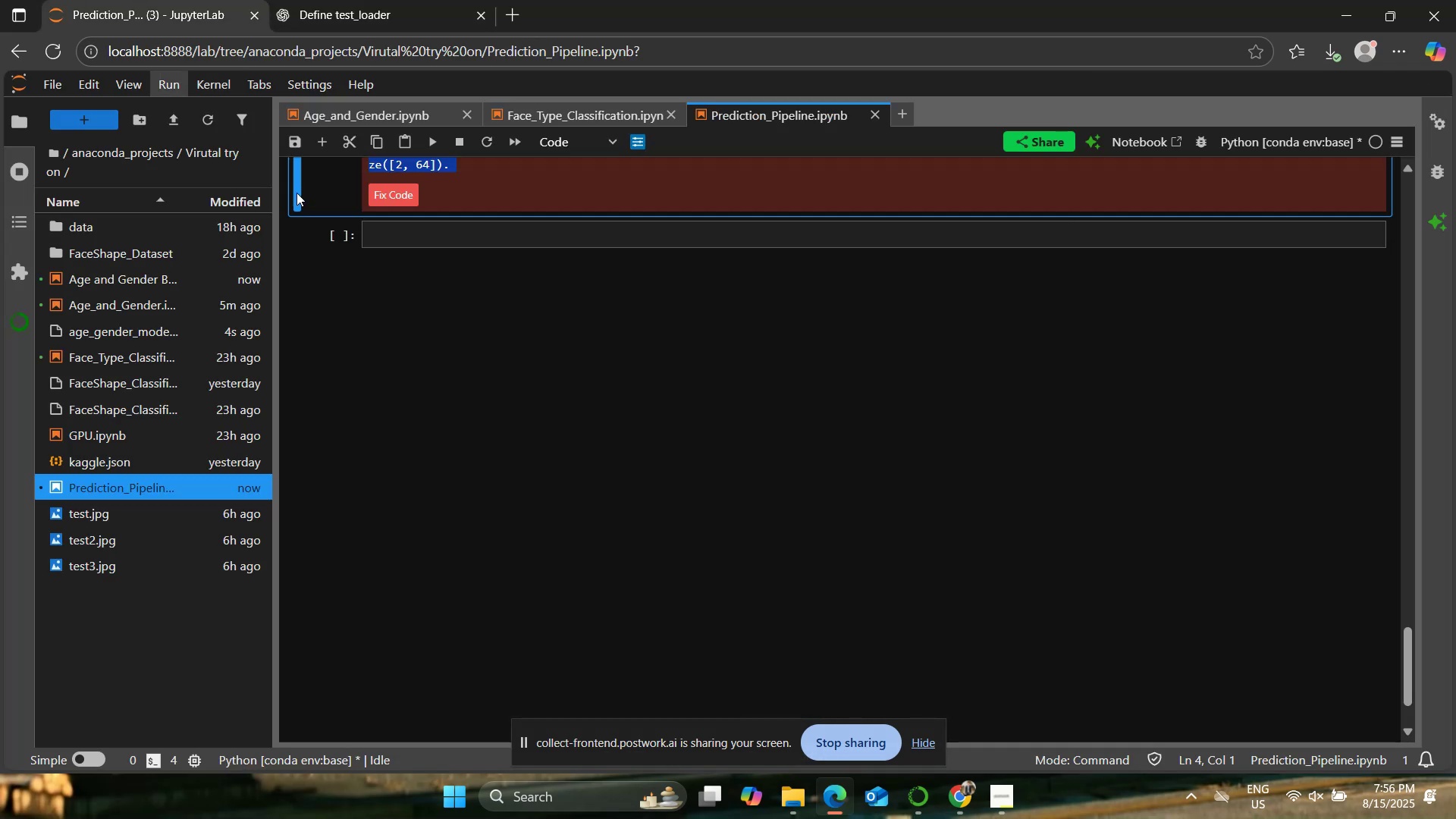 
scroll: coordinate [549, 385], scroll_direction: up, amount: 26.0
 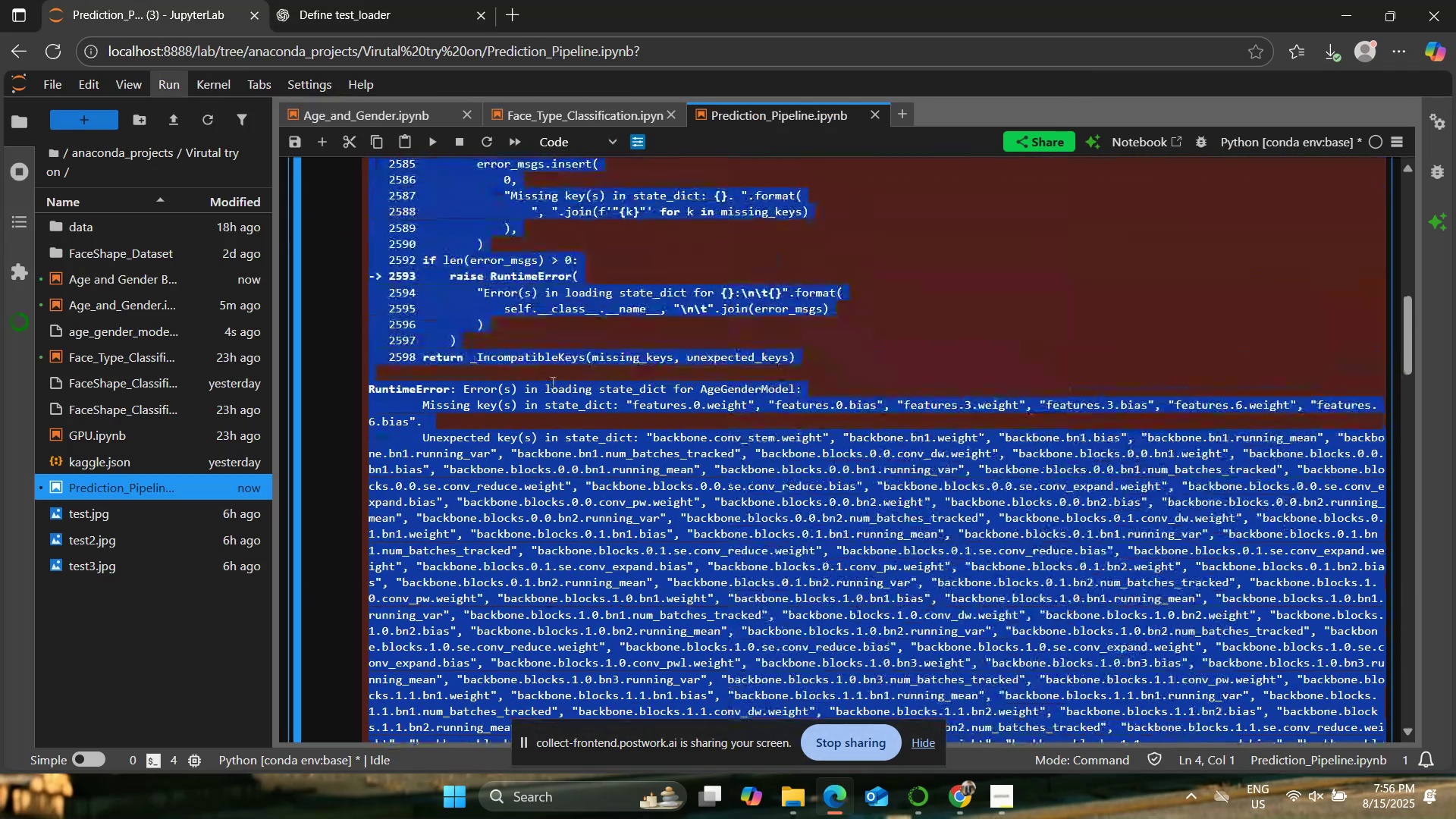 
left_click([610, 297])
 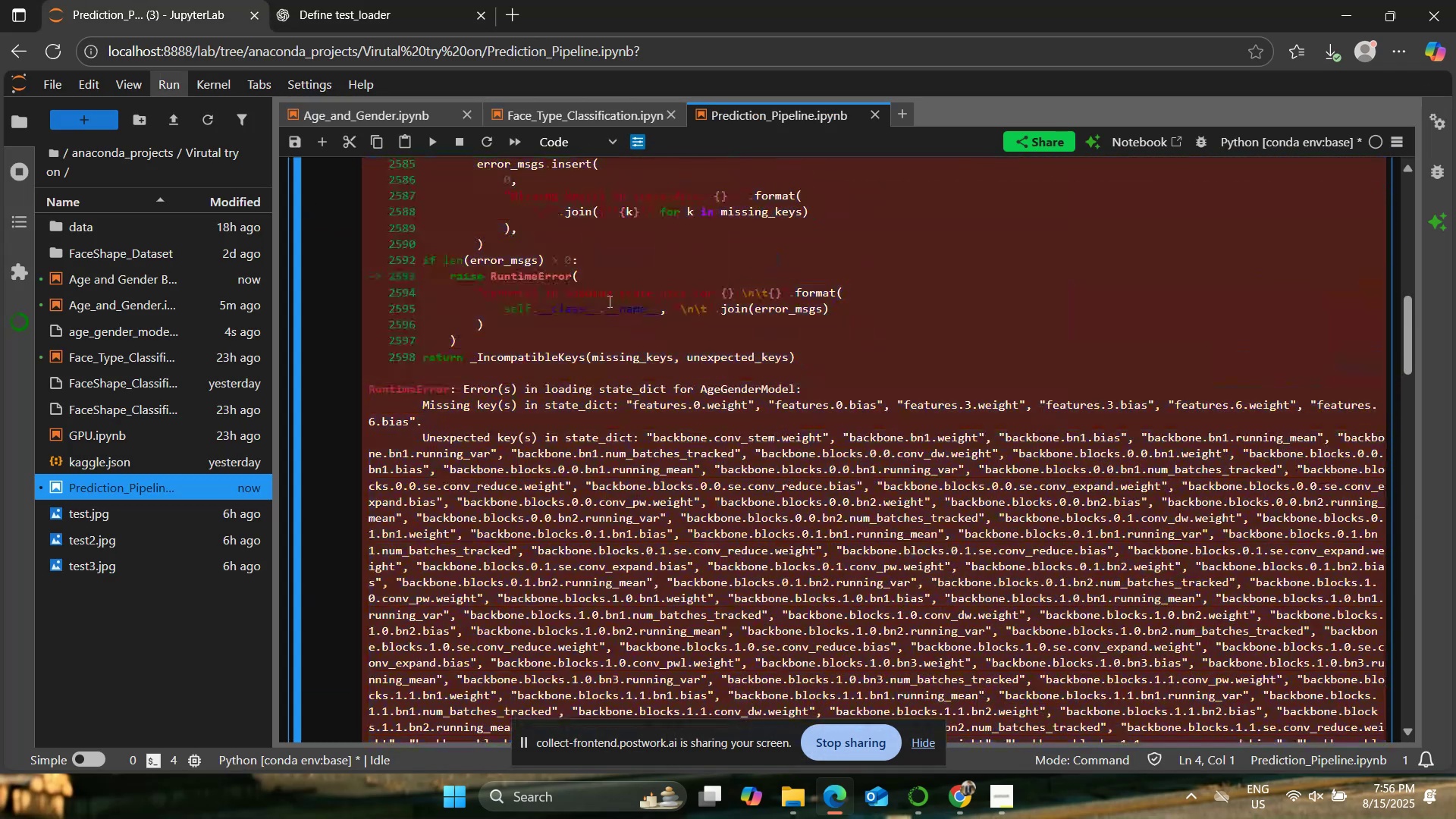 
scroll: coordinate [590, 334], scroll_direction: up, amount: 4.0
 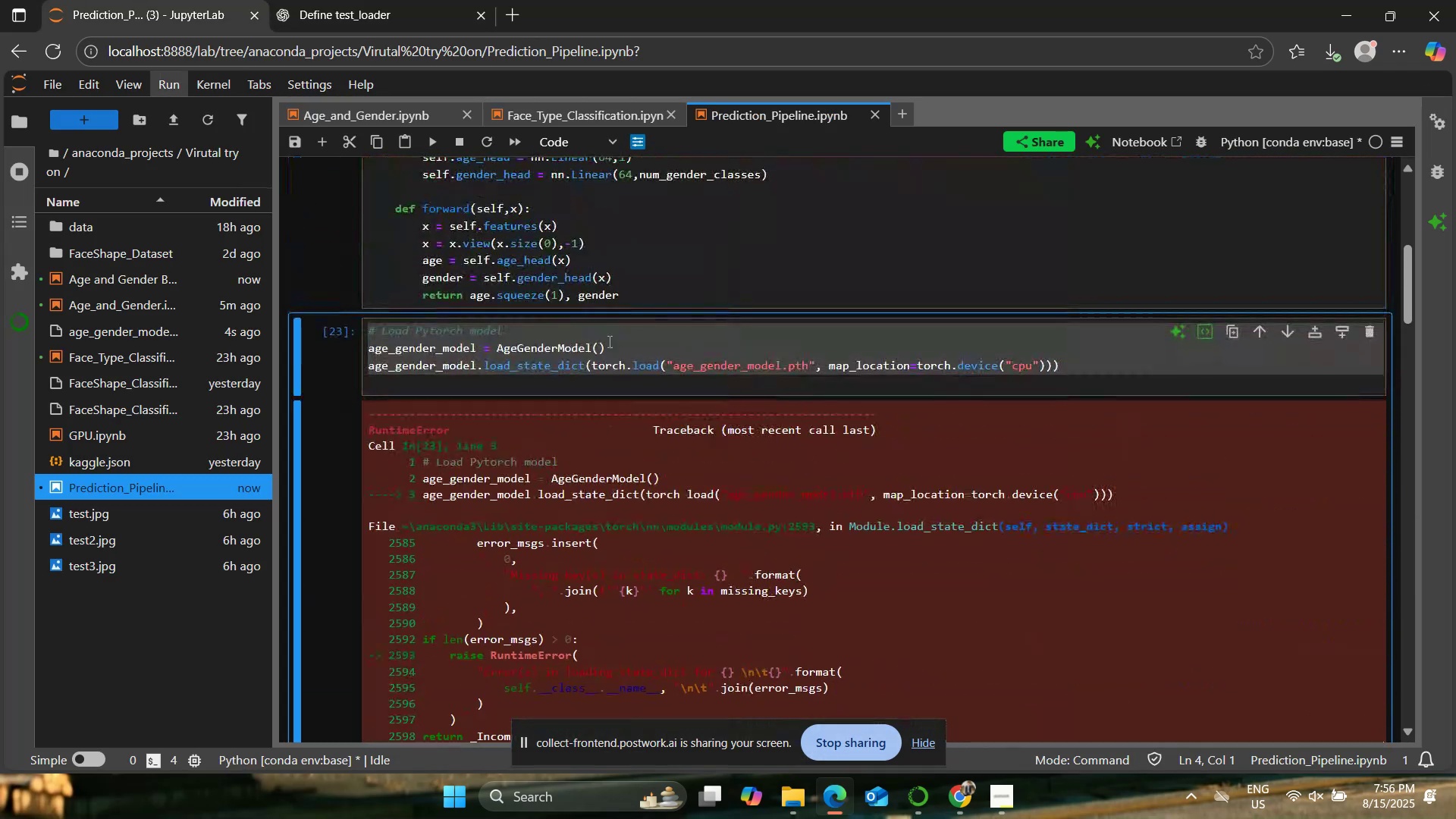 
left_click([632, 344])
 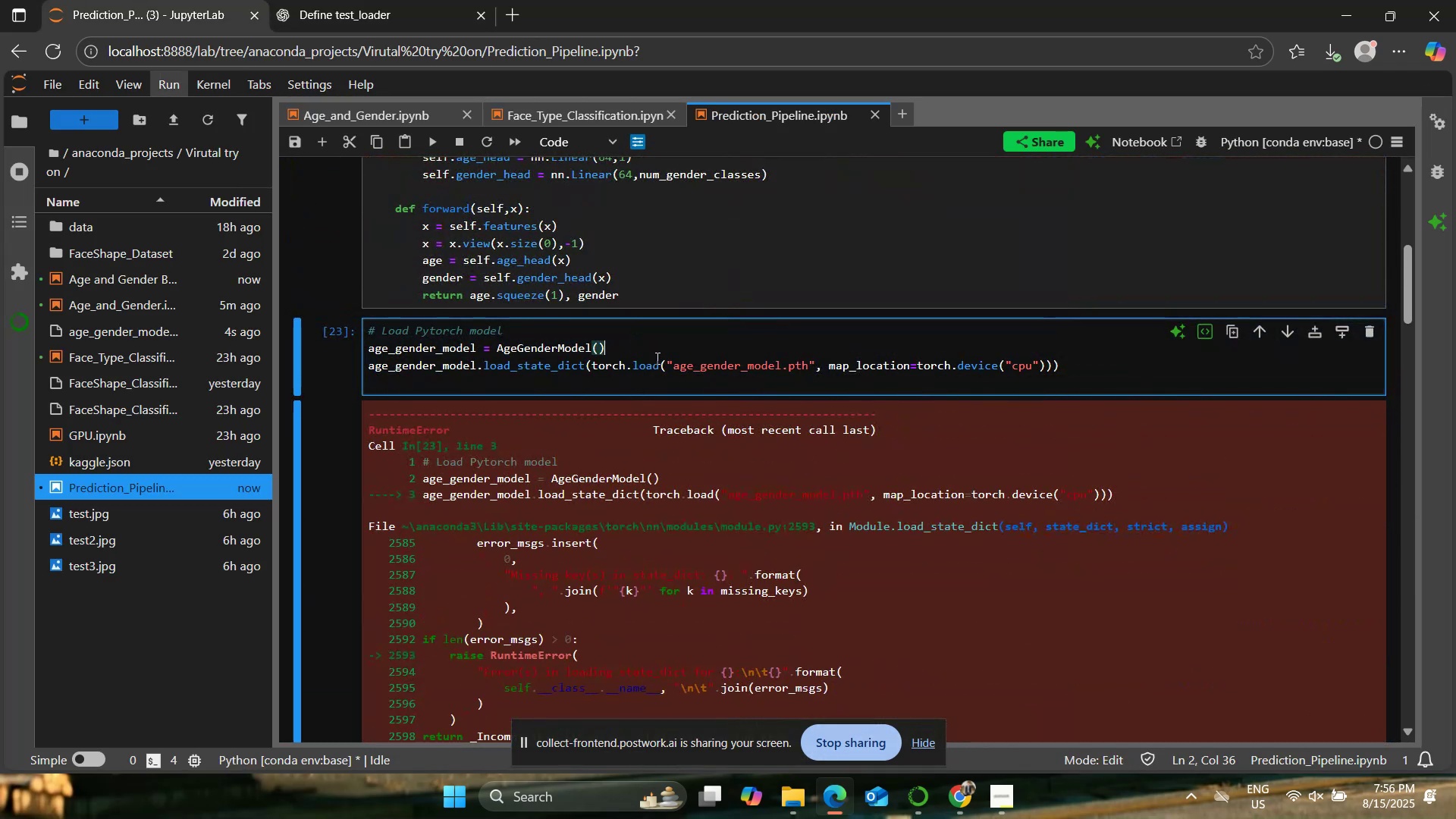 
left_click([403, 0])
 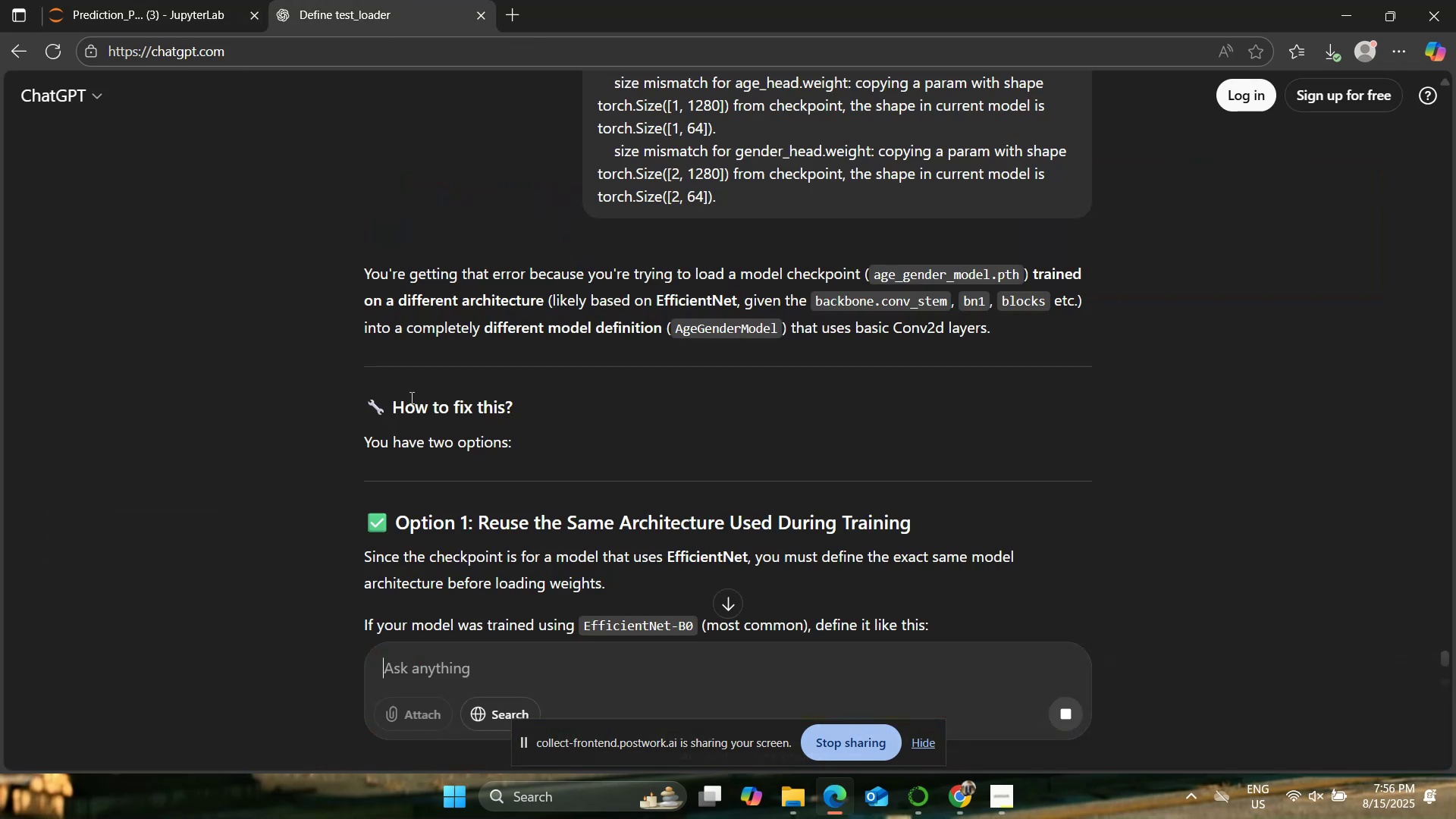 
scroll: coordinate [236, 425], scroll_direction: down, amount: 4.0
 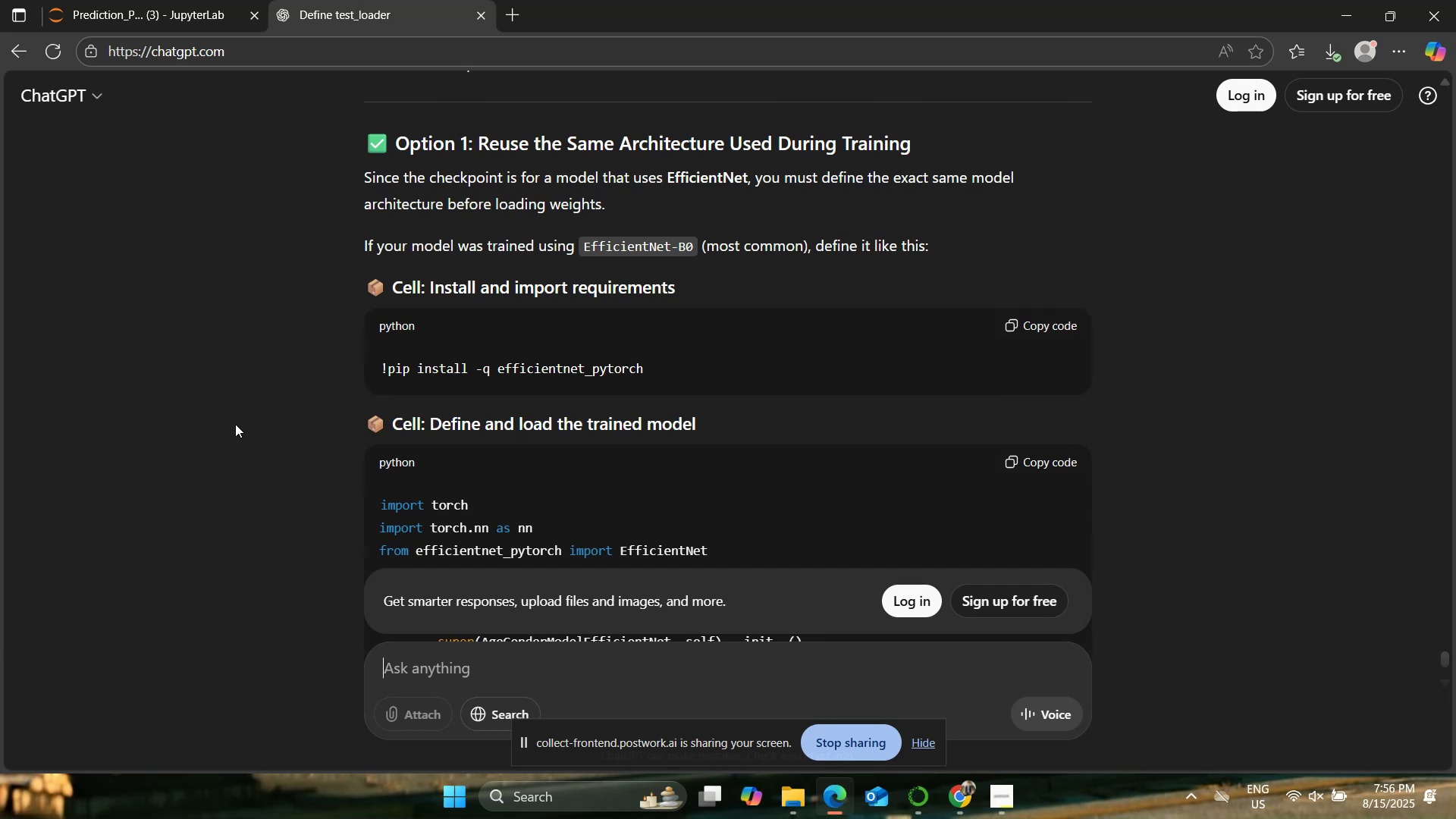 
scroll: coordinate [235, 424], scroll_direction: up, amount: 1.0
 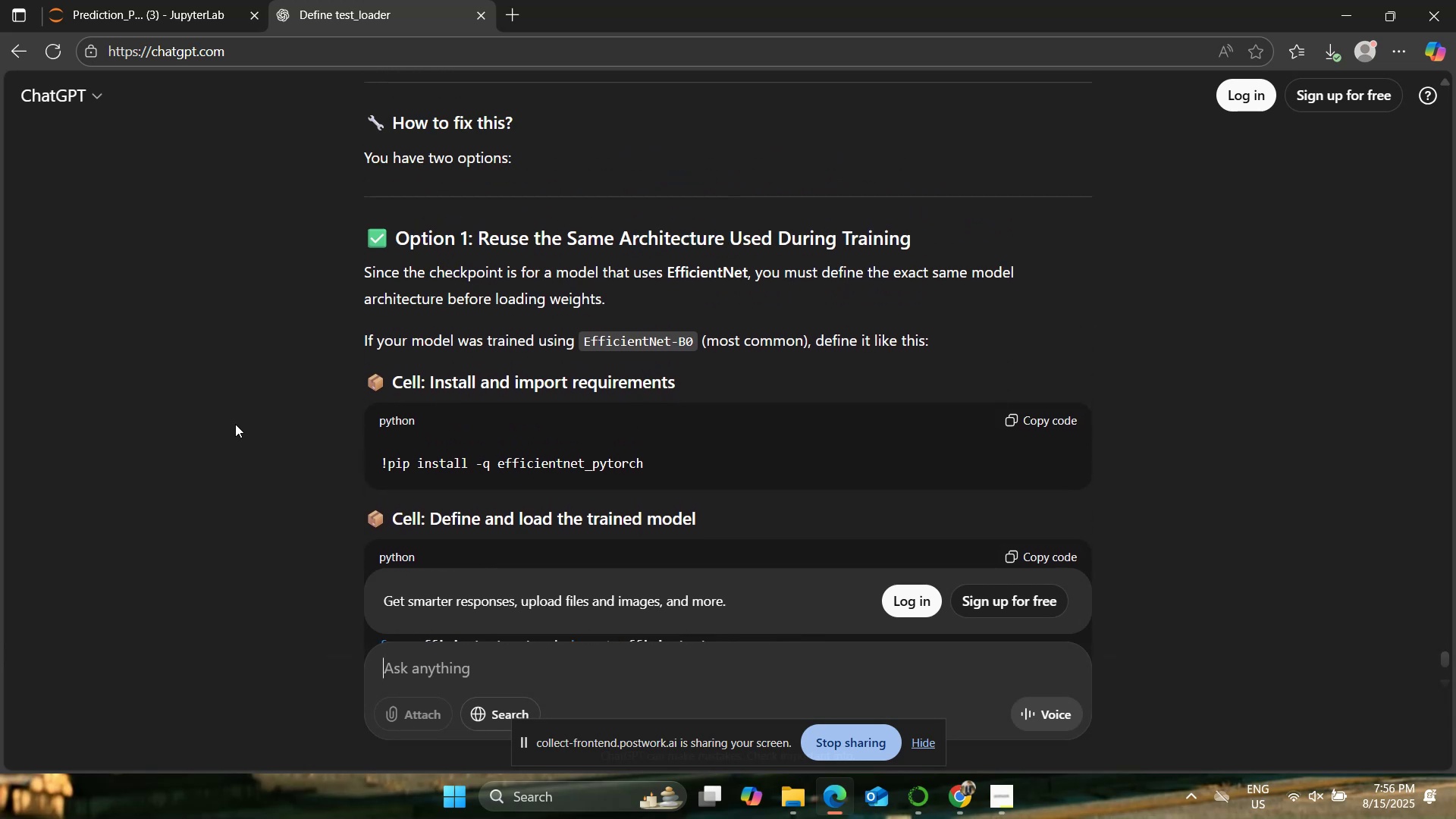 
wait(5.63)
 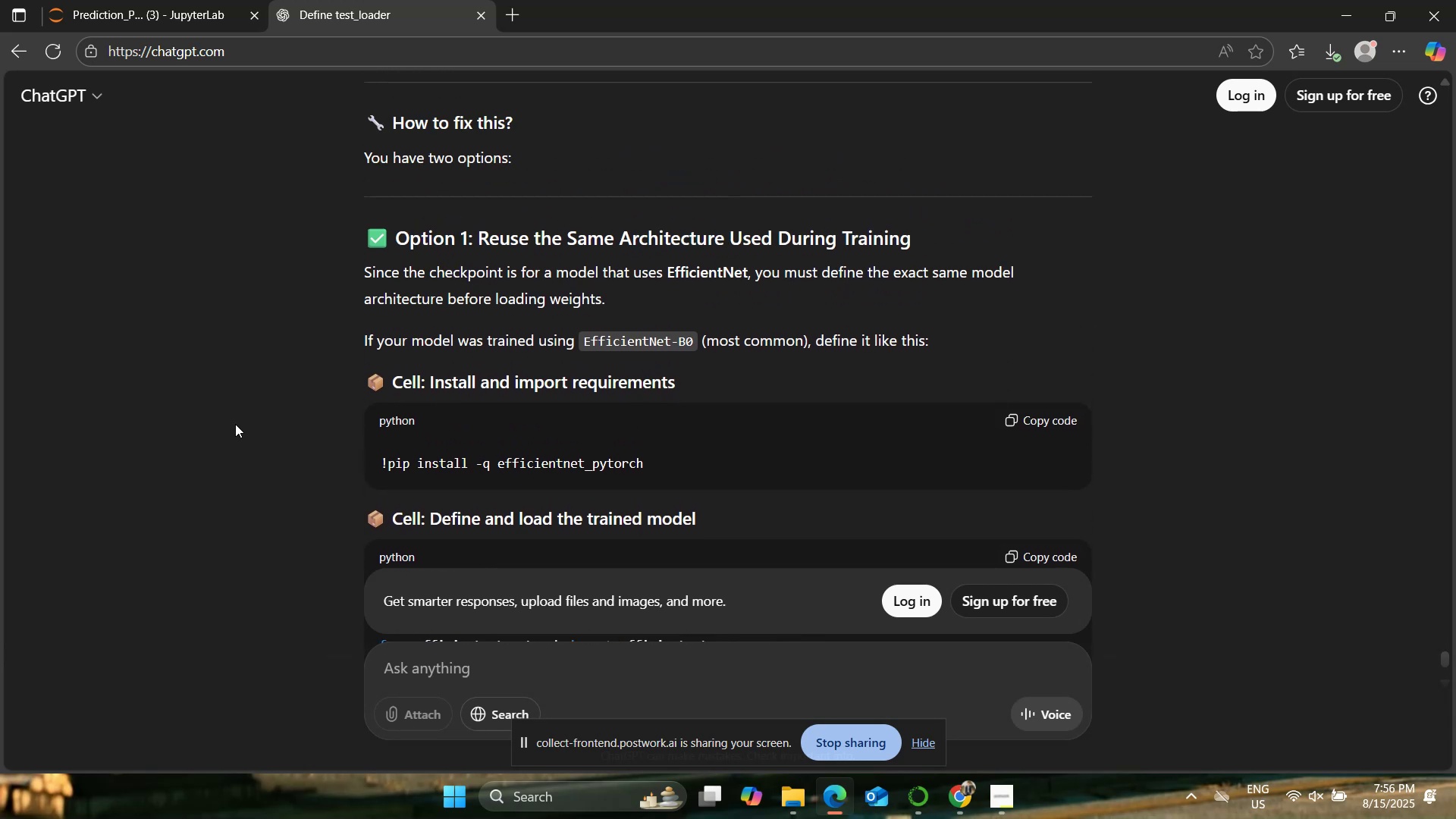 
scroll: coordinate [234, 406], scroll_direction: down, amount: 11.0
 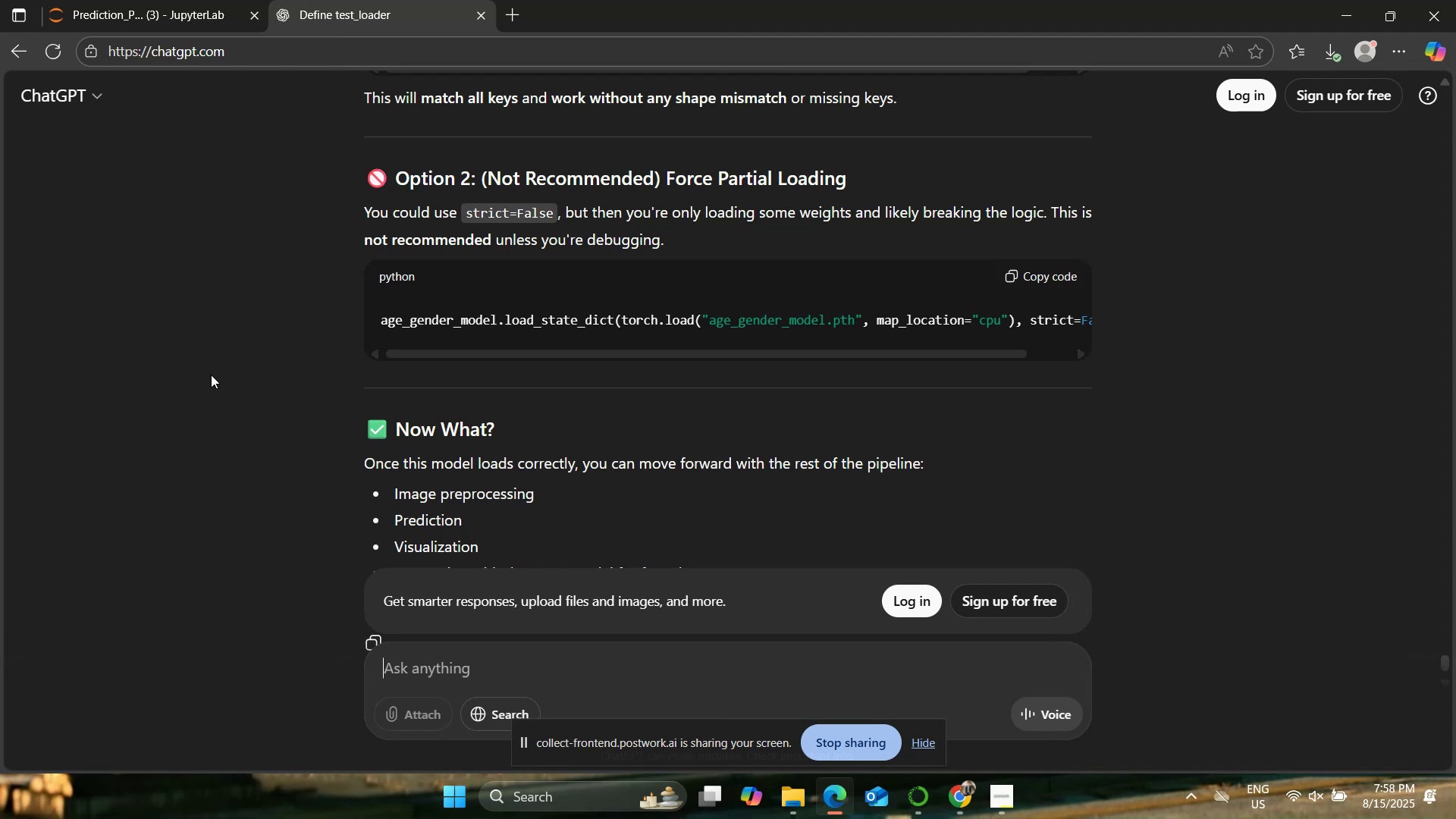 
wait(97.72)
 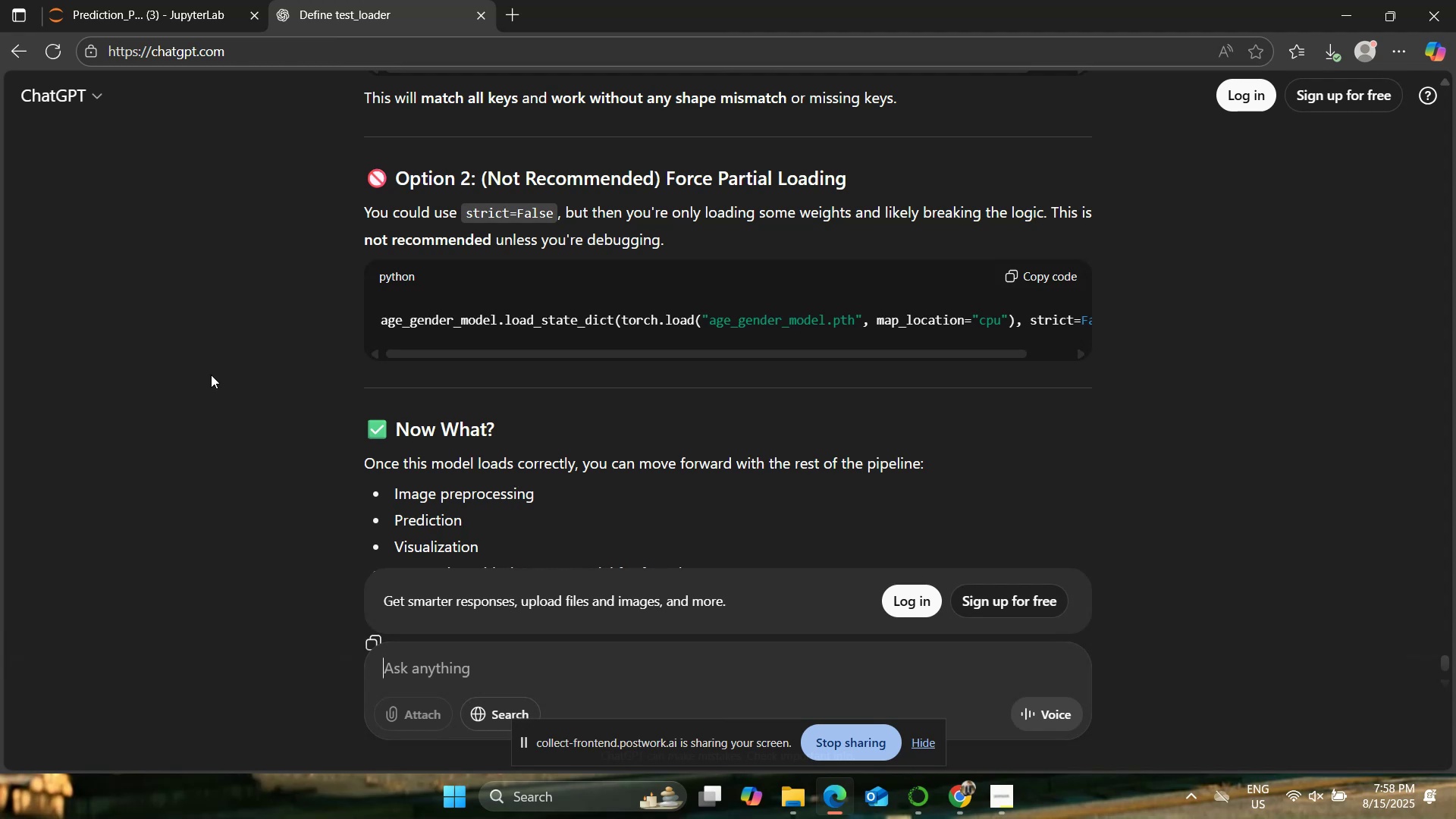 
scroll: coordinate [301, 294], scroll_direction: down, amount: 5.0
 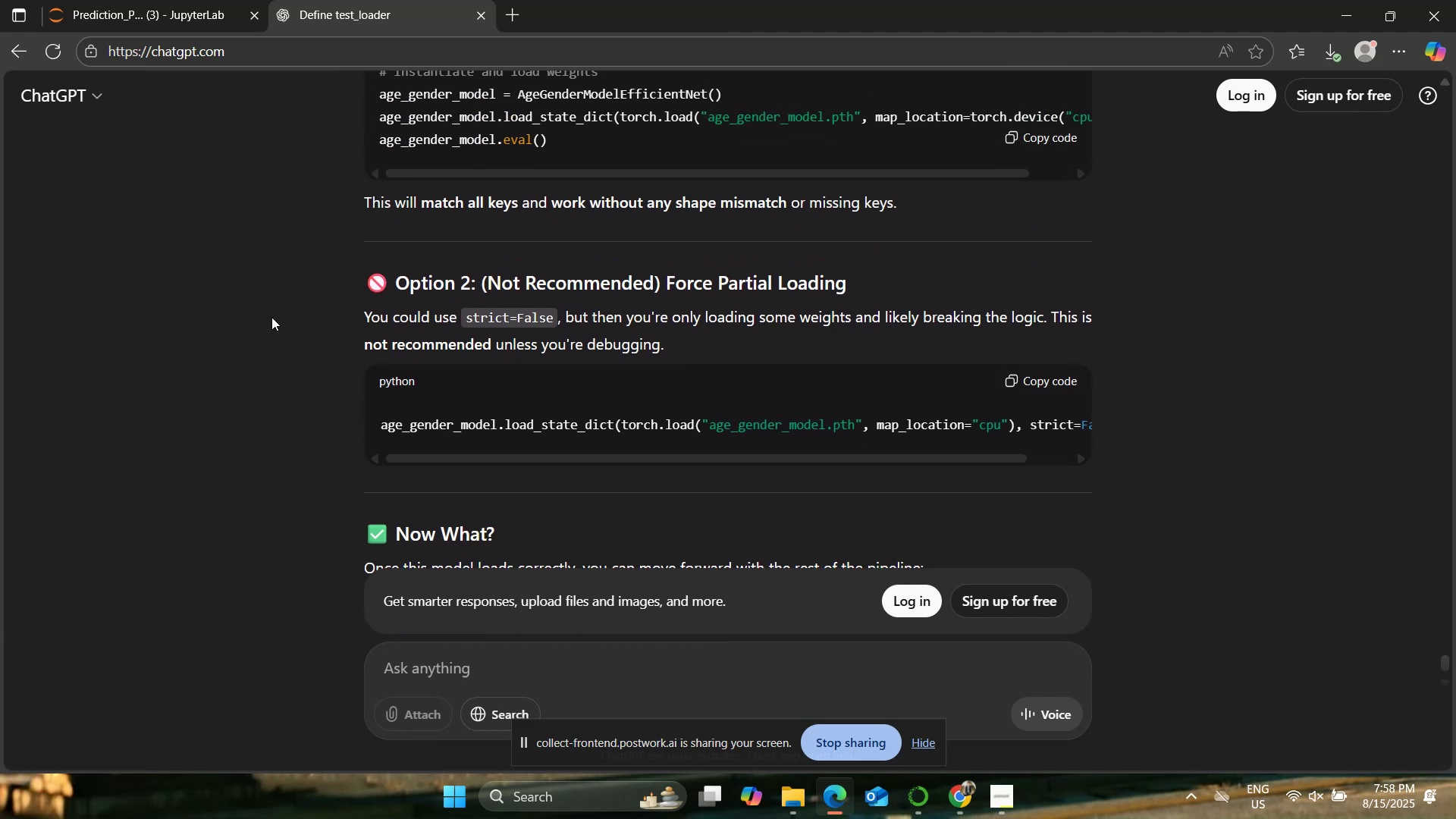 
scroll: coordinate [274, 318], scroll_direction: up, amount: 9.0
 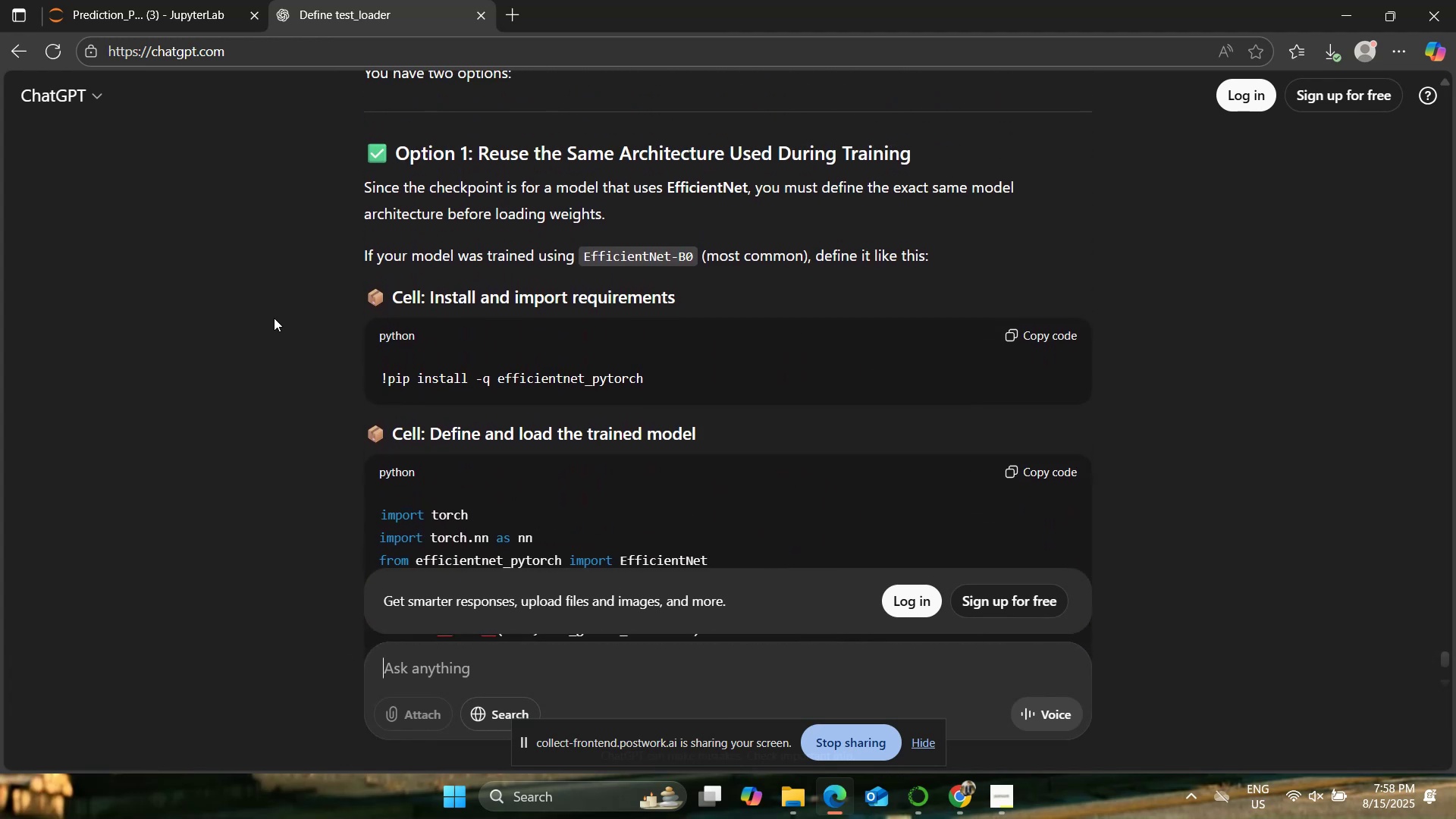 
scroll: coordinate [274, 318], scroll_direction: down, amount: 2.0
 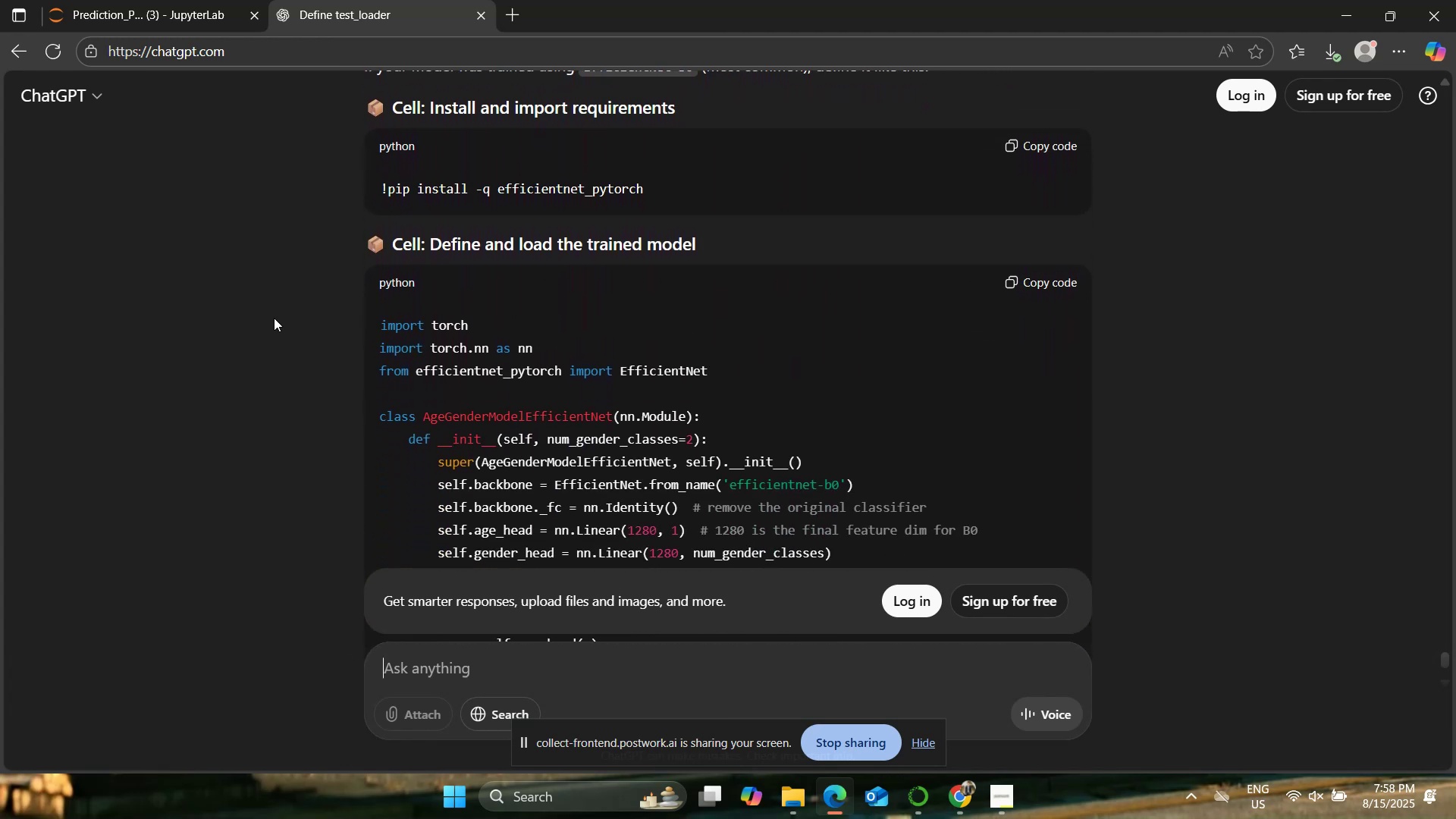 
scroll: coordinate [274, 318], scroll_direction: up, amount: 3.0
 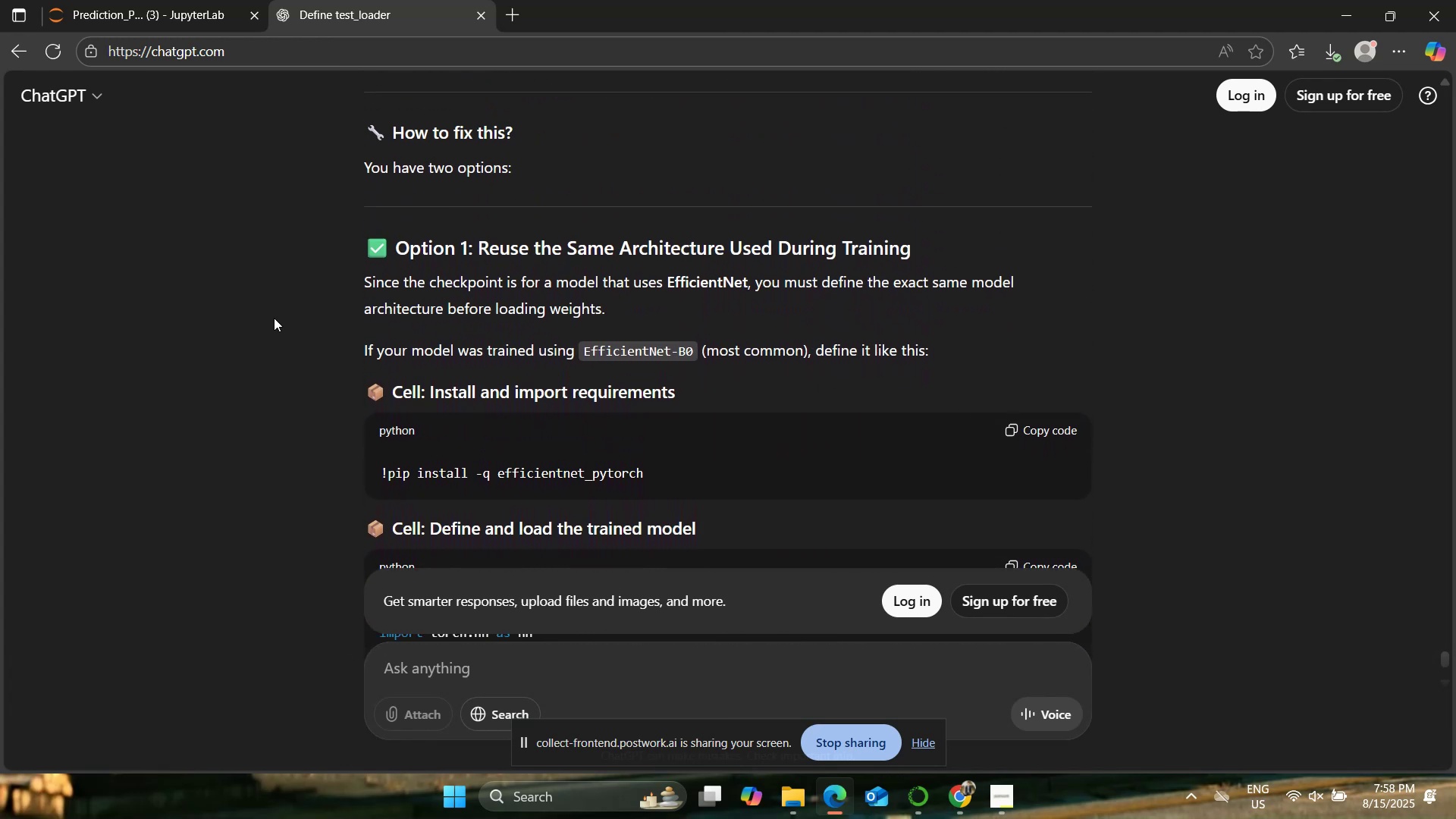 
wait(8.51)
 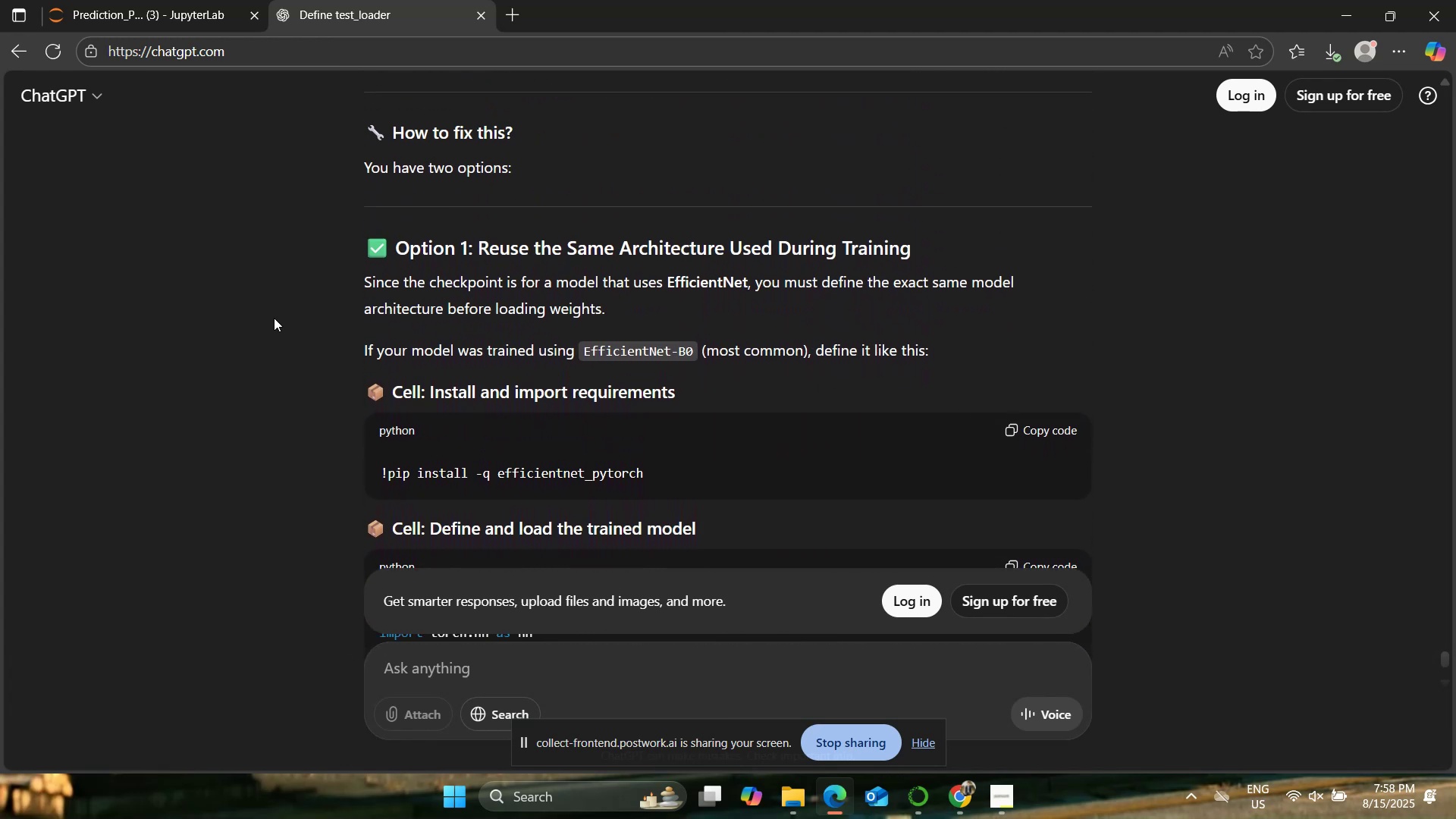 
scroll: coordinate [284, 382], scroll_direction: down, amount: 7.0
 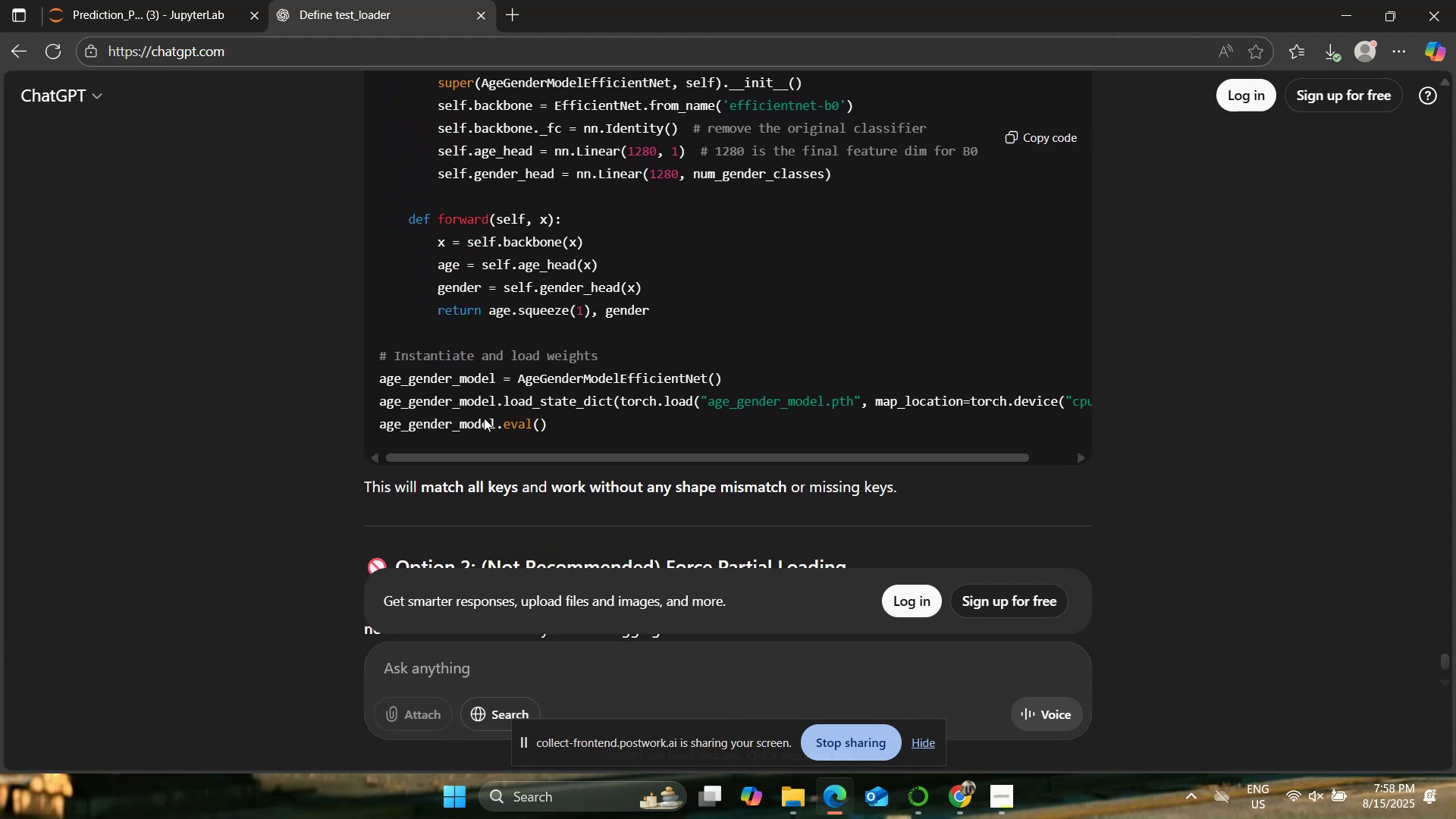 
left_click_drag(start_coordinate=[536, 458], to_coordinate=[351, 448])
 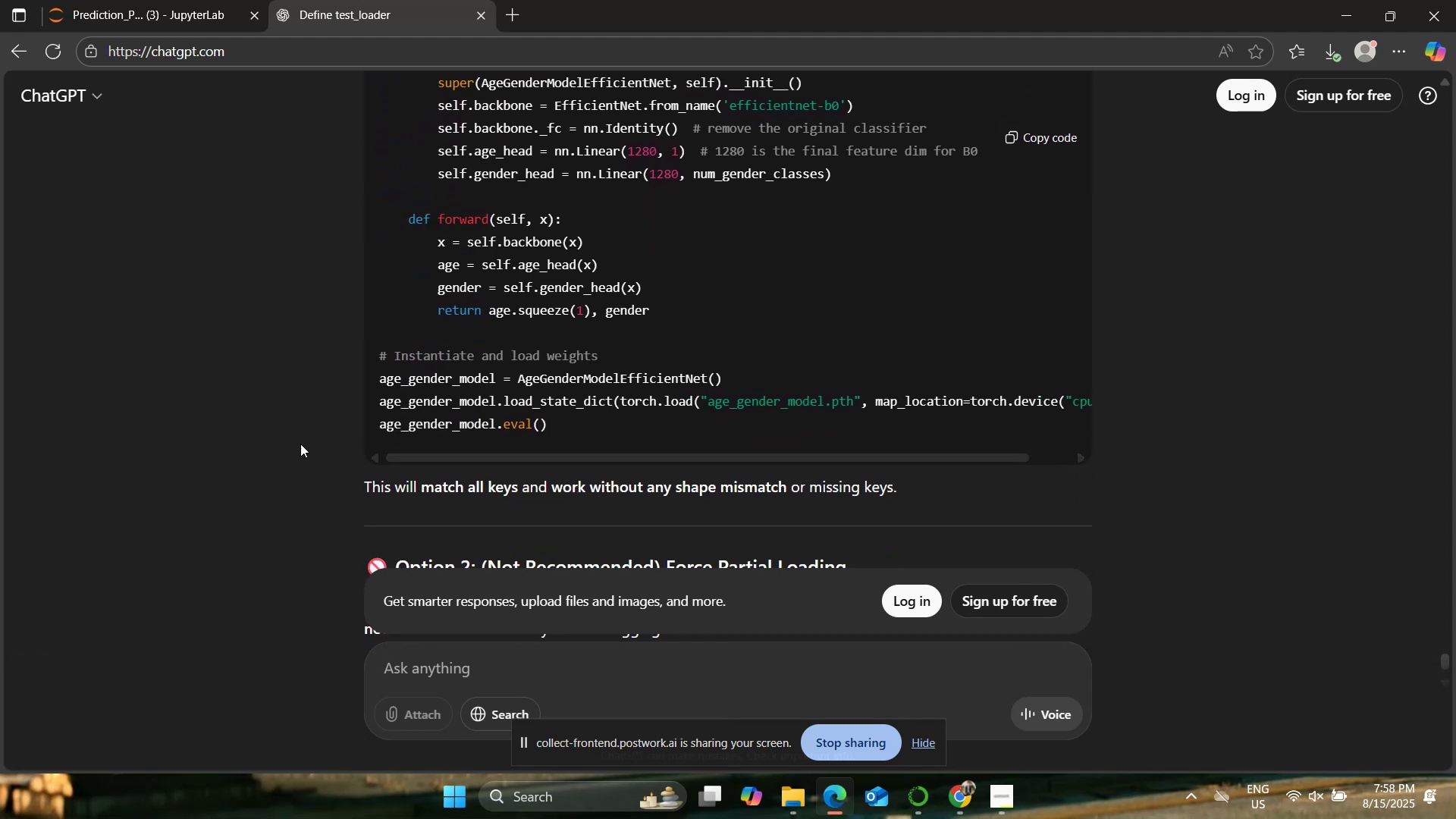 
scroll: coordinate [203, 446], scroll_direction: down, amount: 3.0
 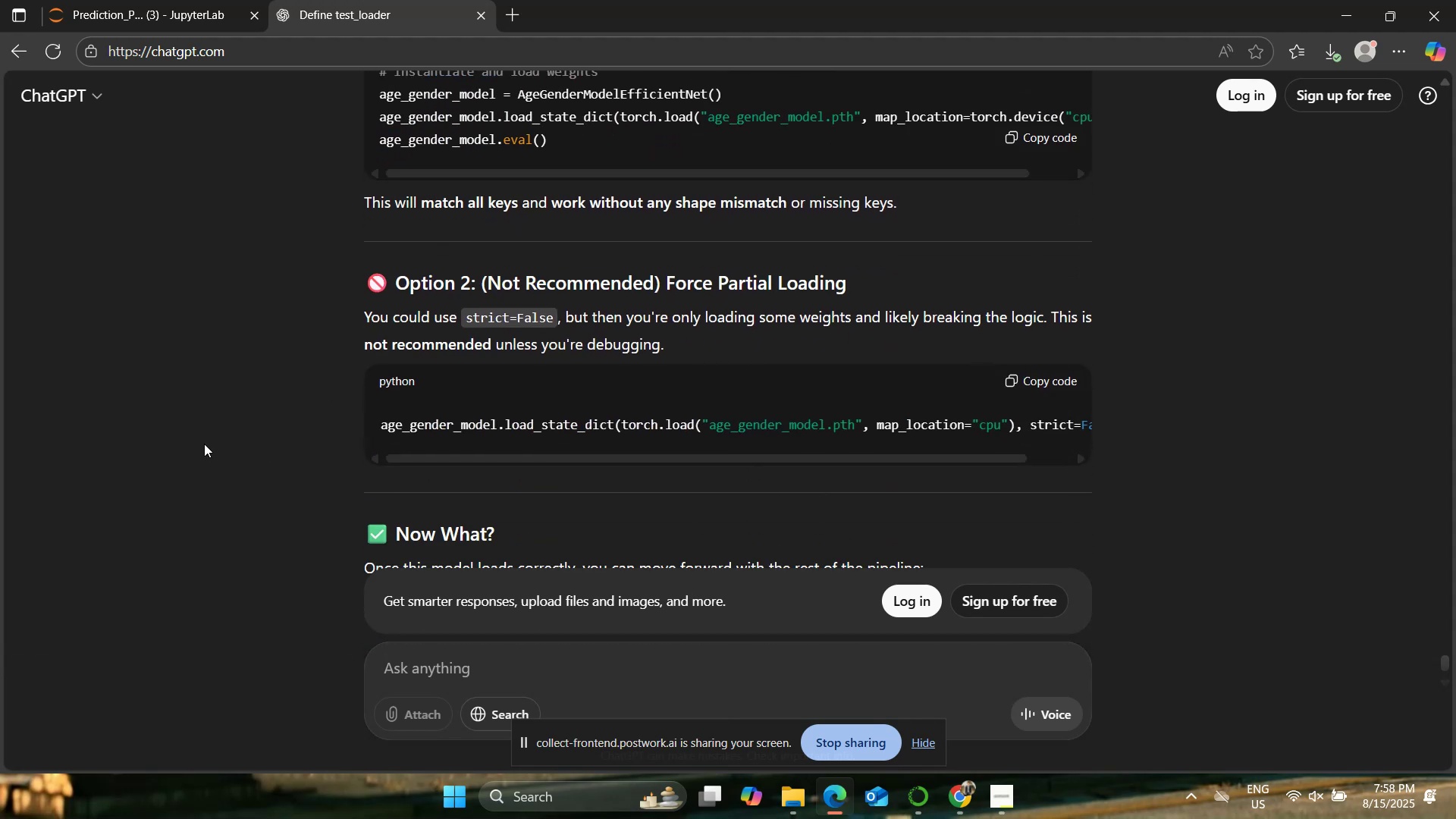 
scroll: coordinate [206, 442], scroll_direction: up, amount: 7.0
 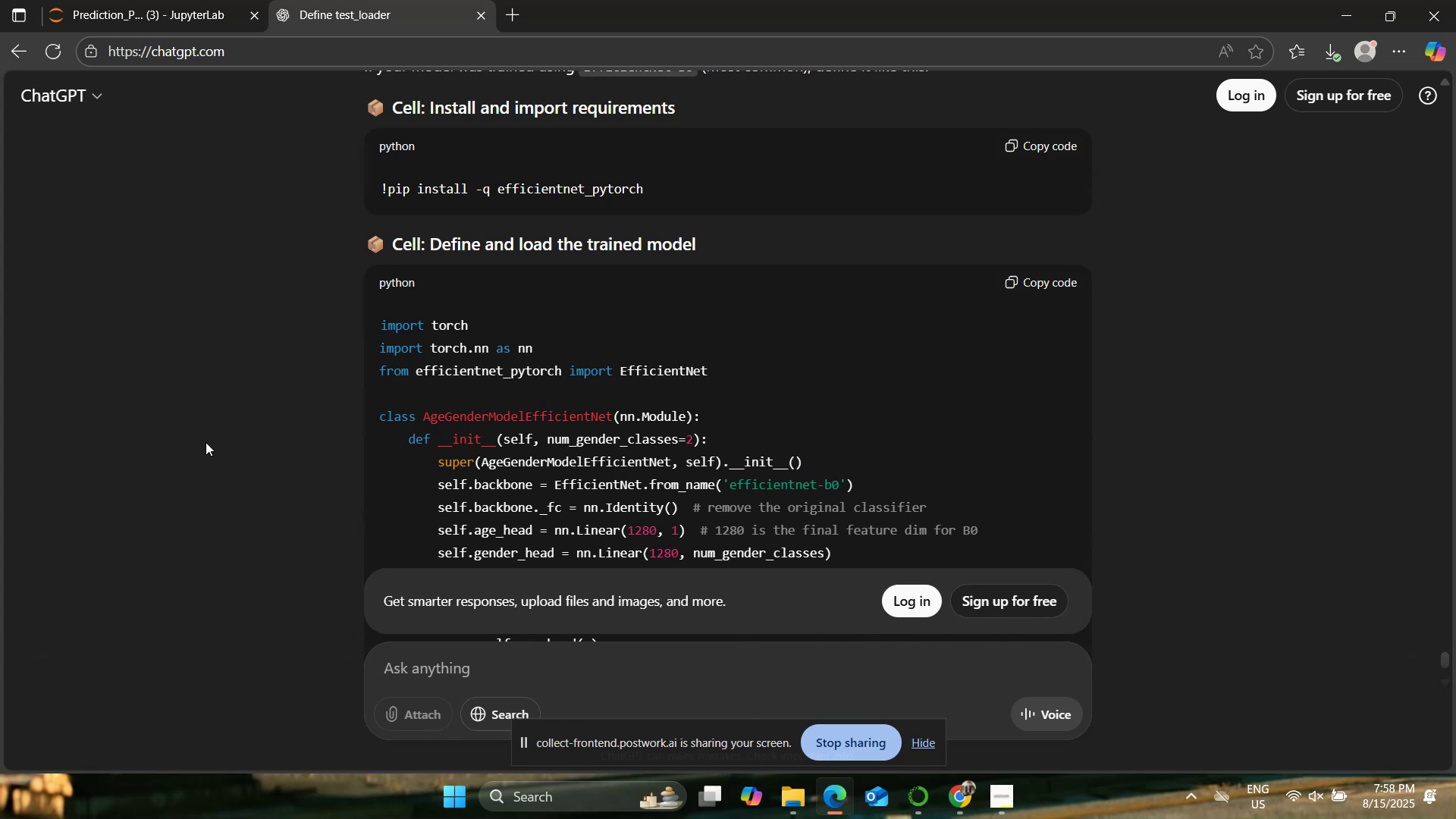 
wait(17.68)
 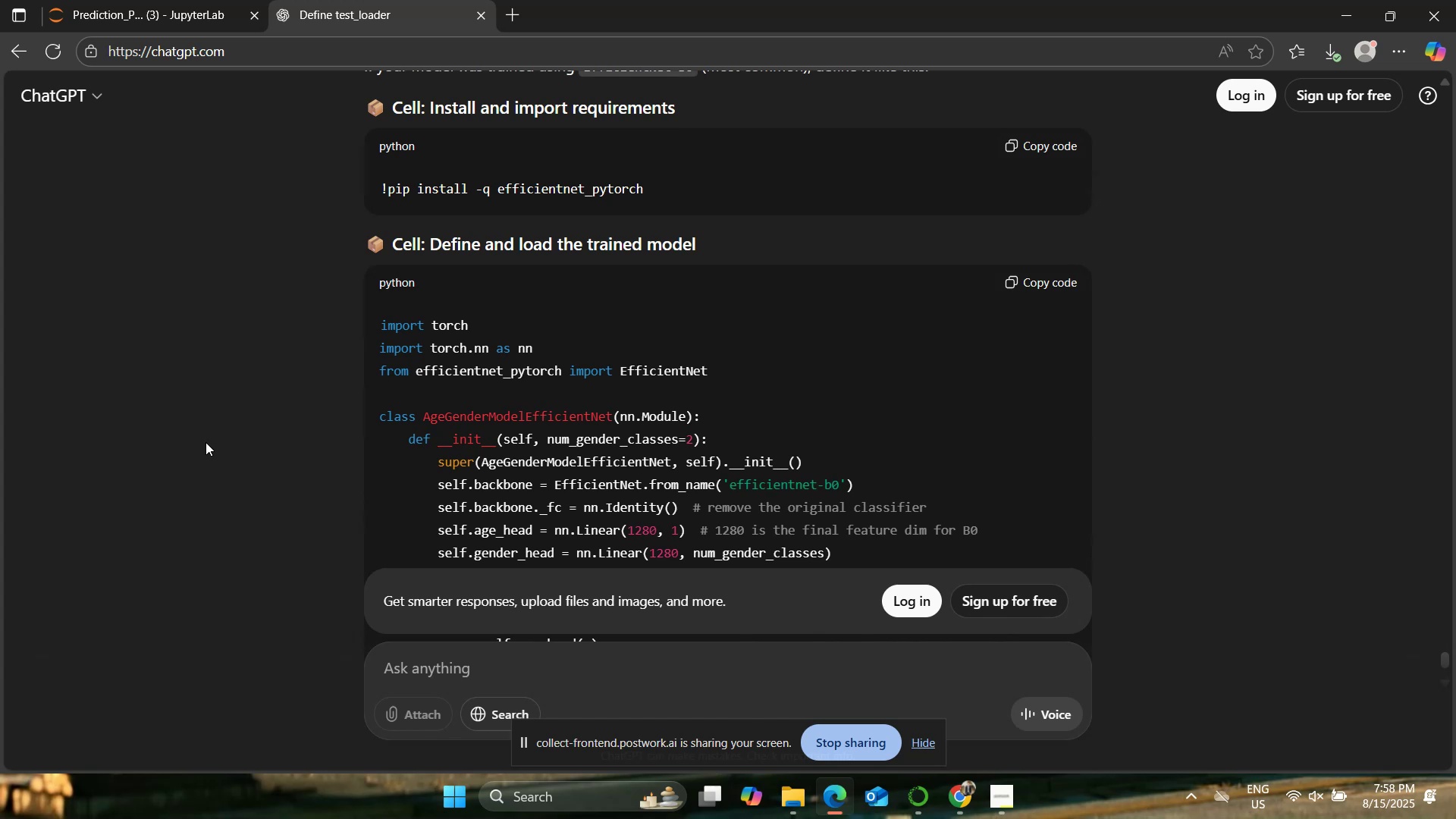 
scroll: coordinate [179, 433], scroll_direction: down, amount: 4.0
 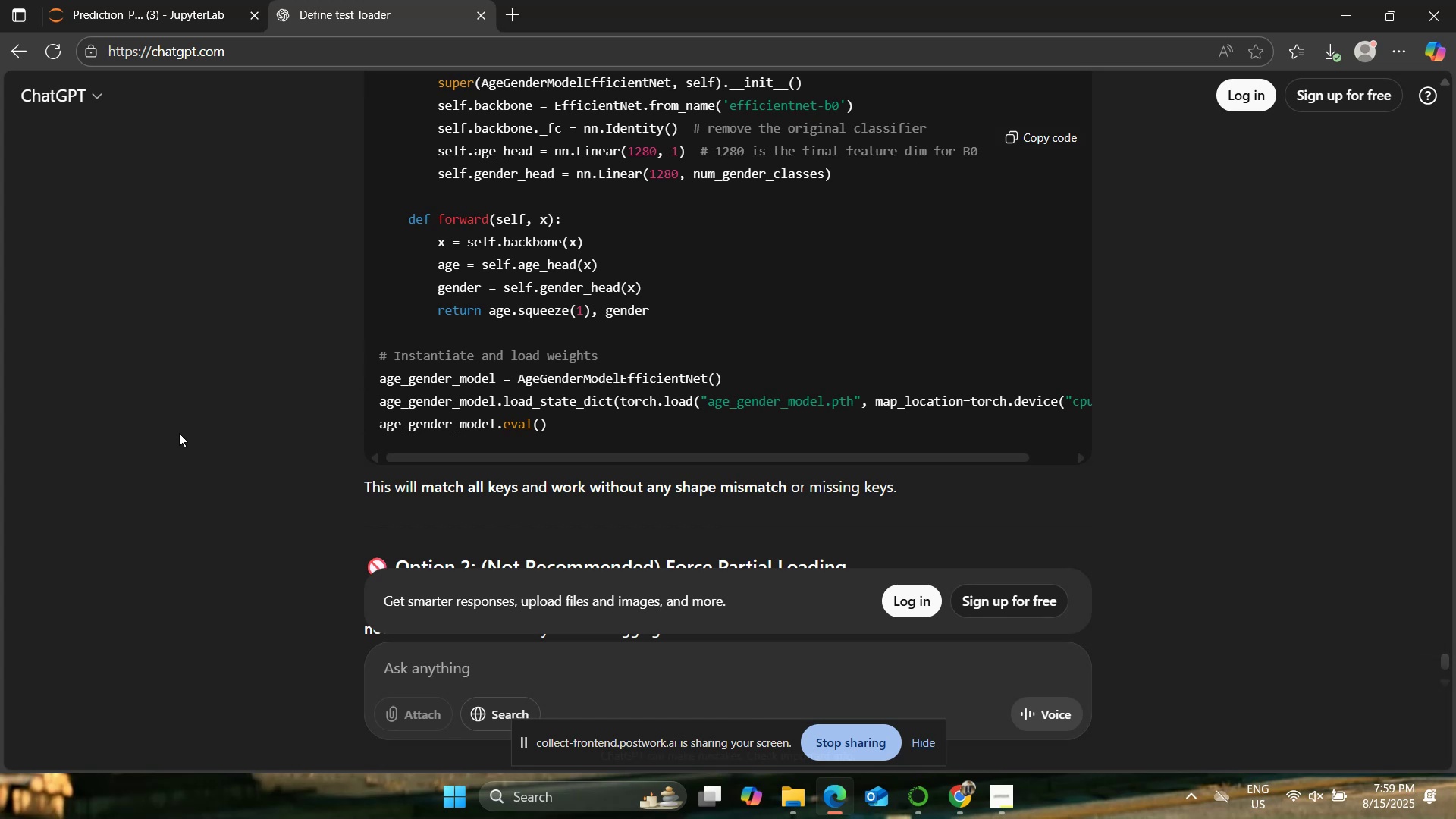 
wait(19.08)
 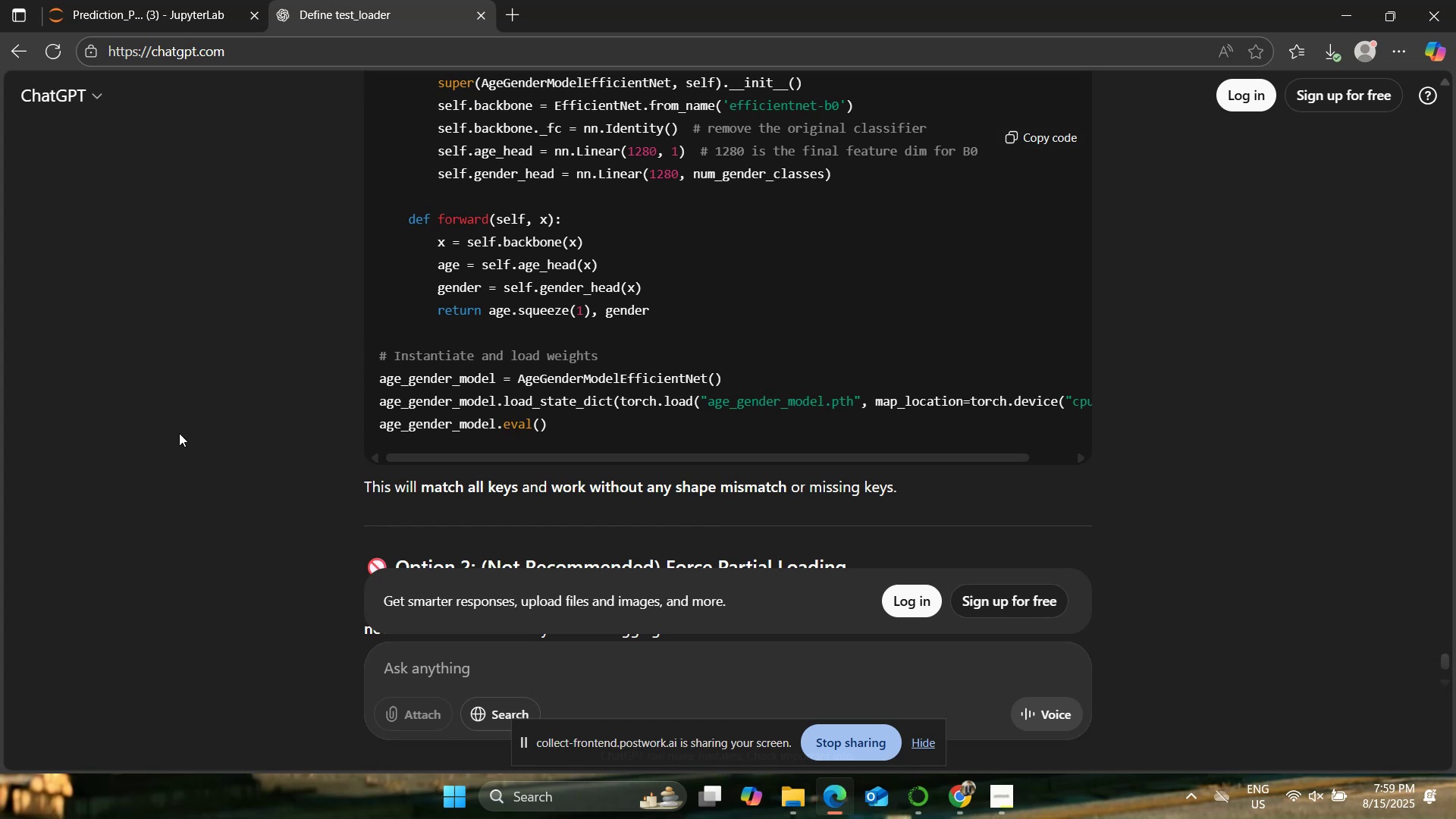 
scroll: coordinate [285, 436], scroll_direction: up, amount: 6.0
 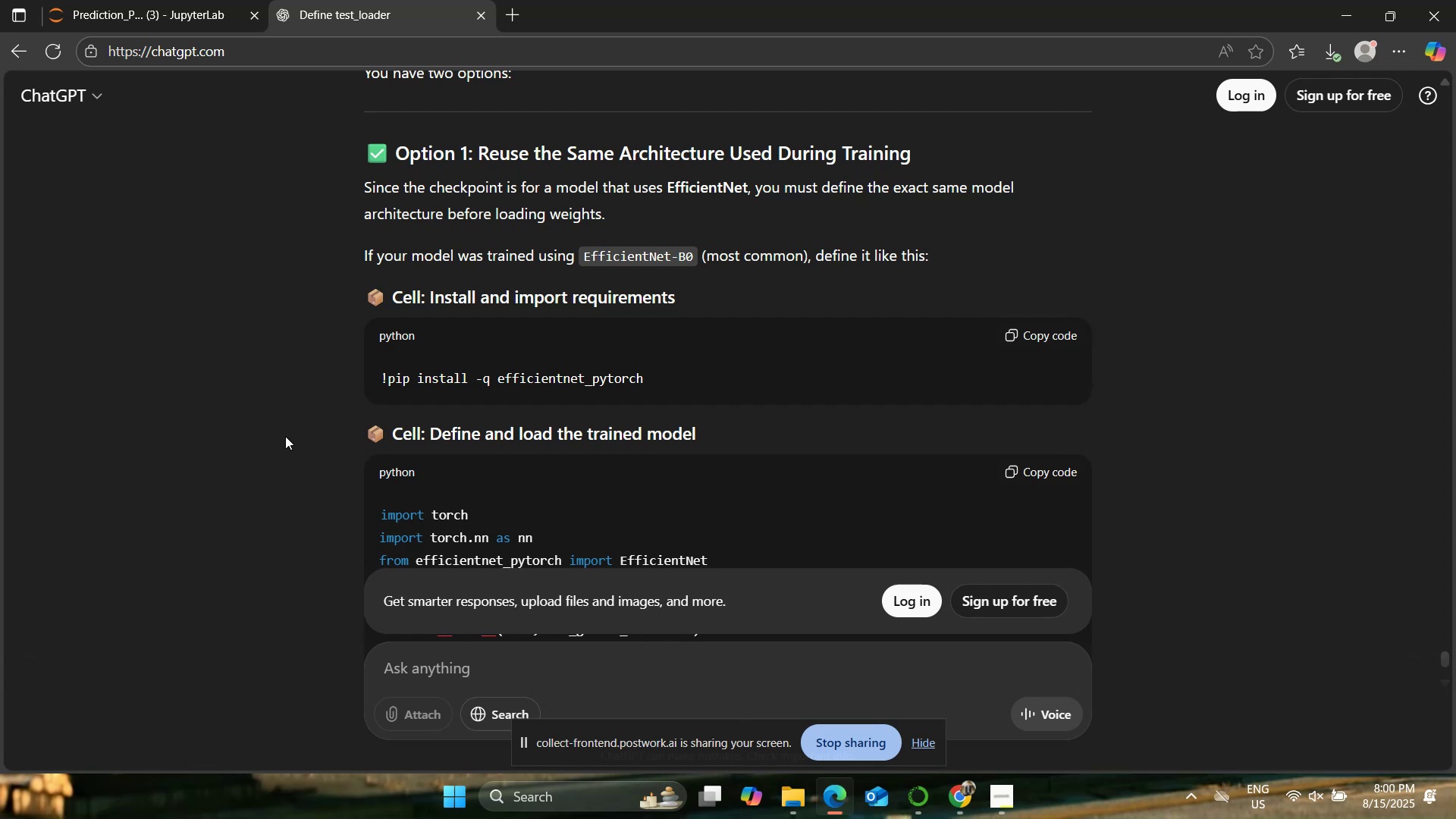 
wait(55.99)
 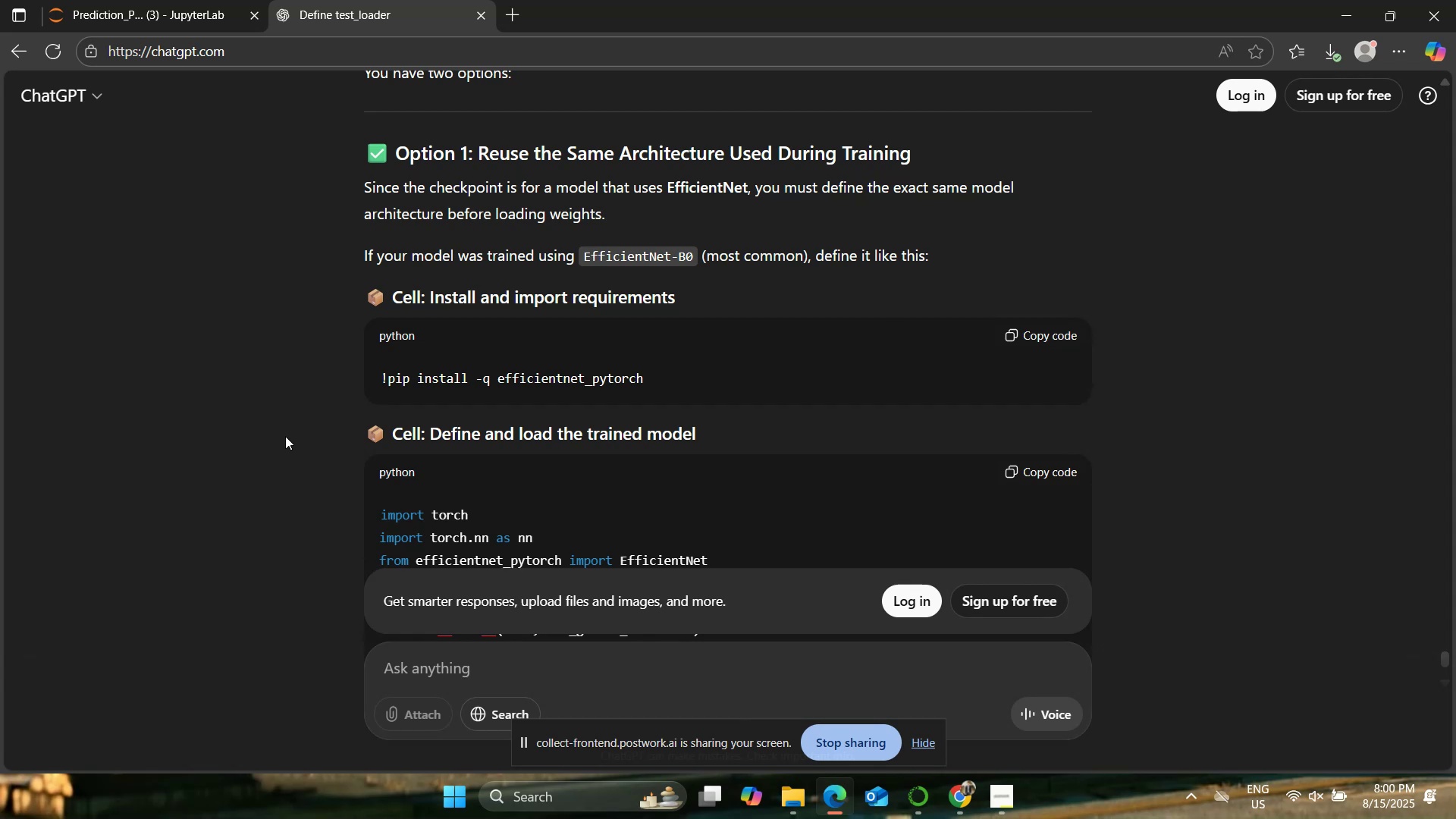 
left_click([92, 0])
 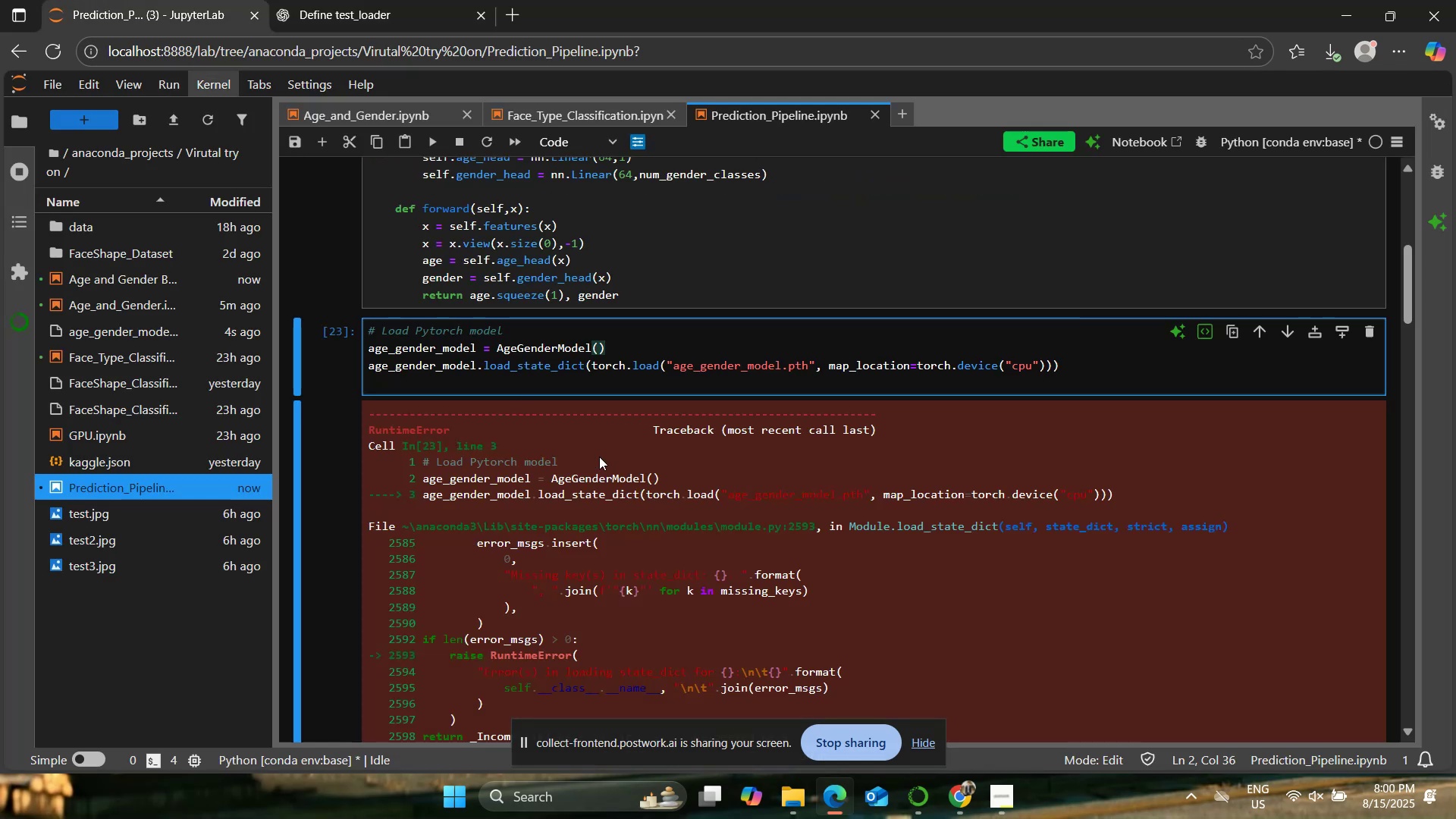 
scroll: coordinate [595, 369], scroll_direction: up, amount: 4.0
 